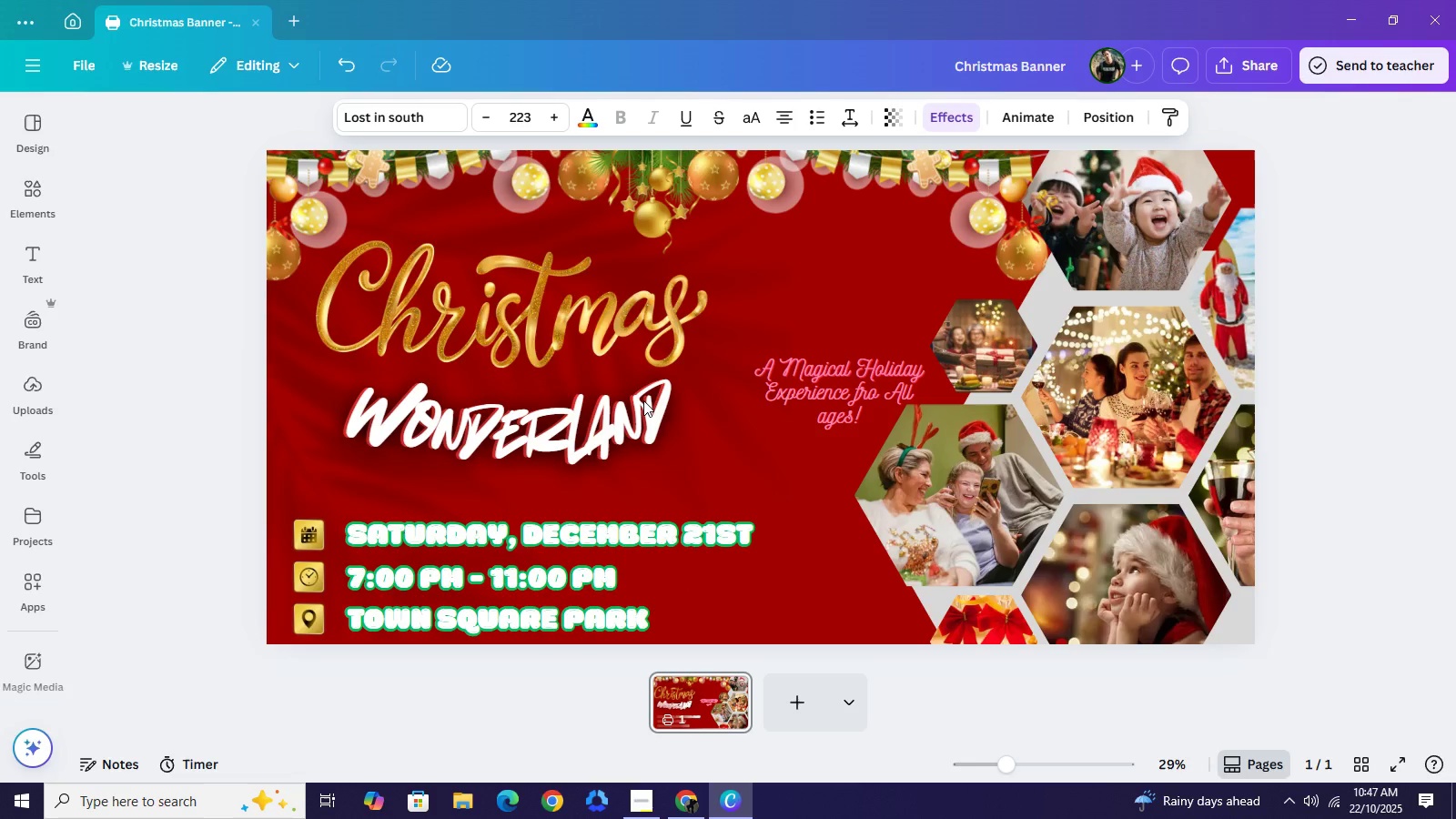 
key(ArrowLeft)
 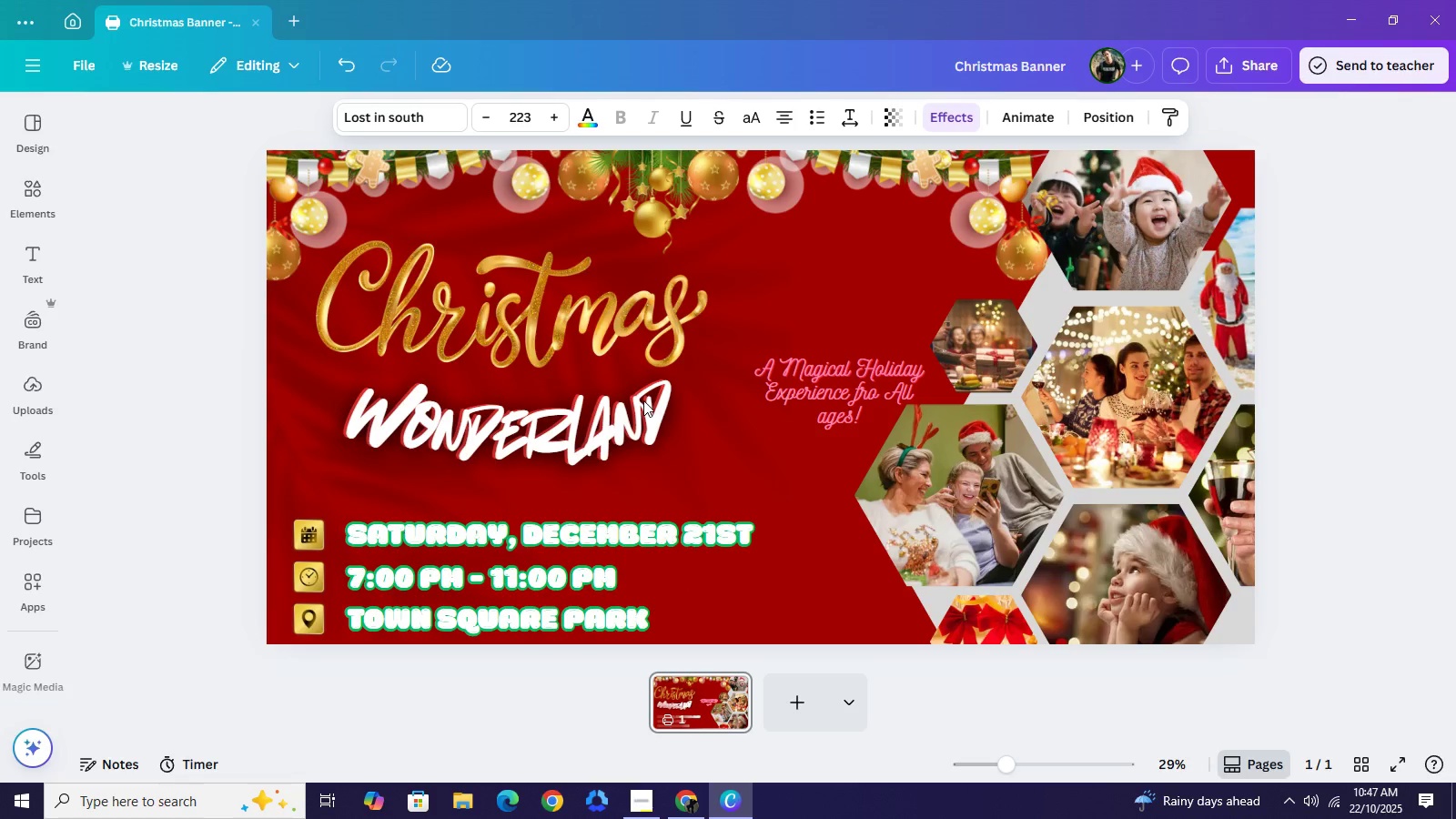 
key(ArrowDown)
 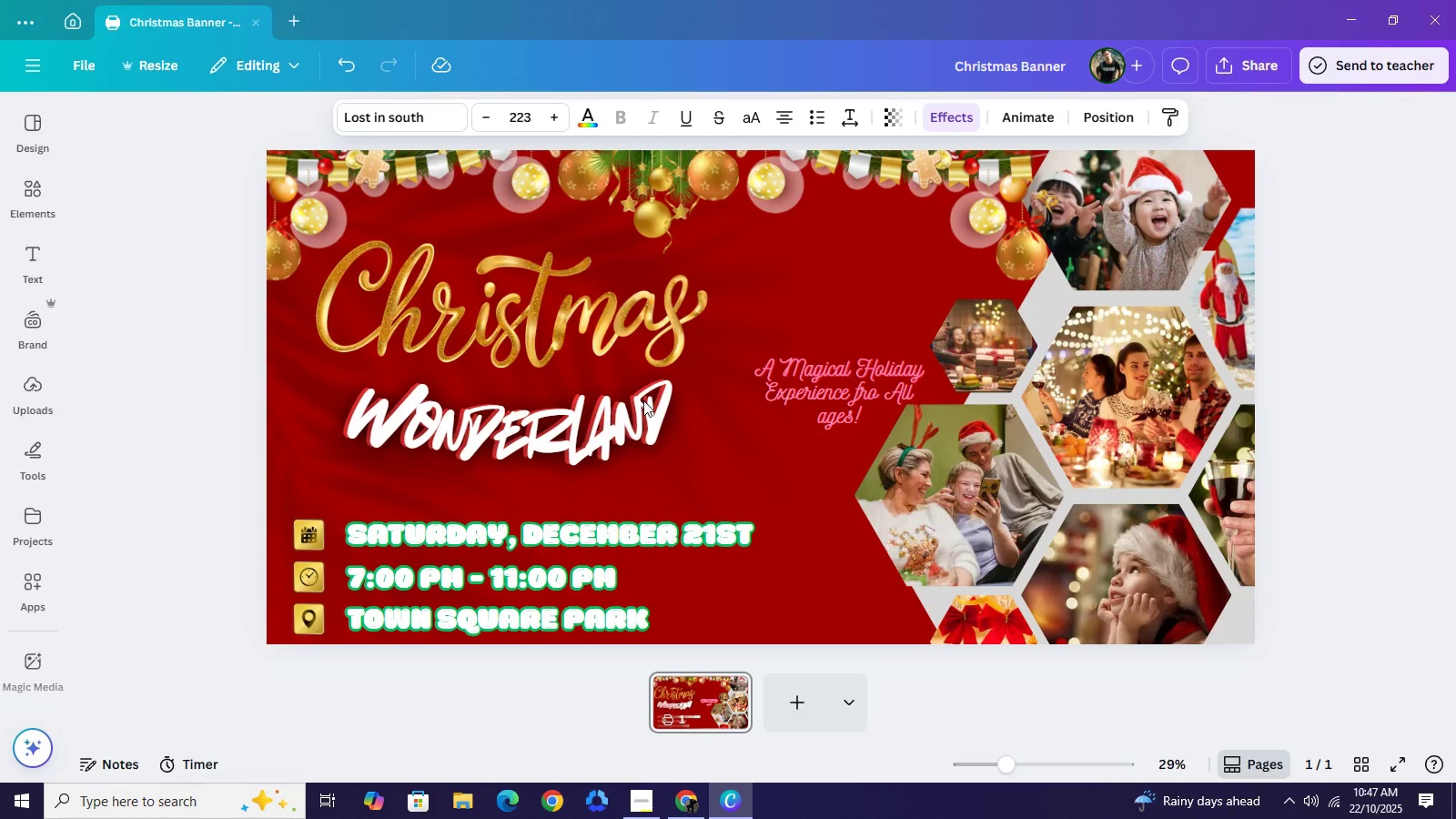 
key(ArrowRight)
 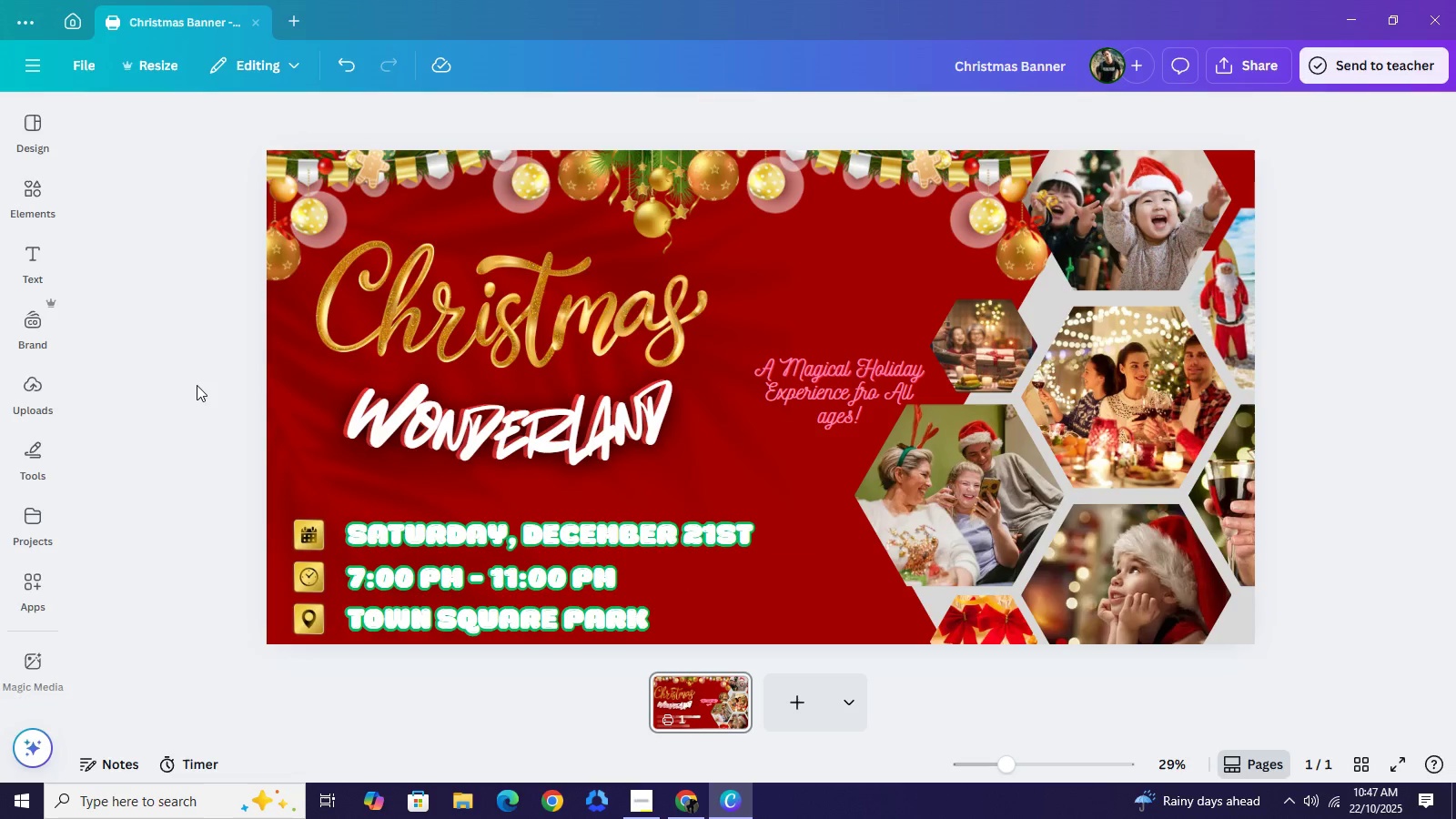 
left_click([174, 319])
 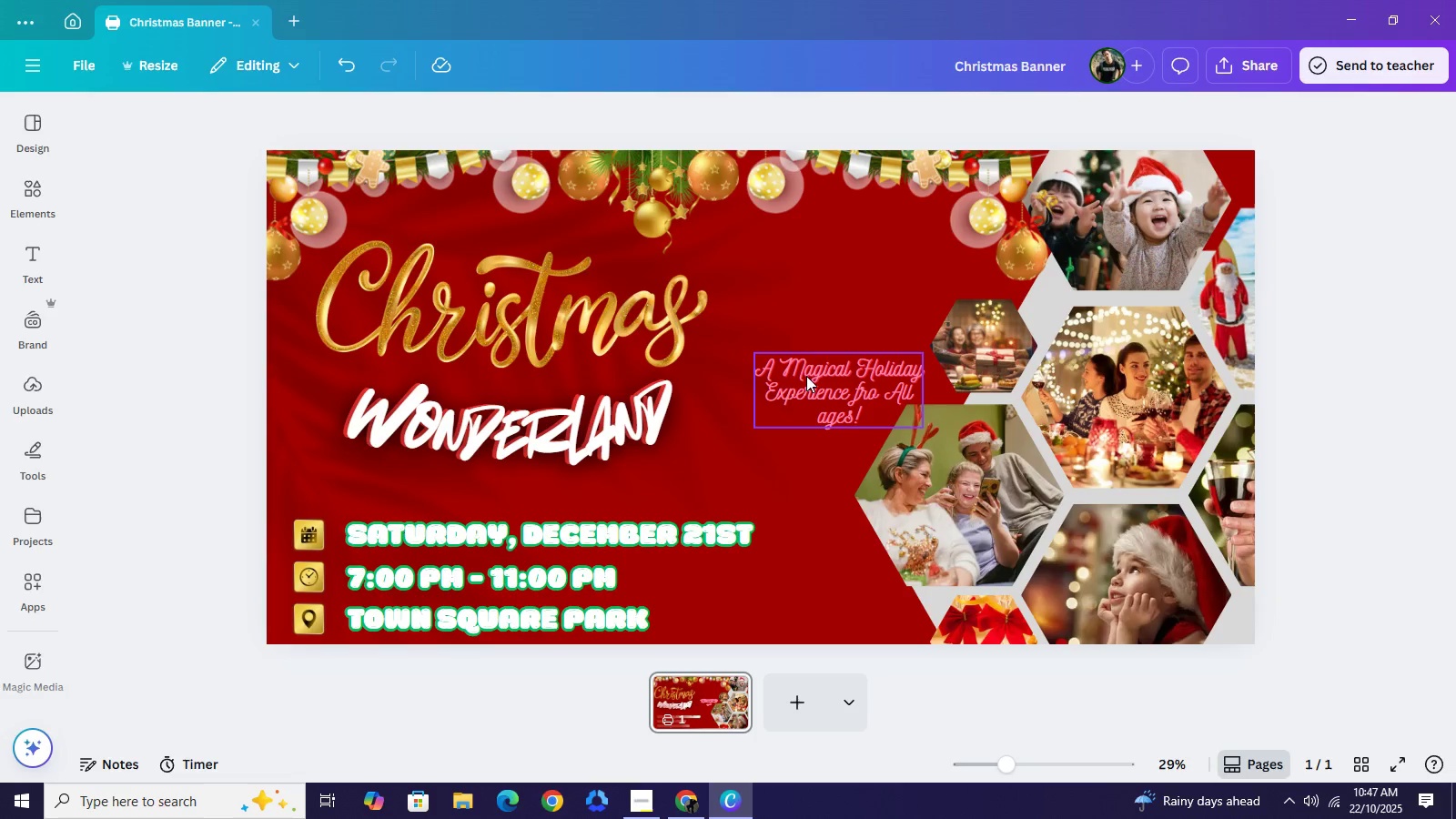 
left_click([806, 376])
 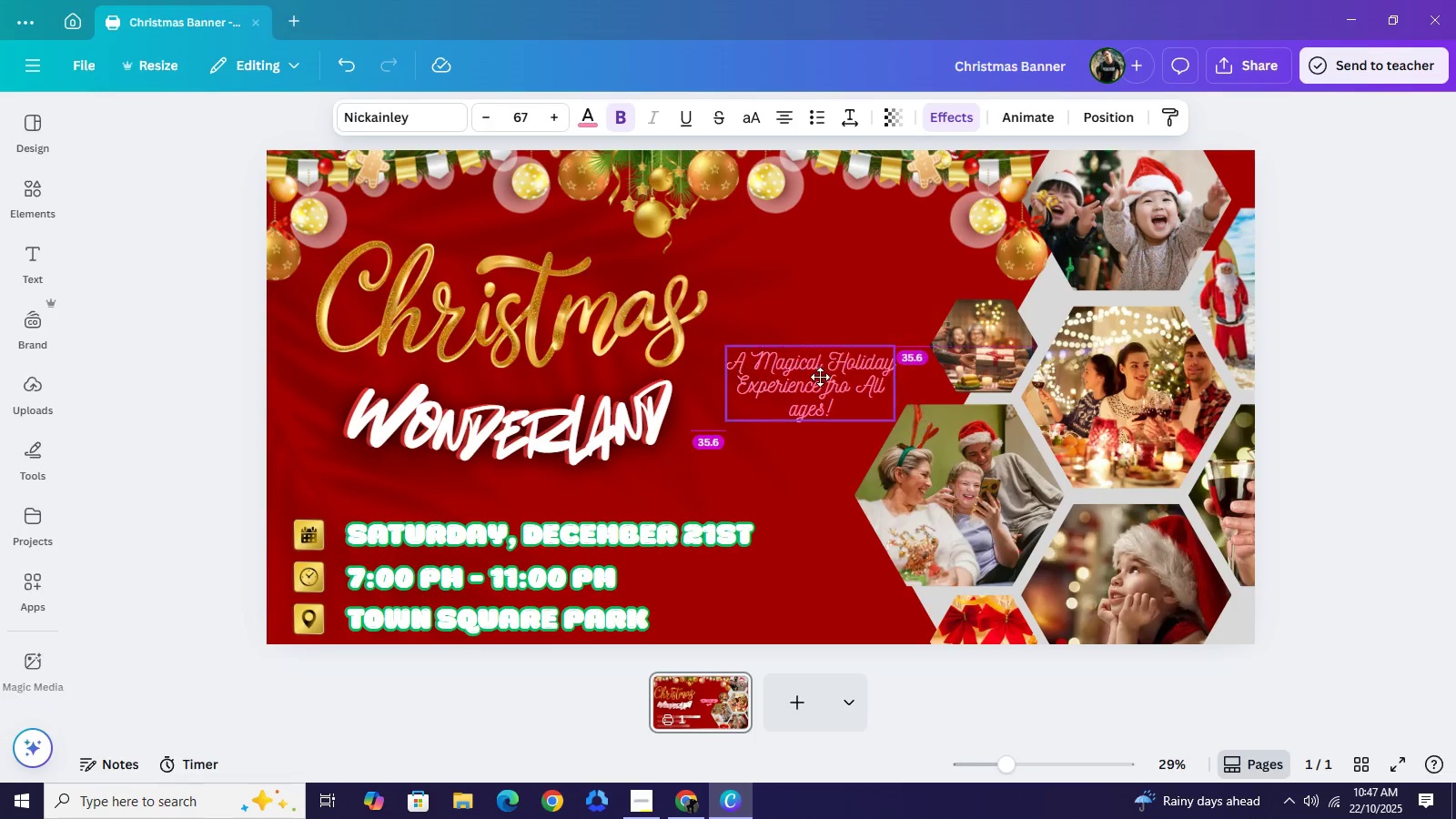 
left_click_drag(start_coordinate=[854, 389], to_coordinate=[829, 382])
 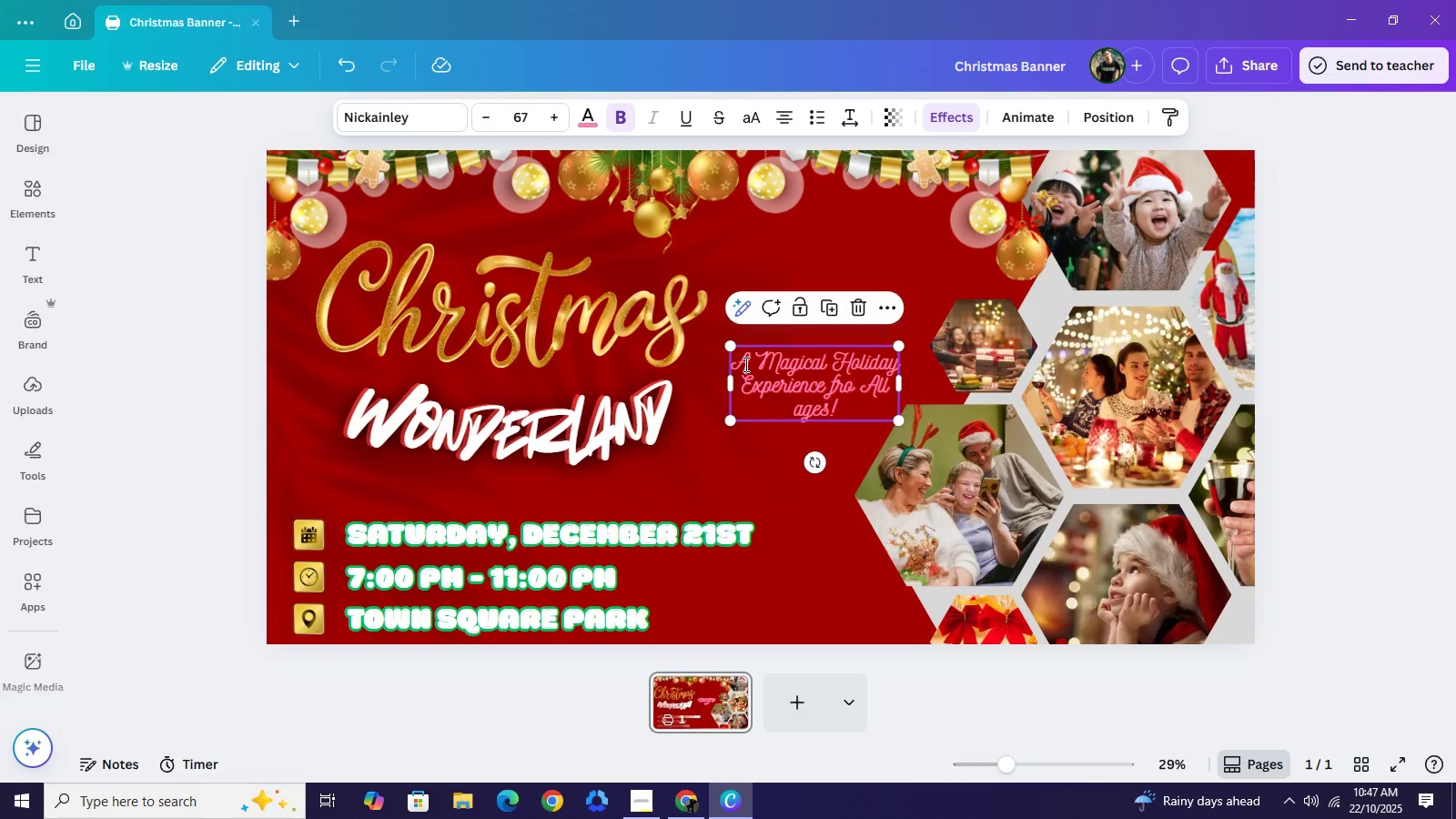 
double_click([744, 364])
 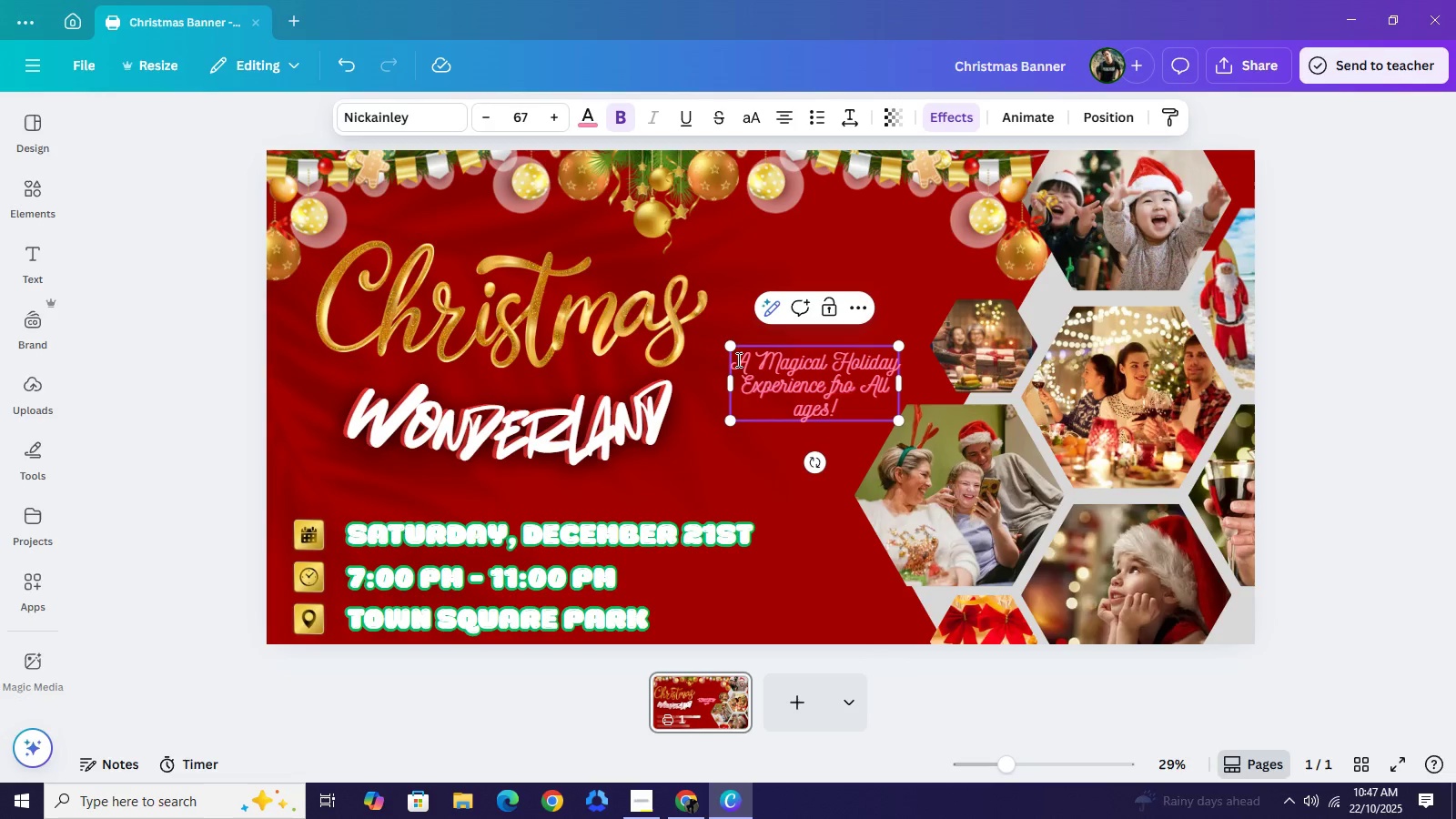 
left_click([737, 359])
 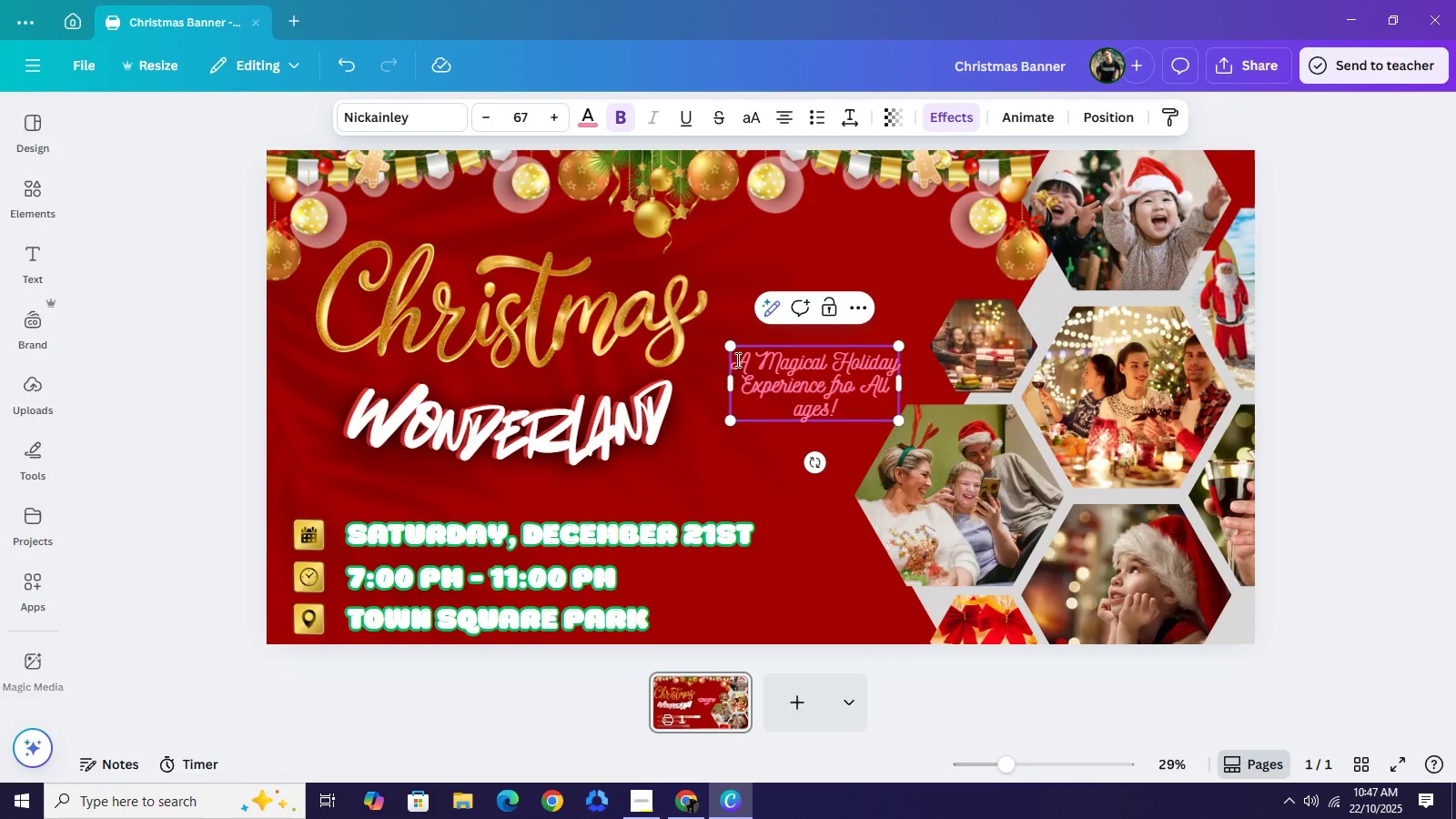 
left_click([737, 359])
 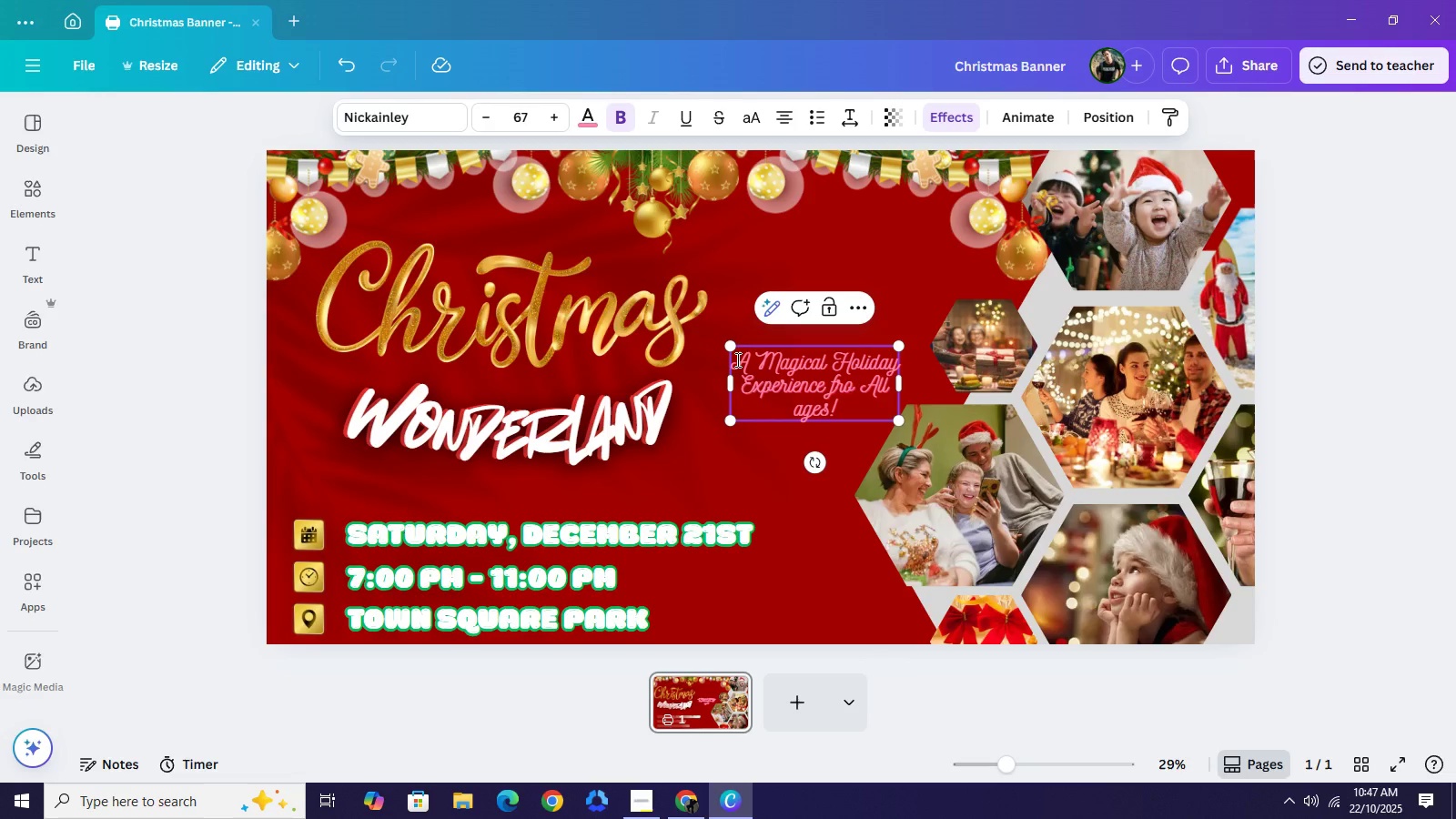 
hold_key(key=ShiftRight, duration=1.51)
 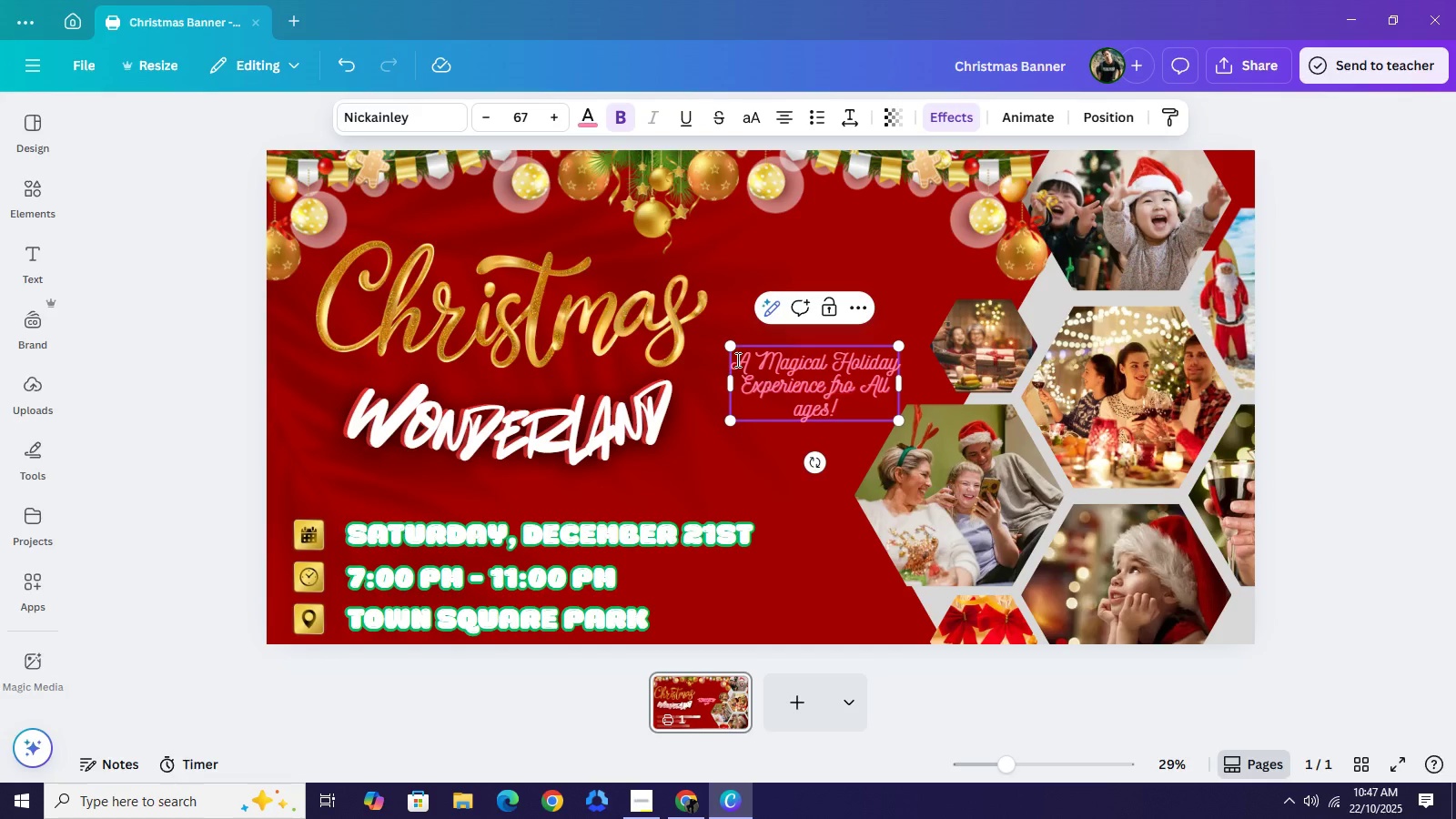 
key(Shift+ShiftRight)
 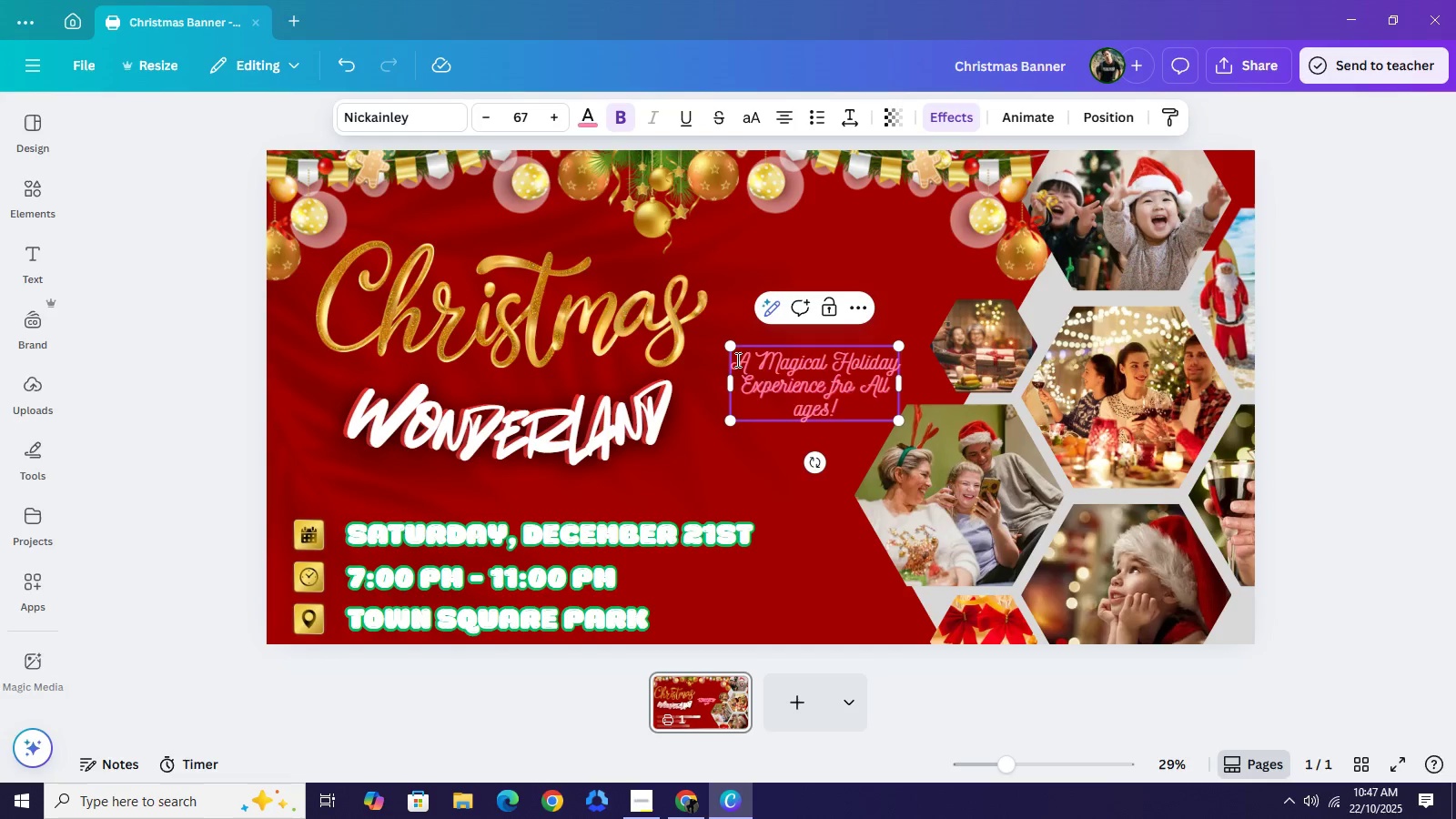 
key(Shift+ShiftRight)
 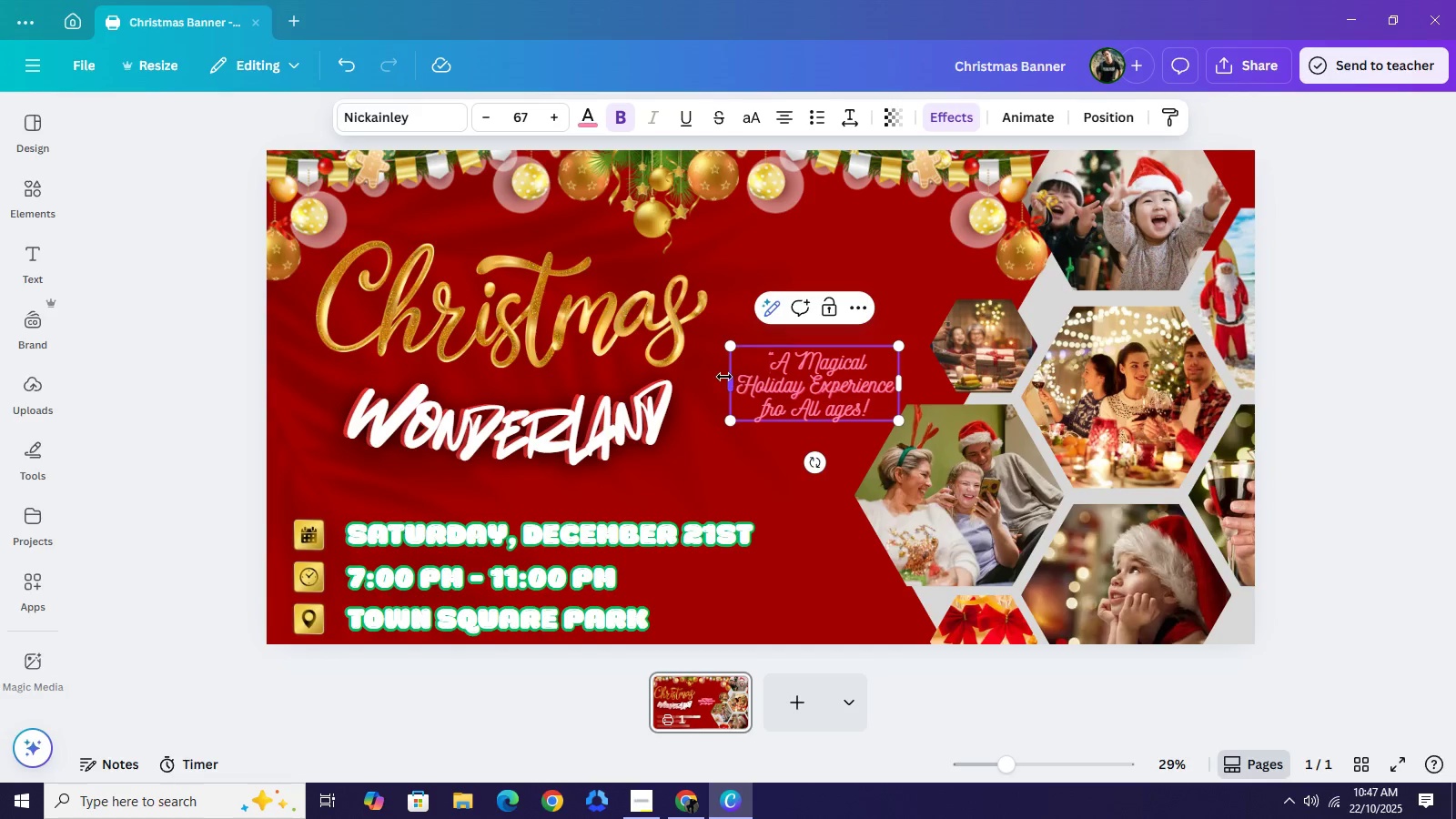 
key(Shift+Quote)
 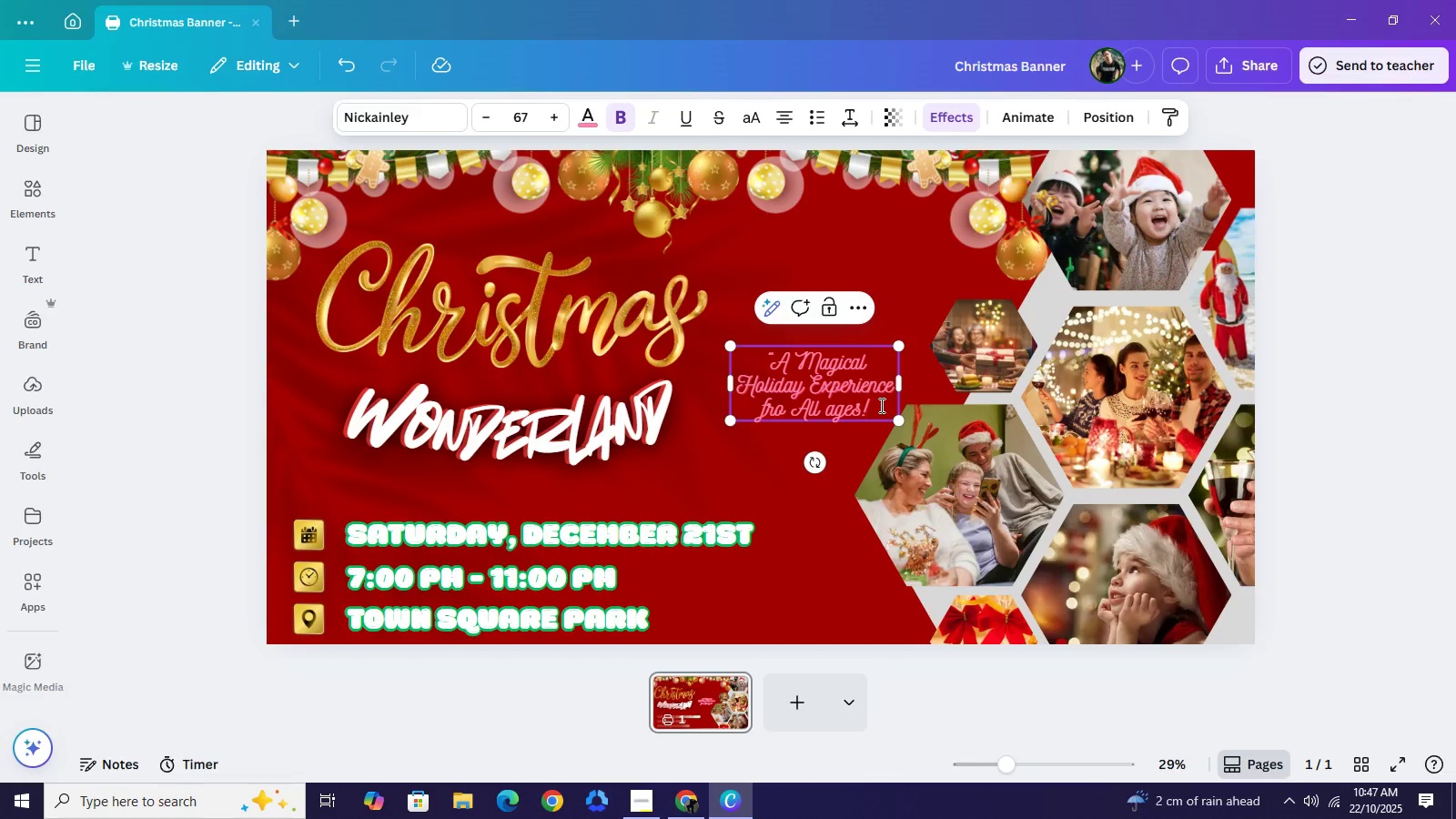 
key(Shift+ShiftRight)
 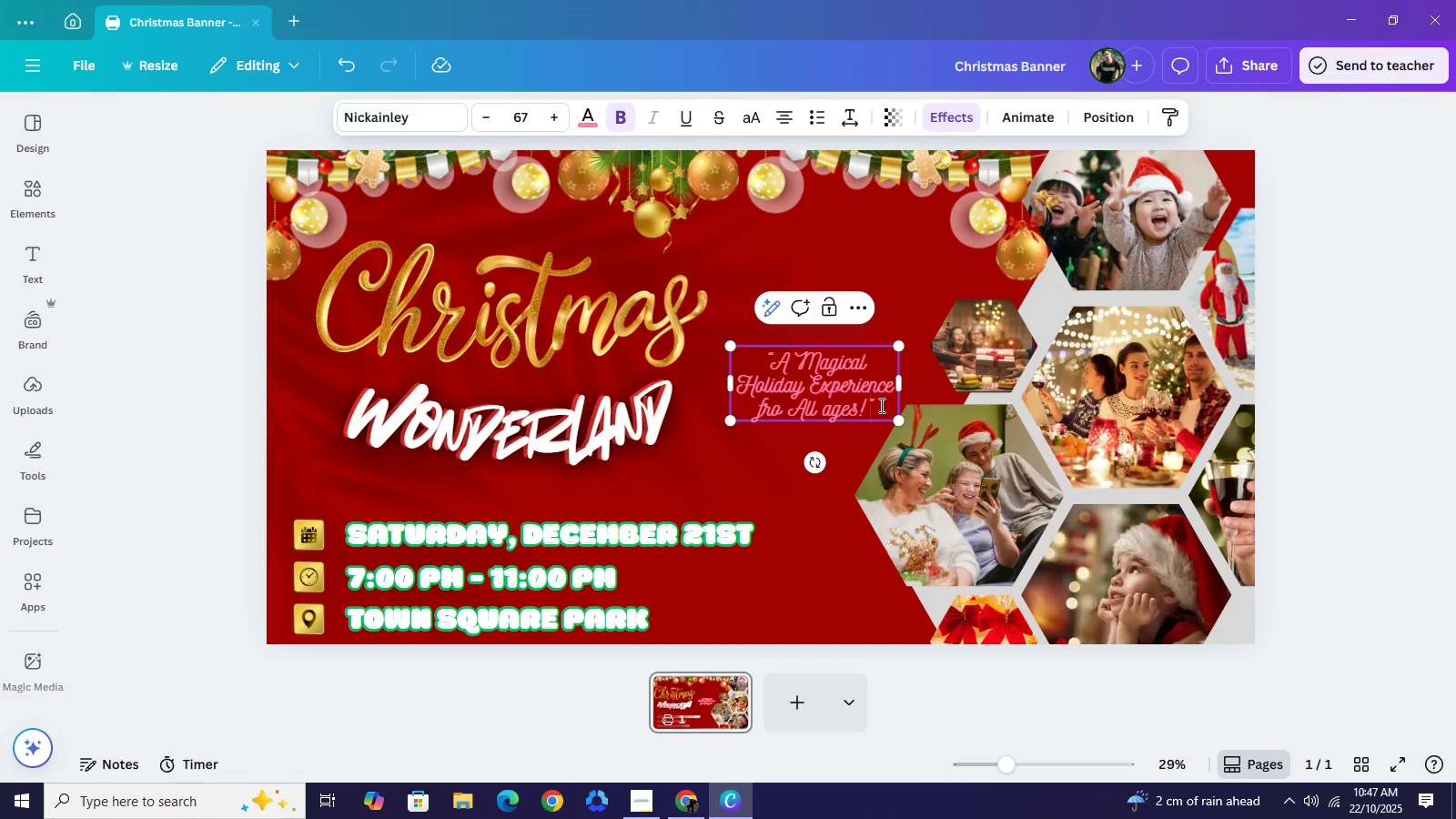 
key(Shift+Quote)
 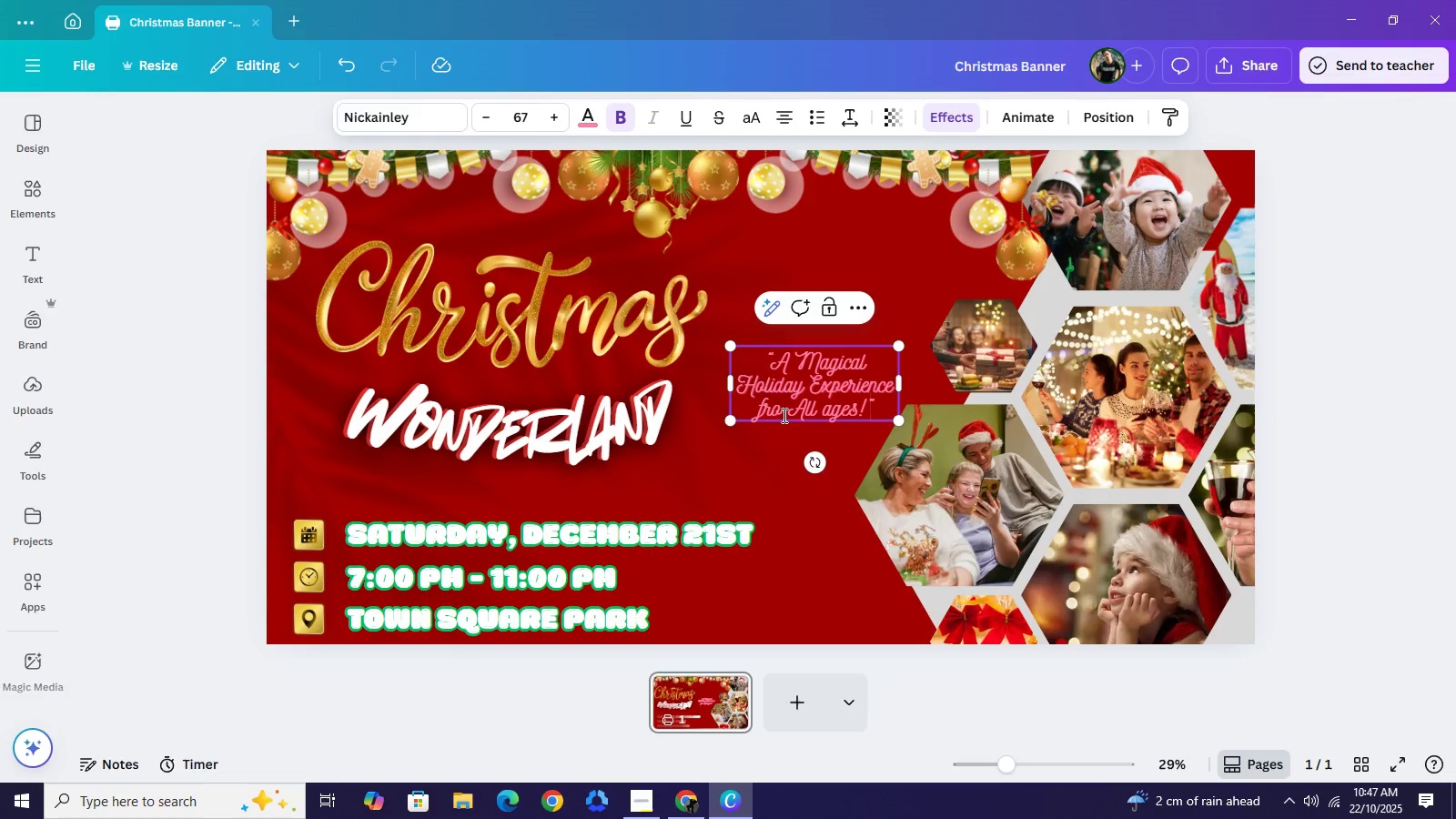 
double_click([777, 408])
 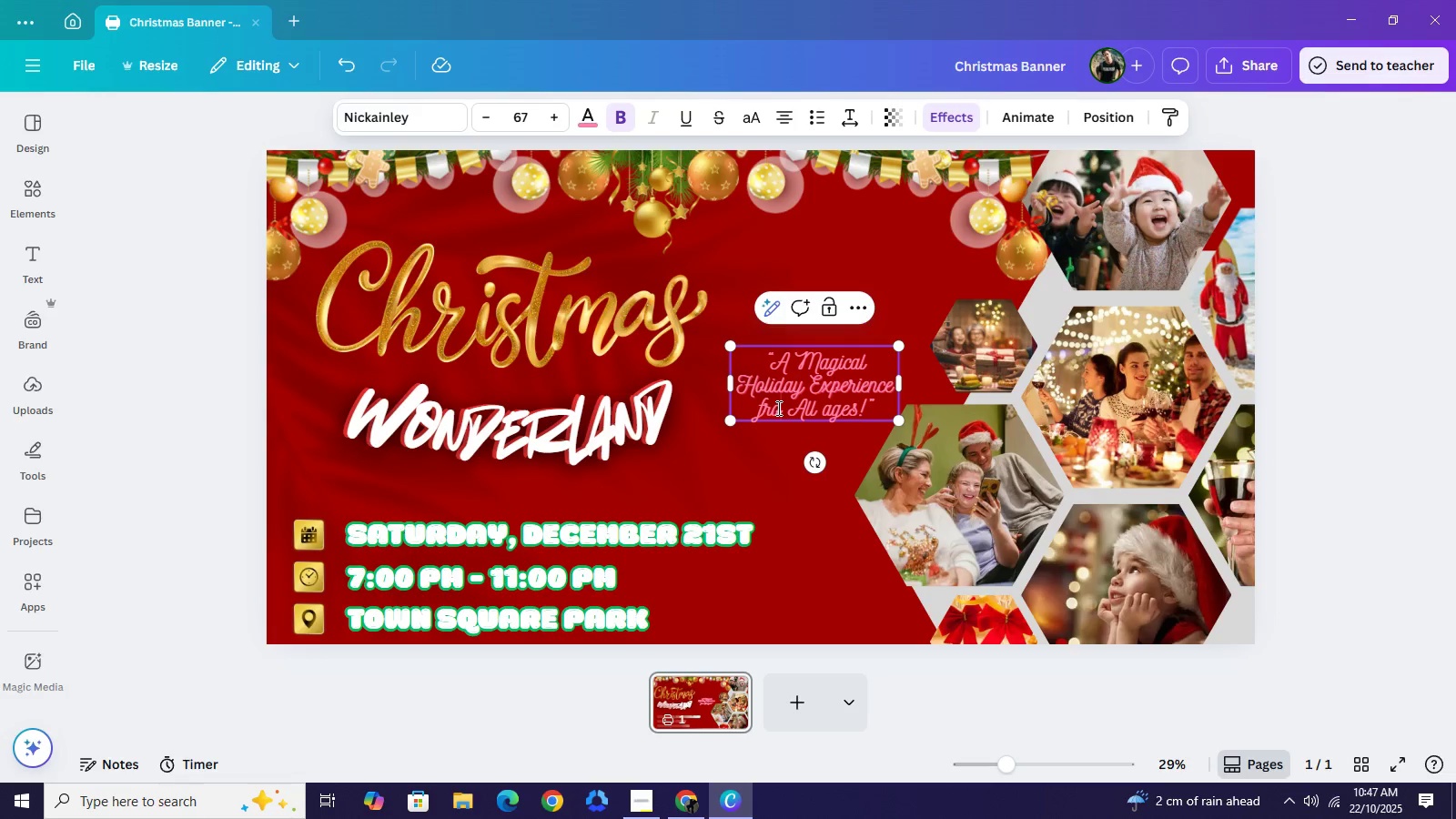 
left_click([777, 408])
 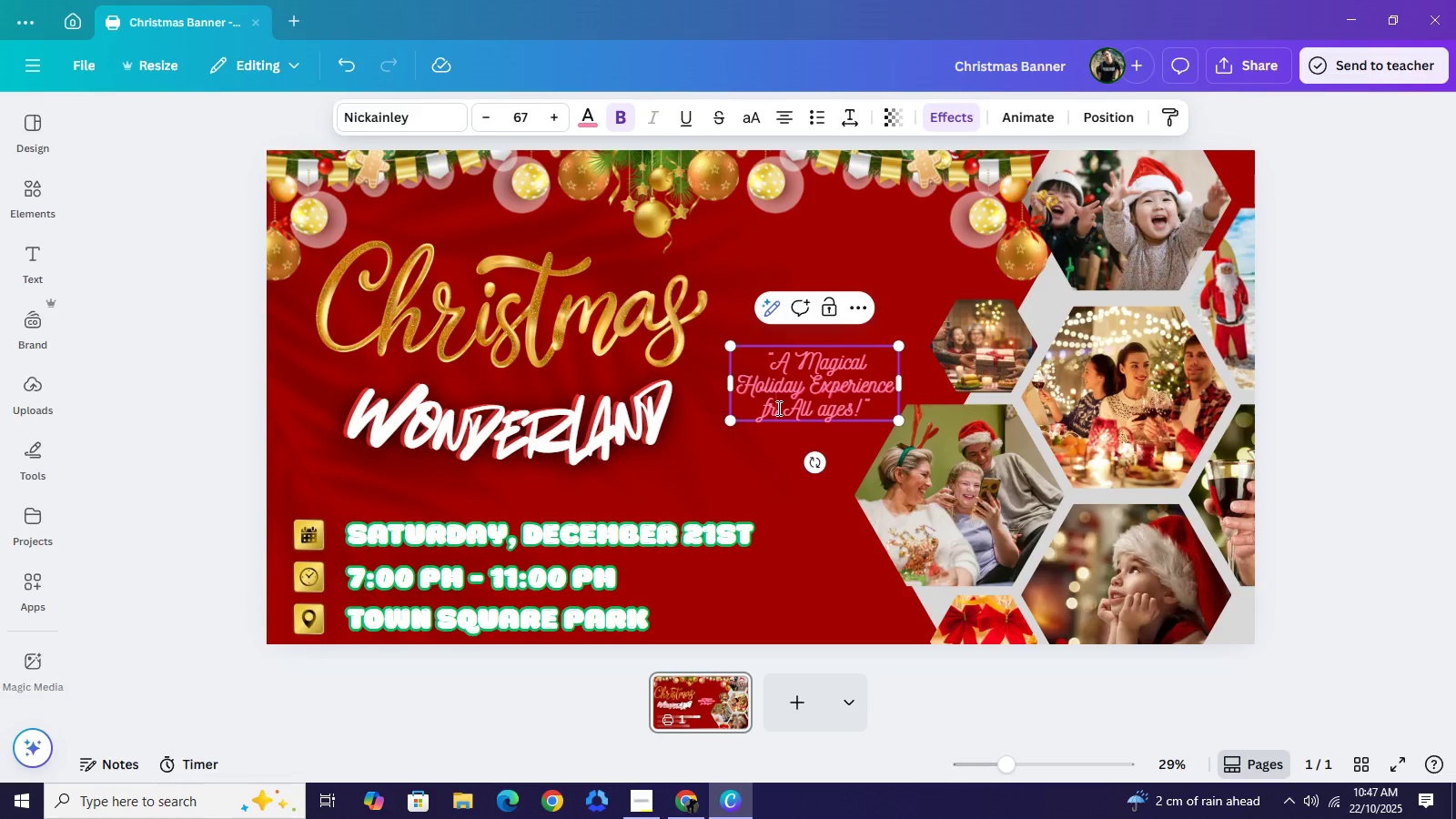 
key(Backspace)
key(Backspace)
type(or)
 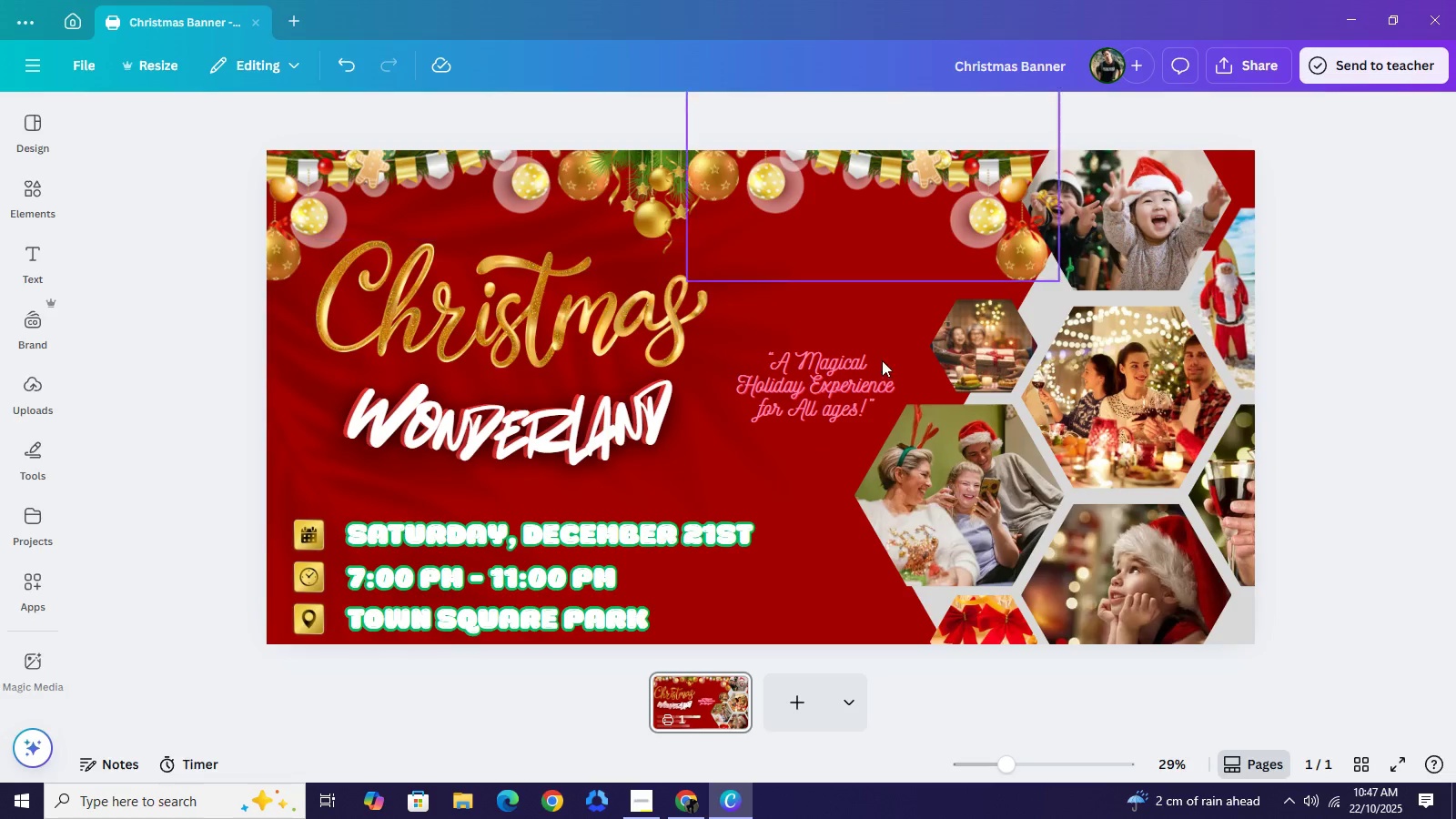 
left_click([801, 370])
 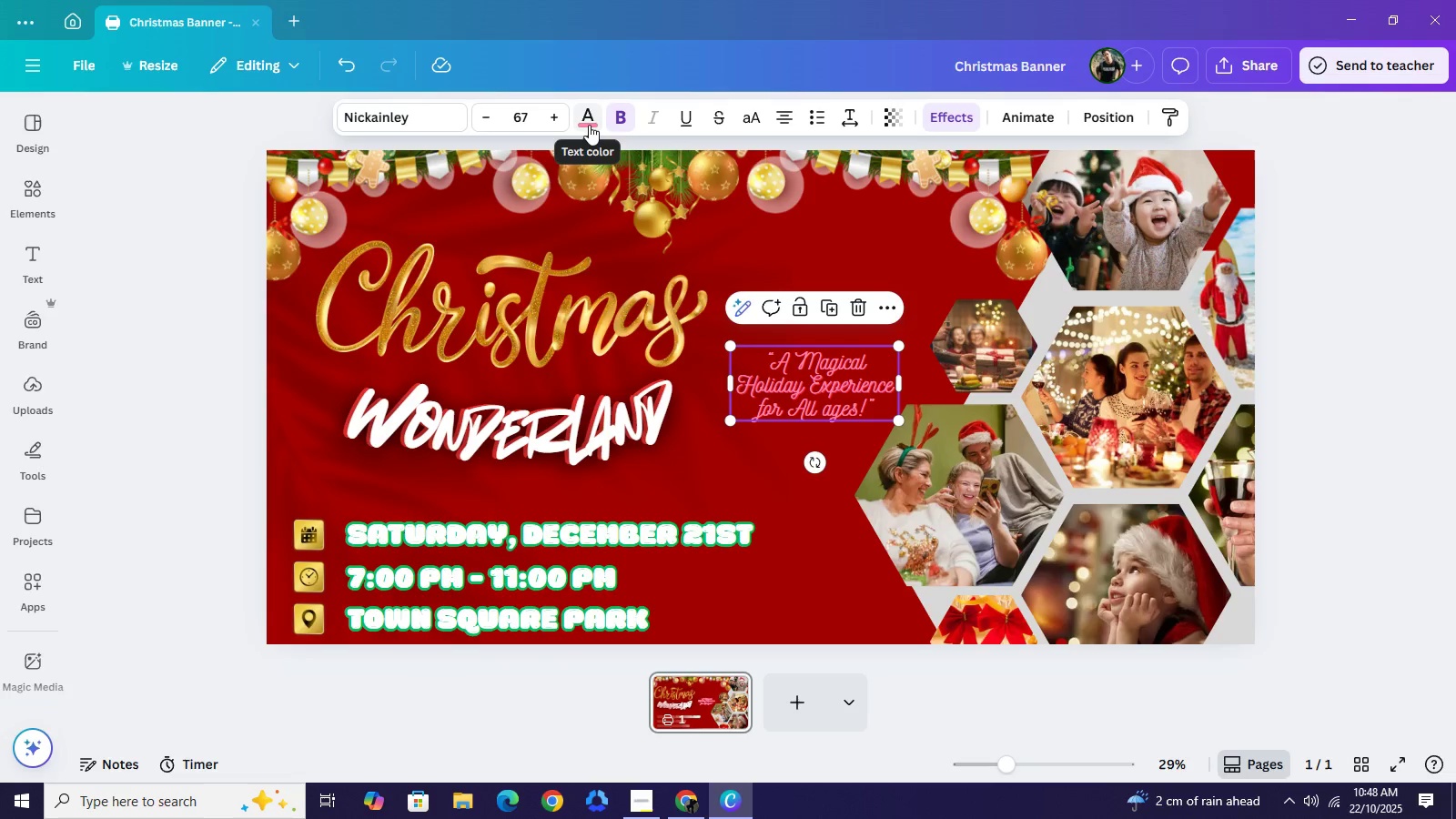 
left_click([589, 125])
 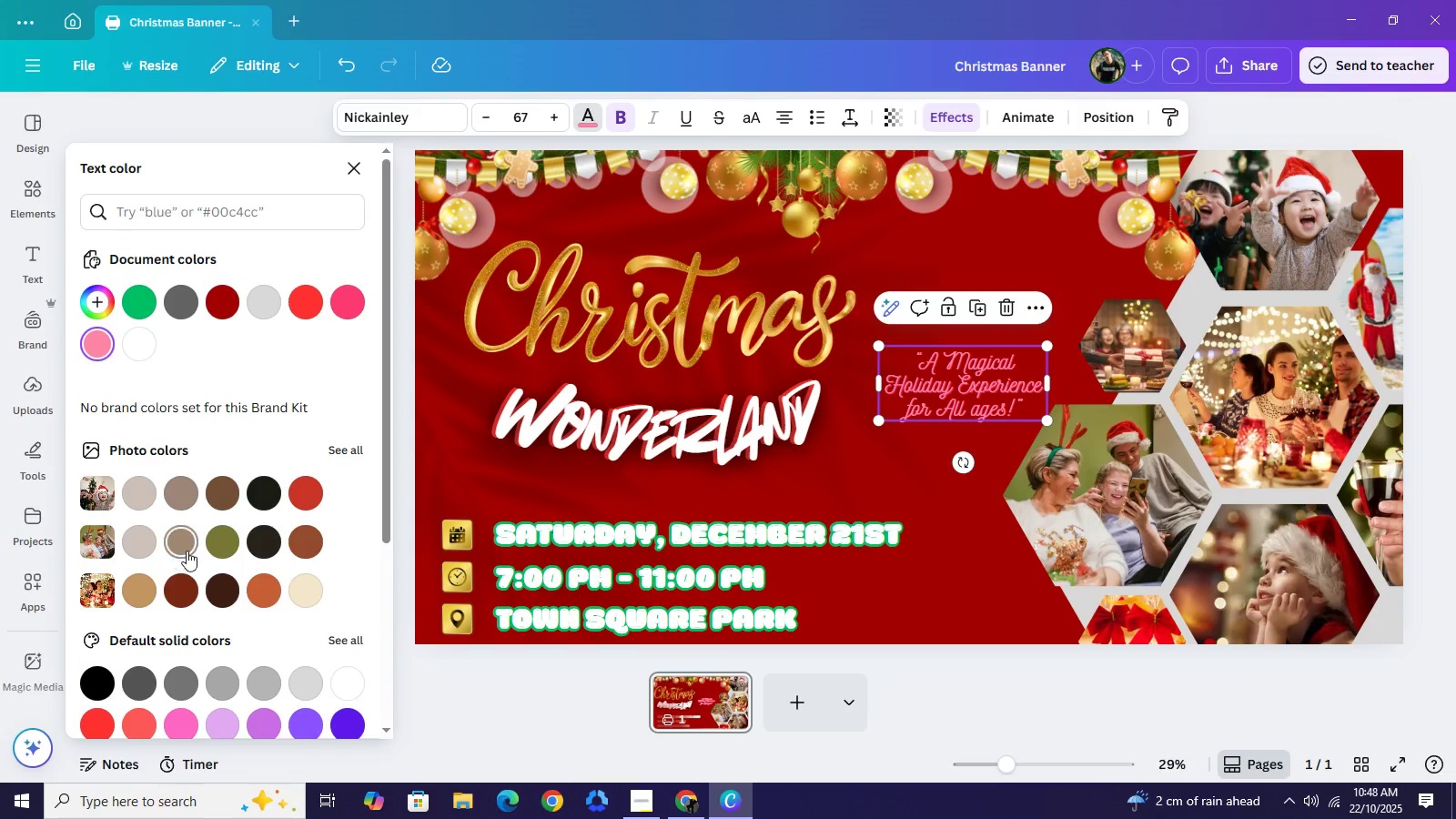 
left_click([219, 554])
 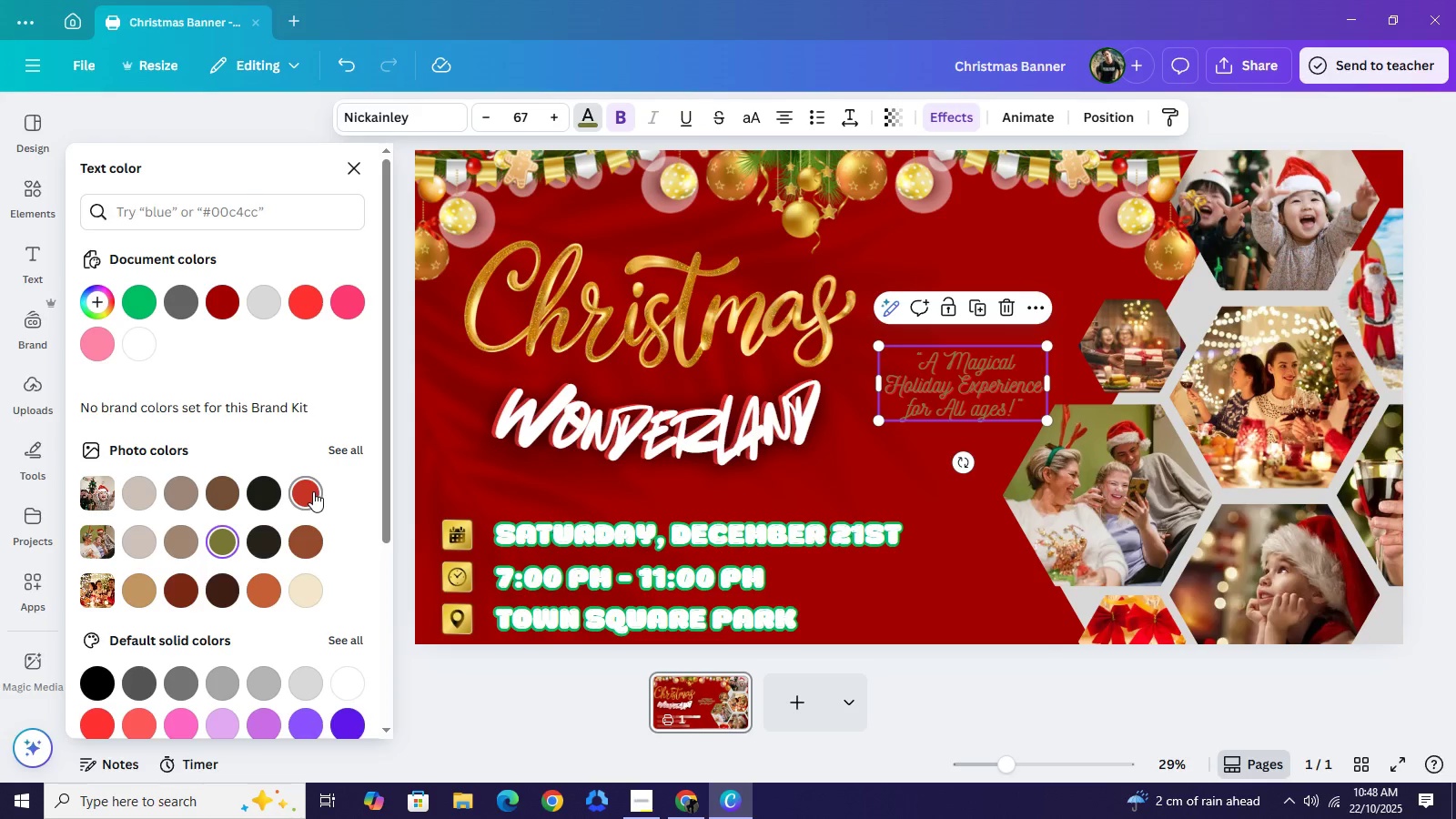 
left_click([317, 490])
 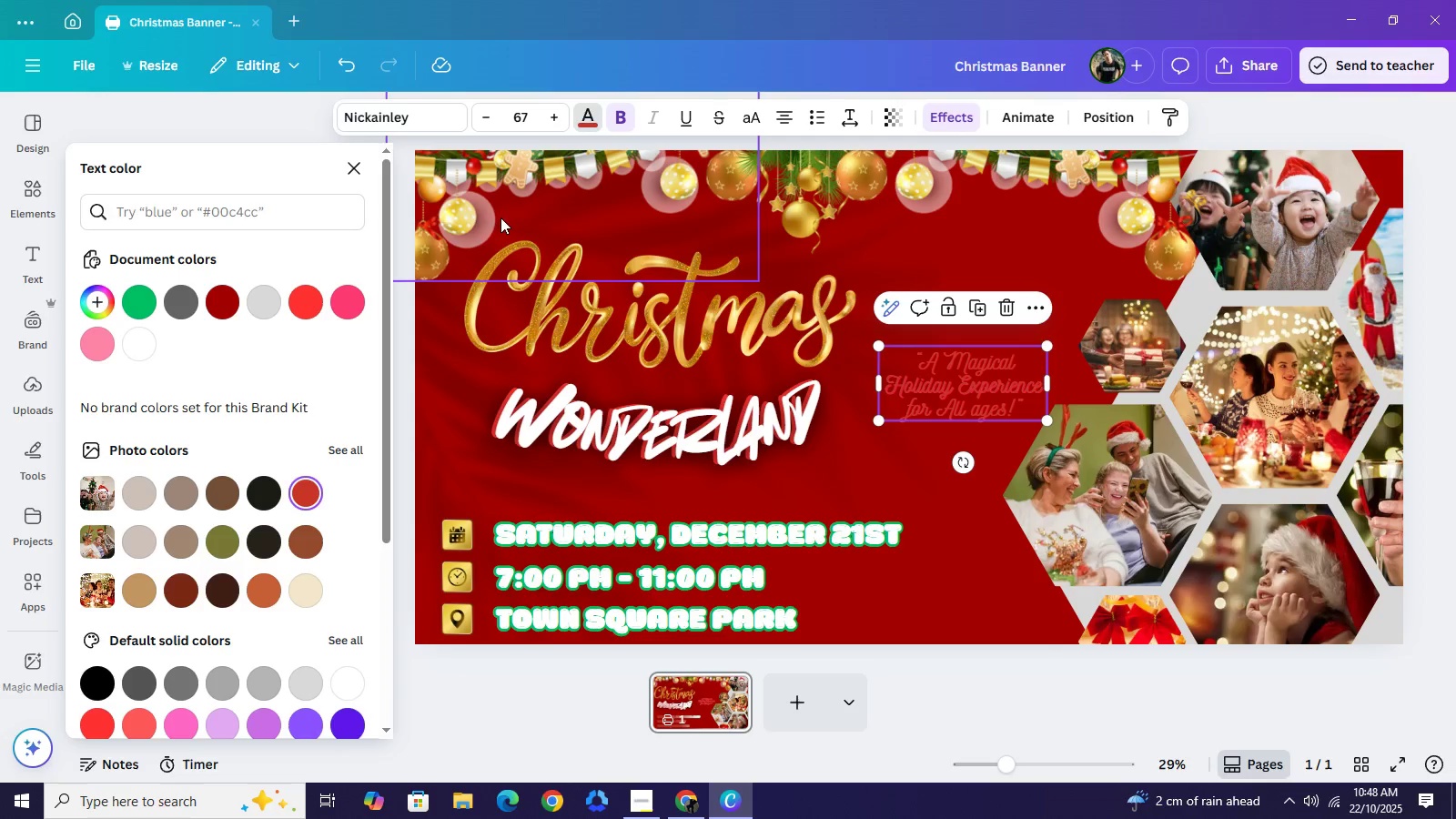 
wait(5.61)
 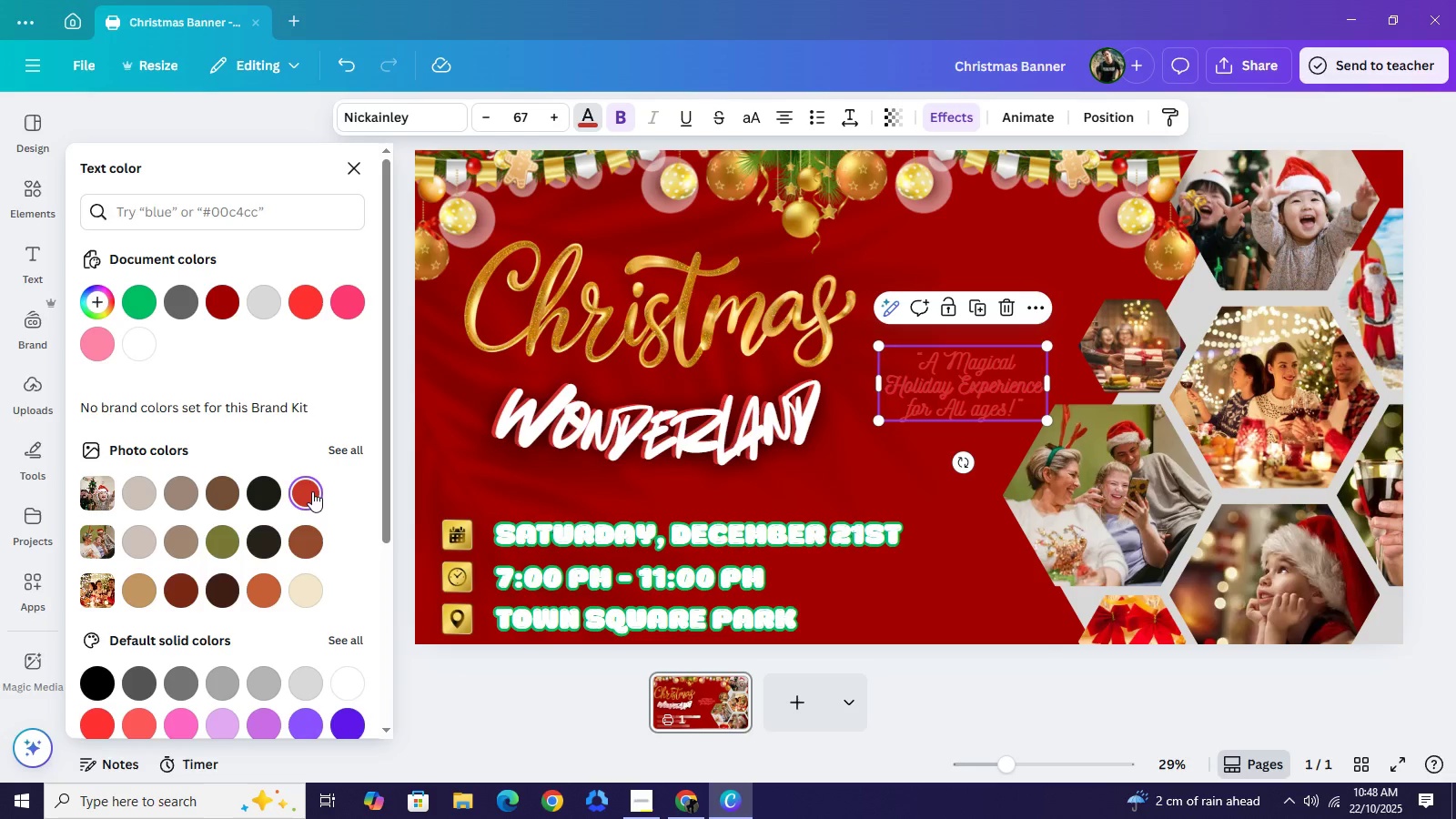 
left_click([957, 109])
 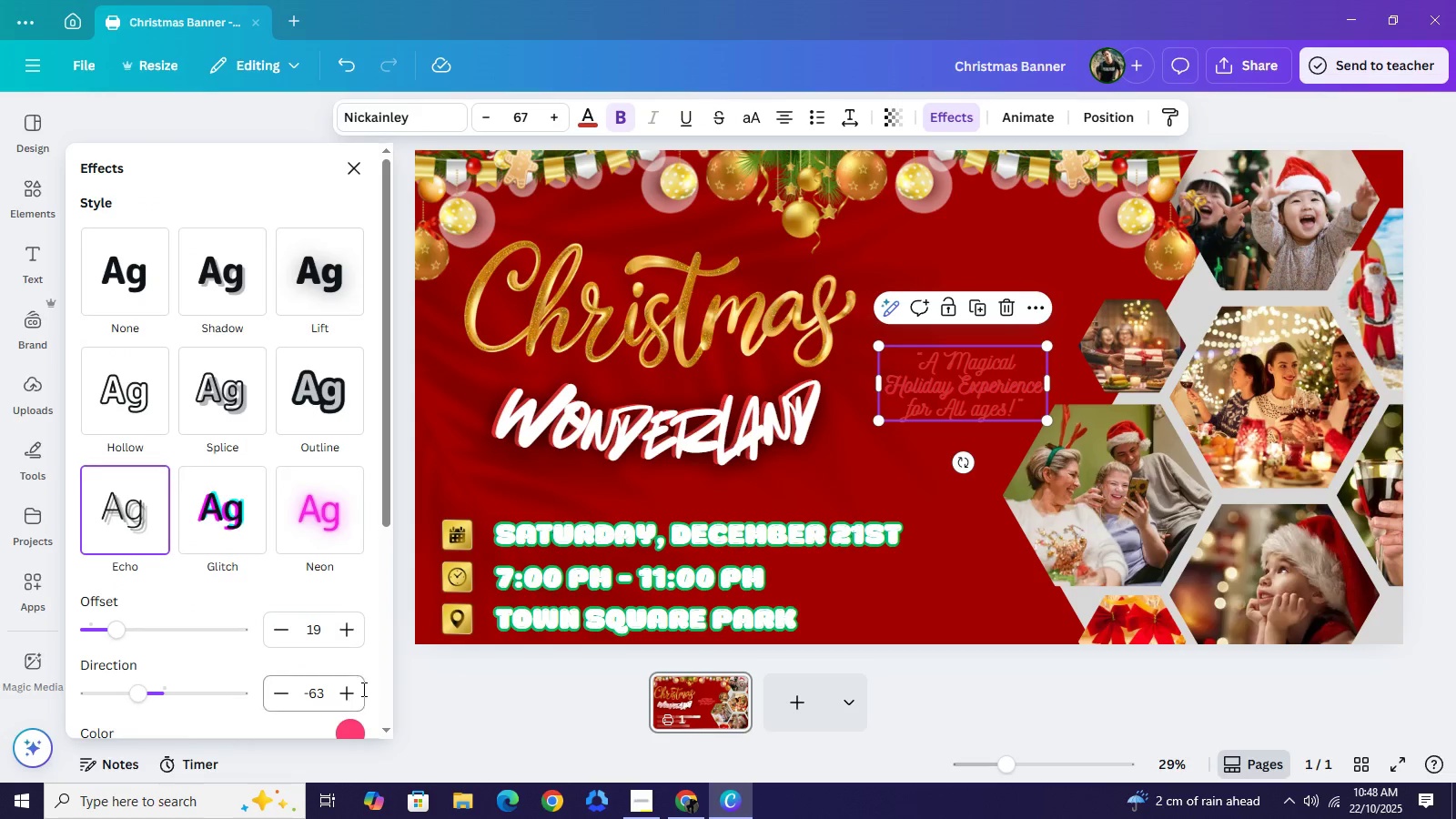 
scroll: coordinate [362, 689], scroll_direction: down, amount: 1.0
 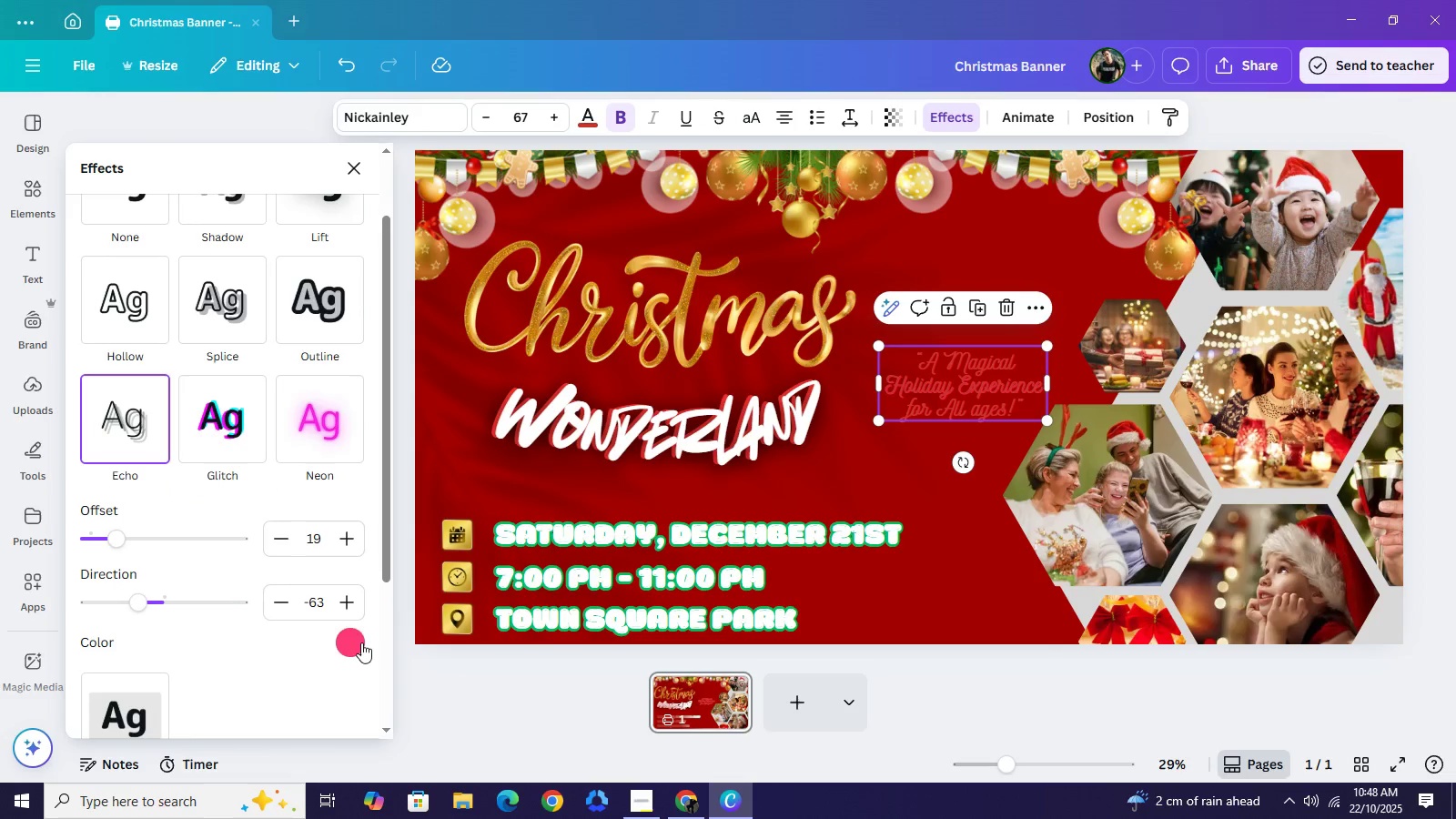 
left_click([365, 642])
 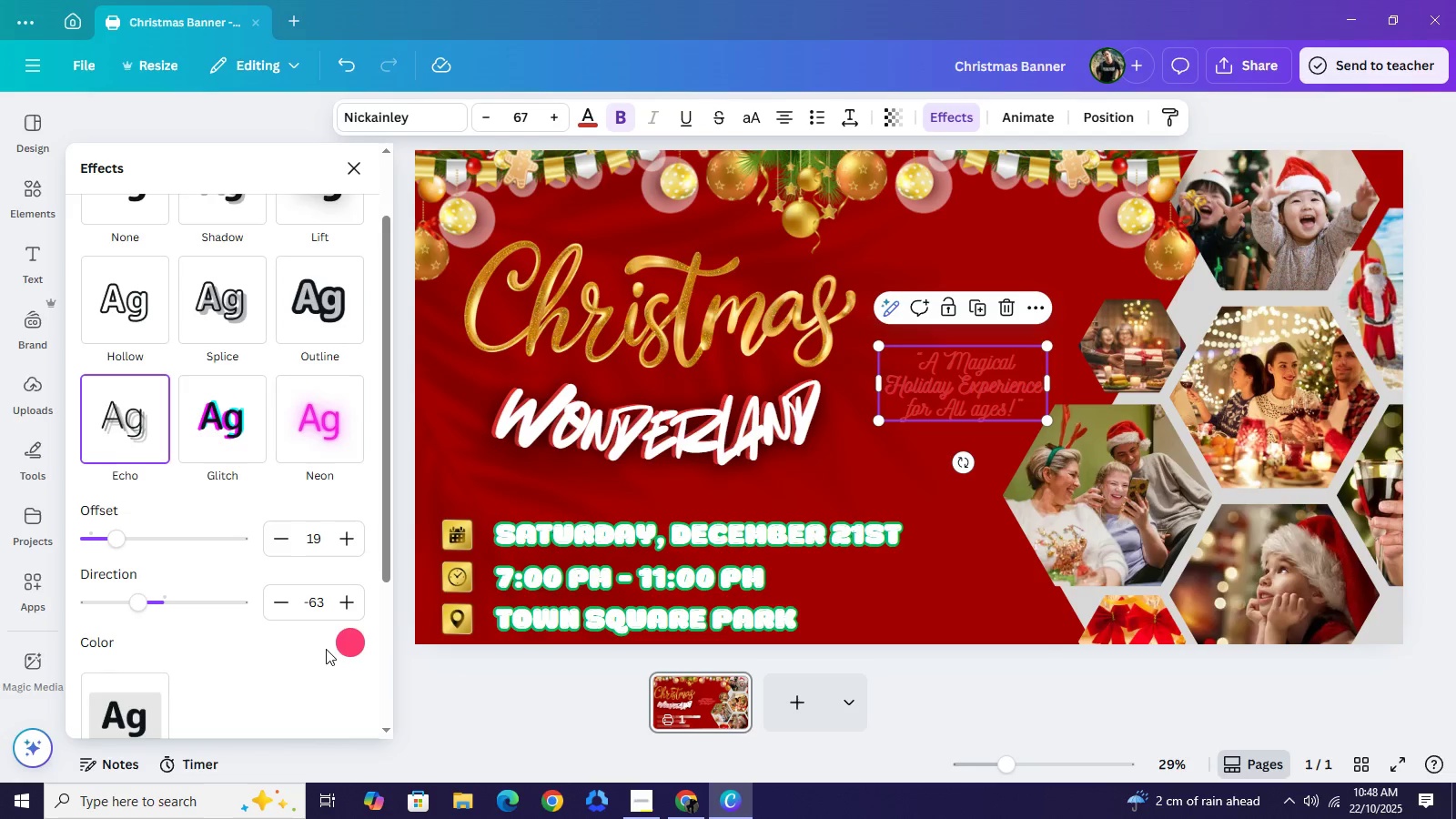 
mouse_move([328, 618])
 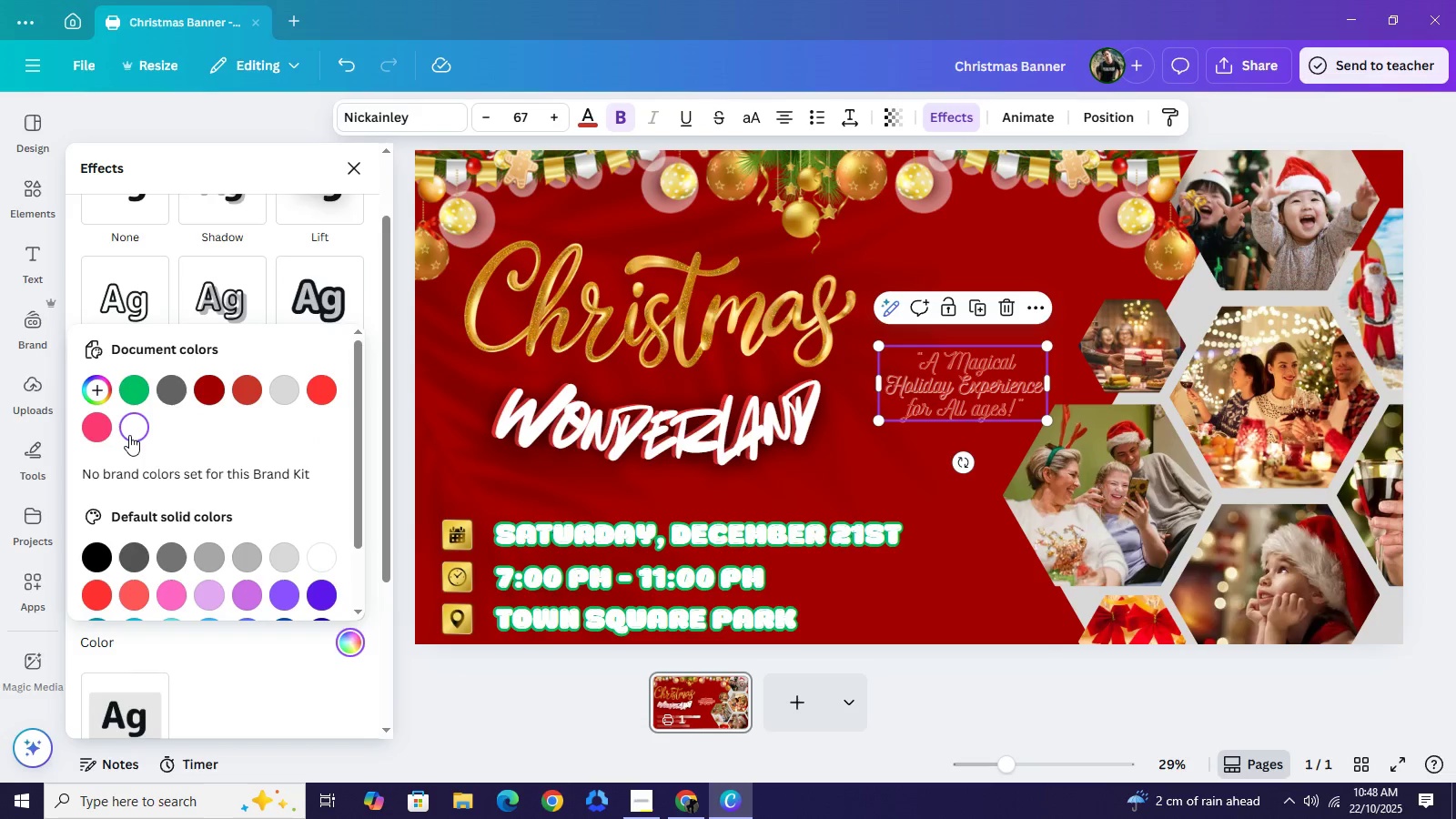 
left_click([132, 435])
 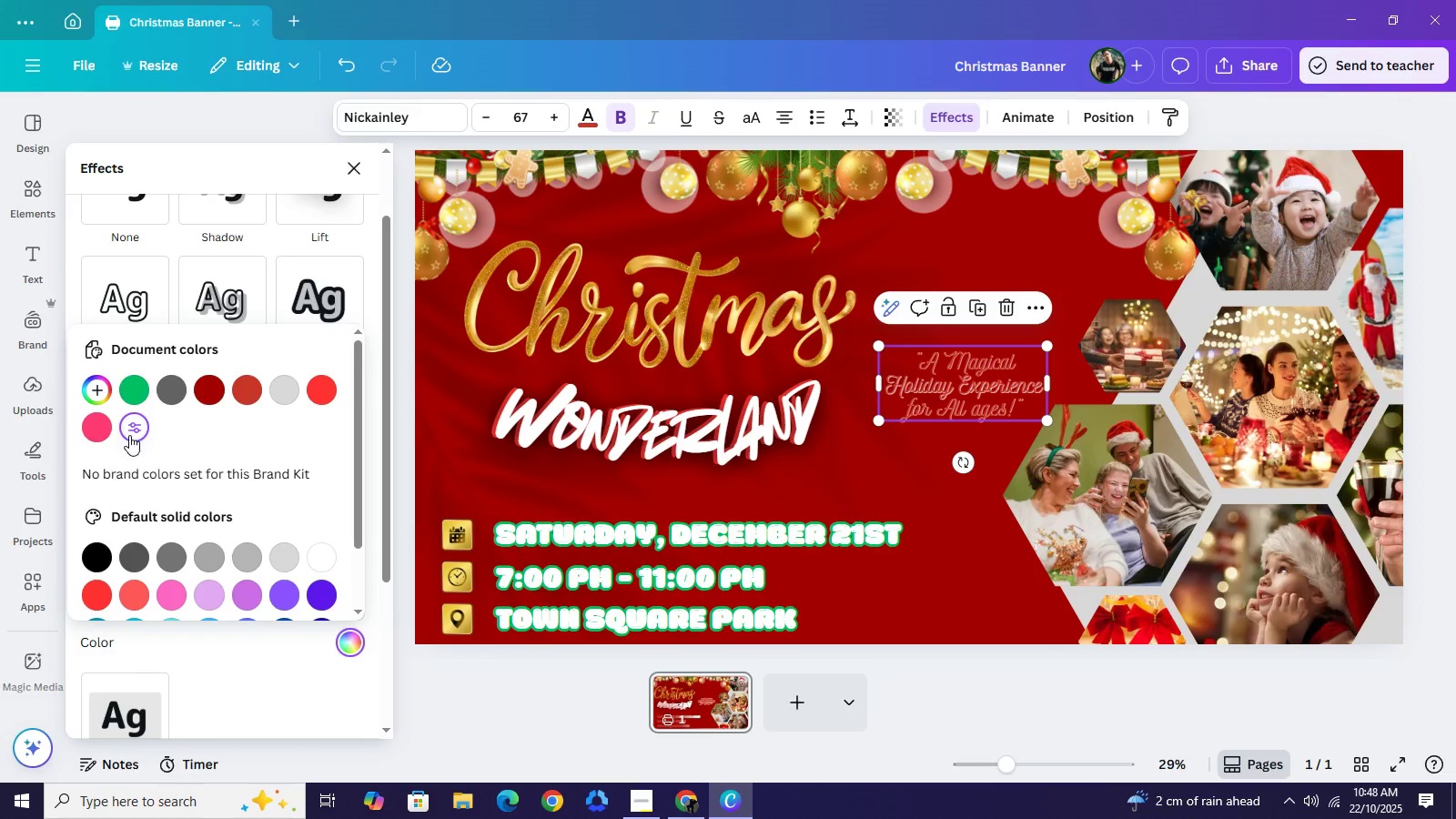 
left_click([129, 435])
 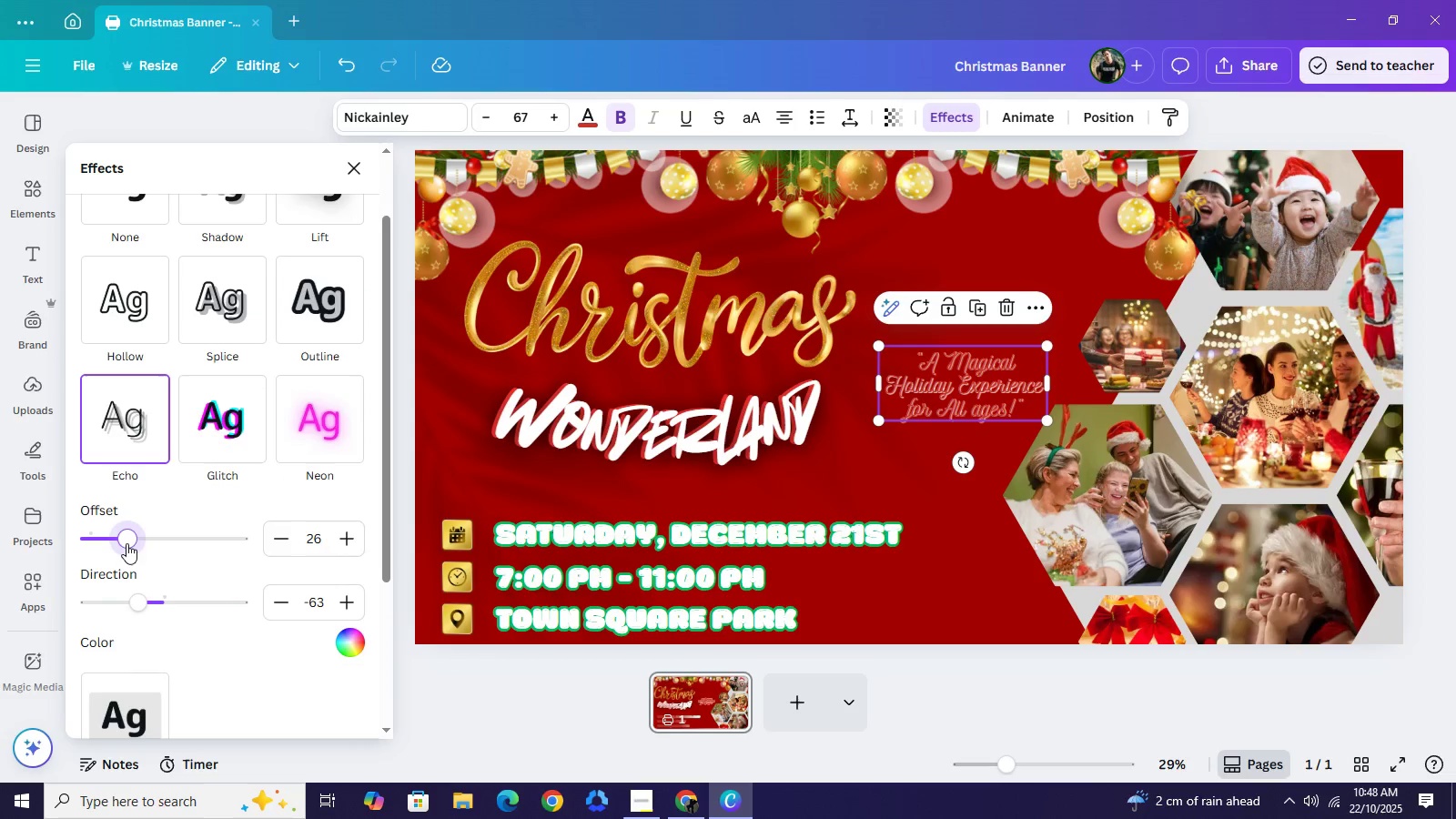 
wait(10.14)
 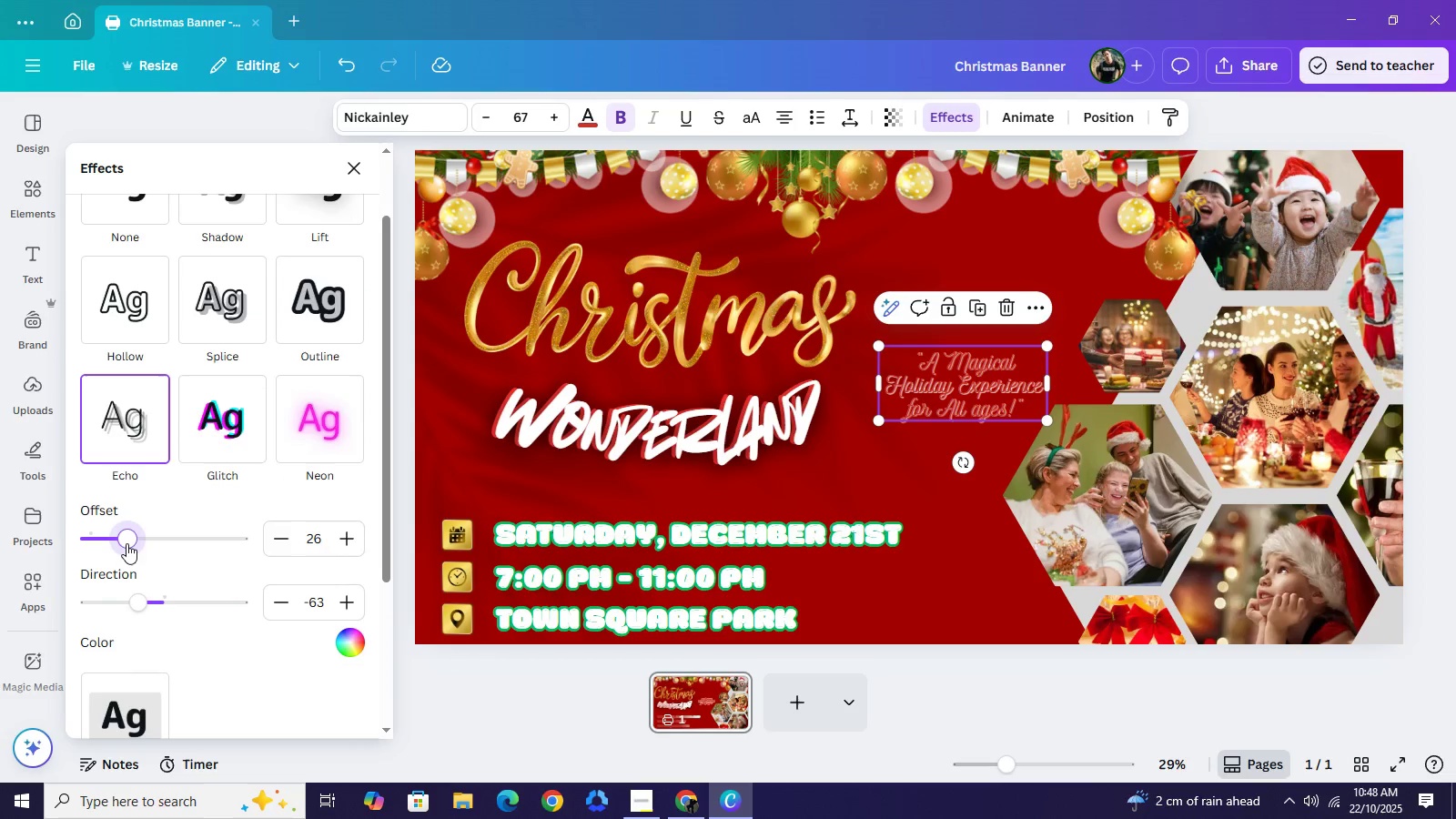 
left_click_drag(start_coordinate=[164, 542], to_coordinate=[337, 527])
 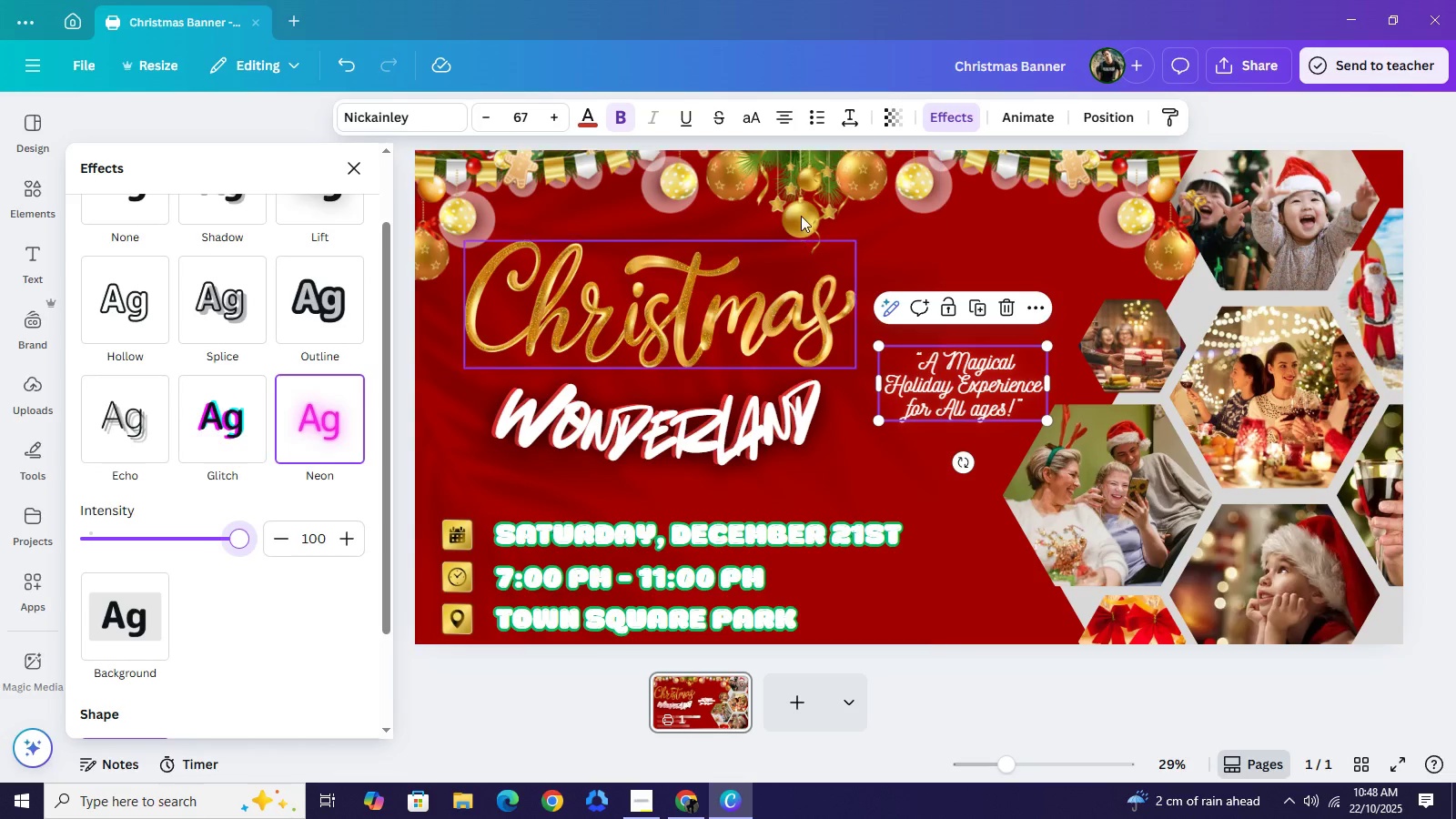 
wait(5.61)
 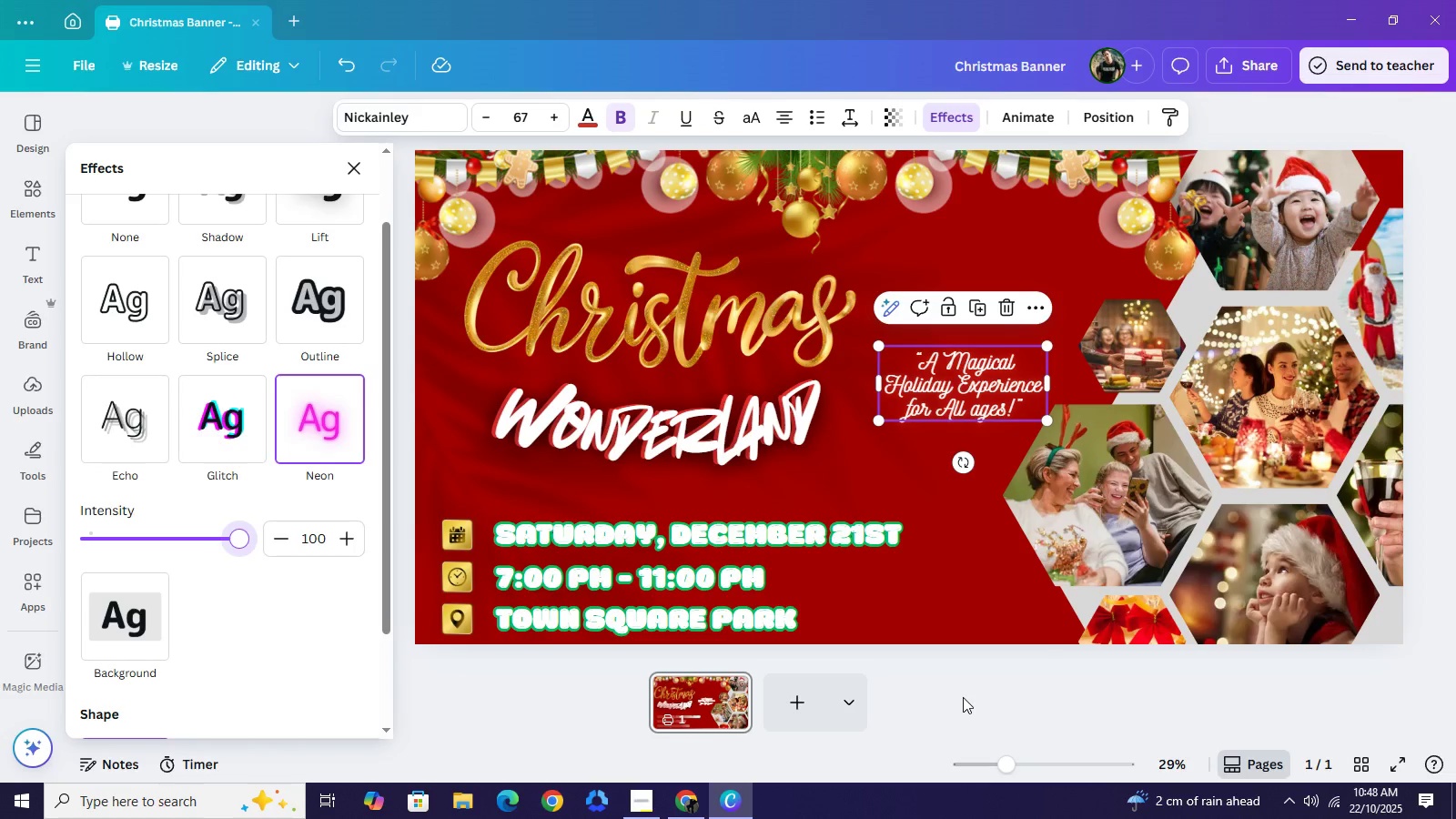 
left_click([581, 116])
 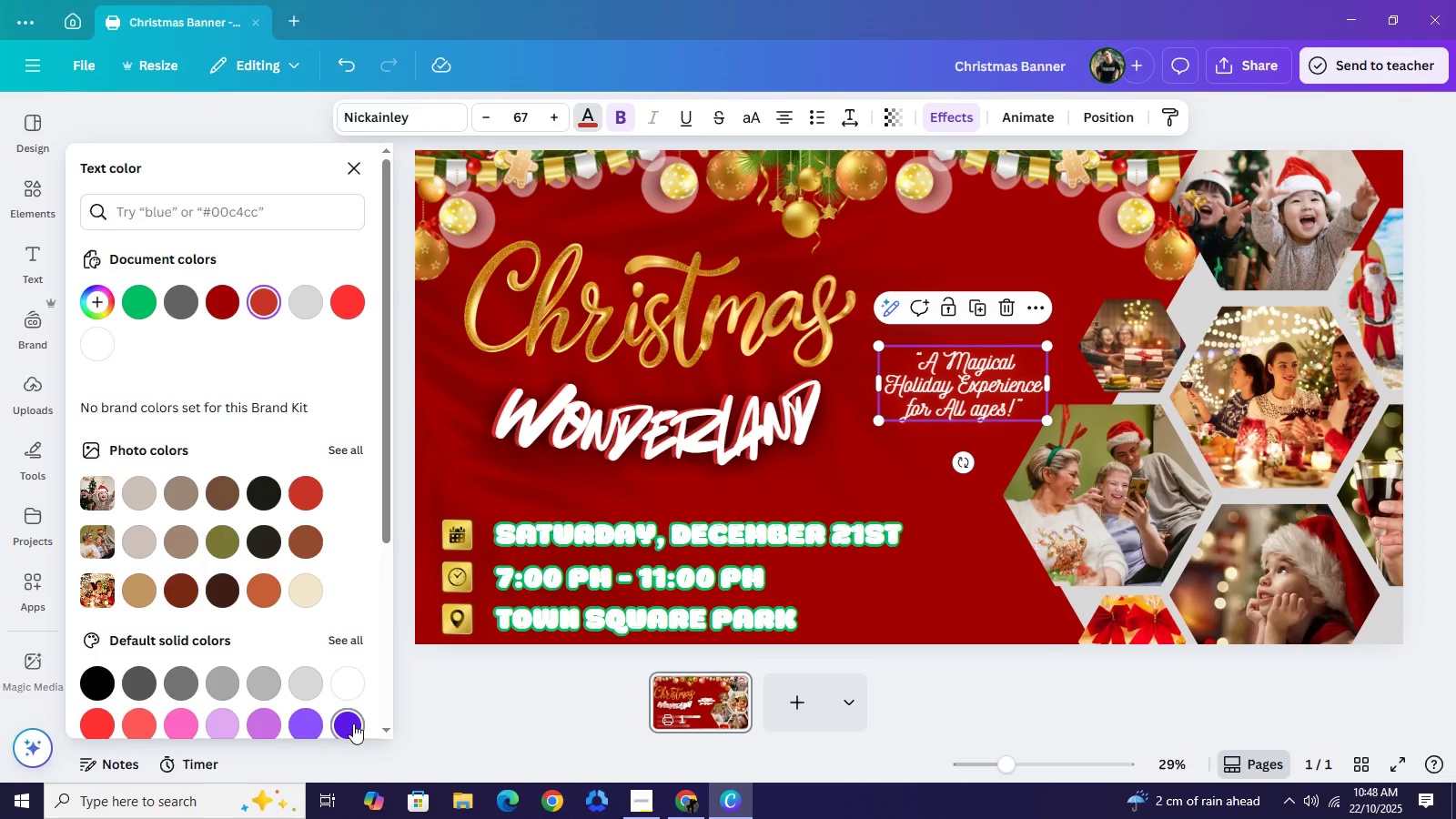 
scroll: coordinate [354, 672], scroll_direction: down, amount: 3.0
 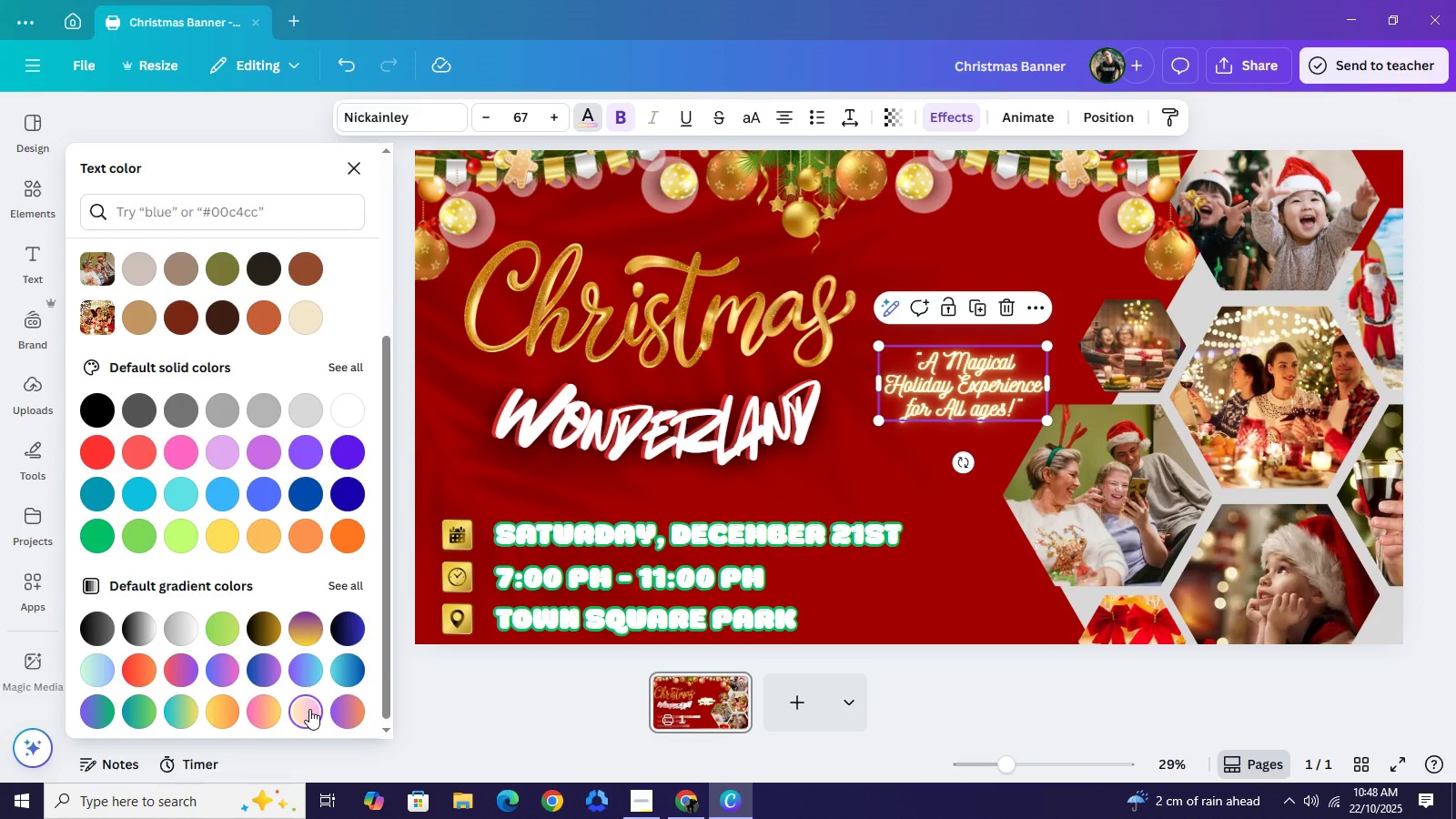 
left_click([368, 716])
 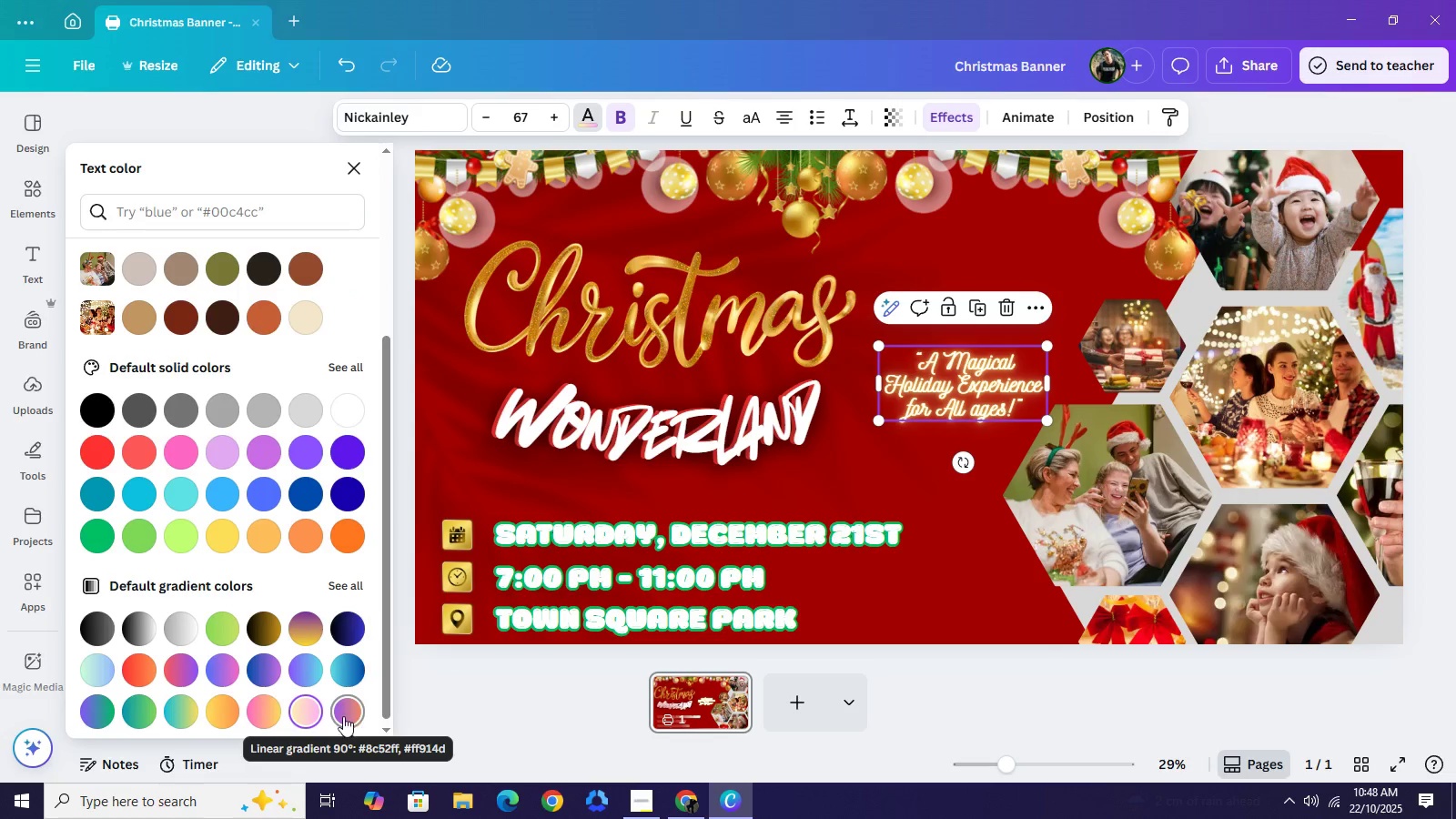 
left_click([351, 716])
 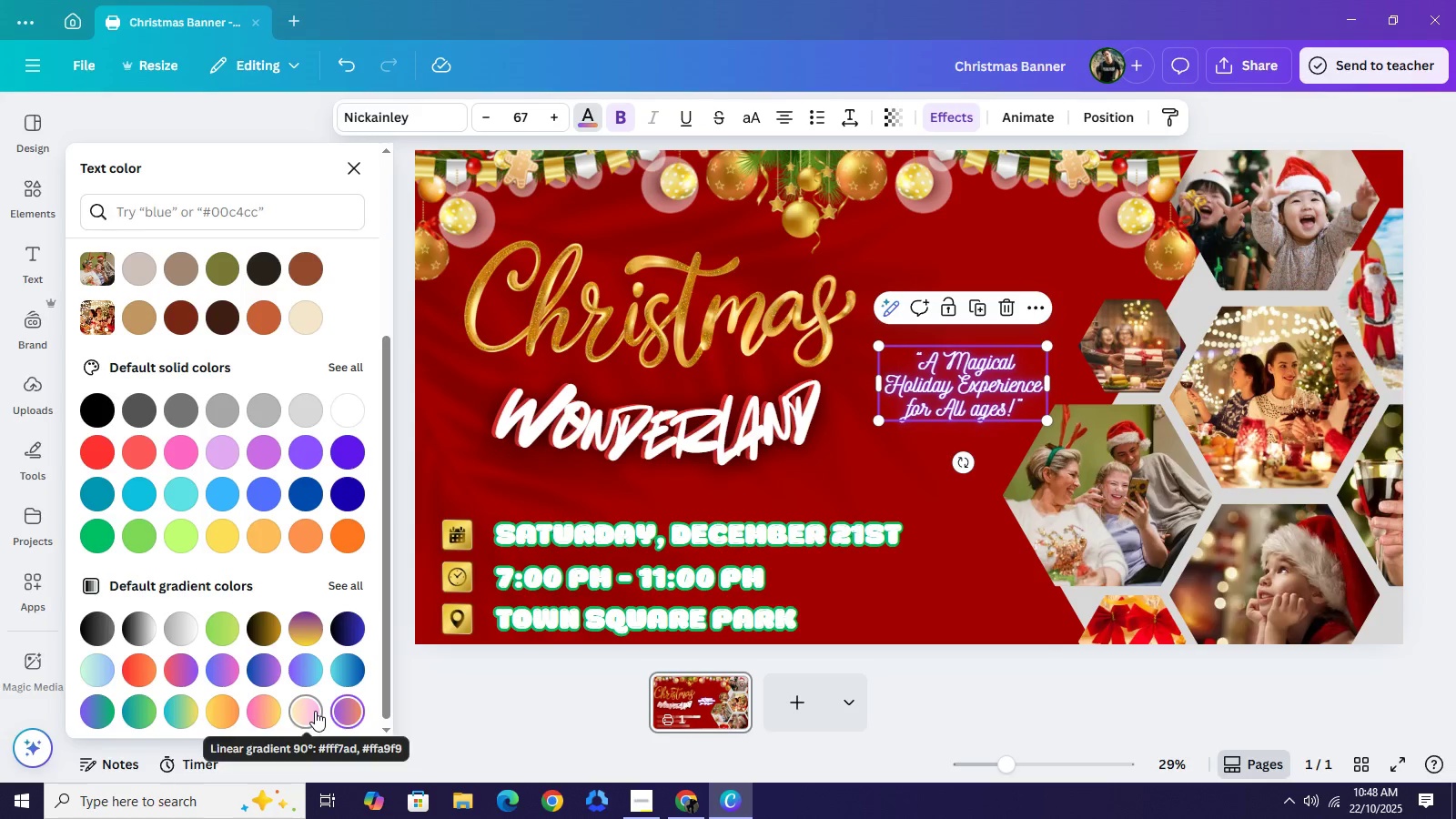 
left_click([315, 711])
 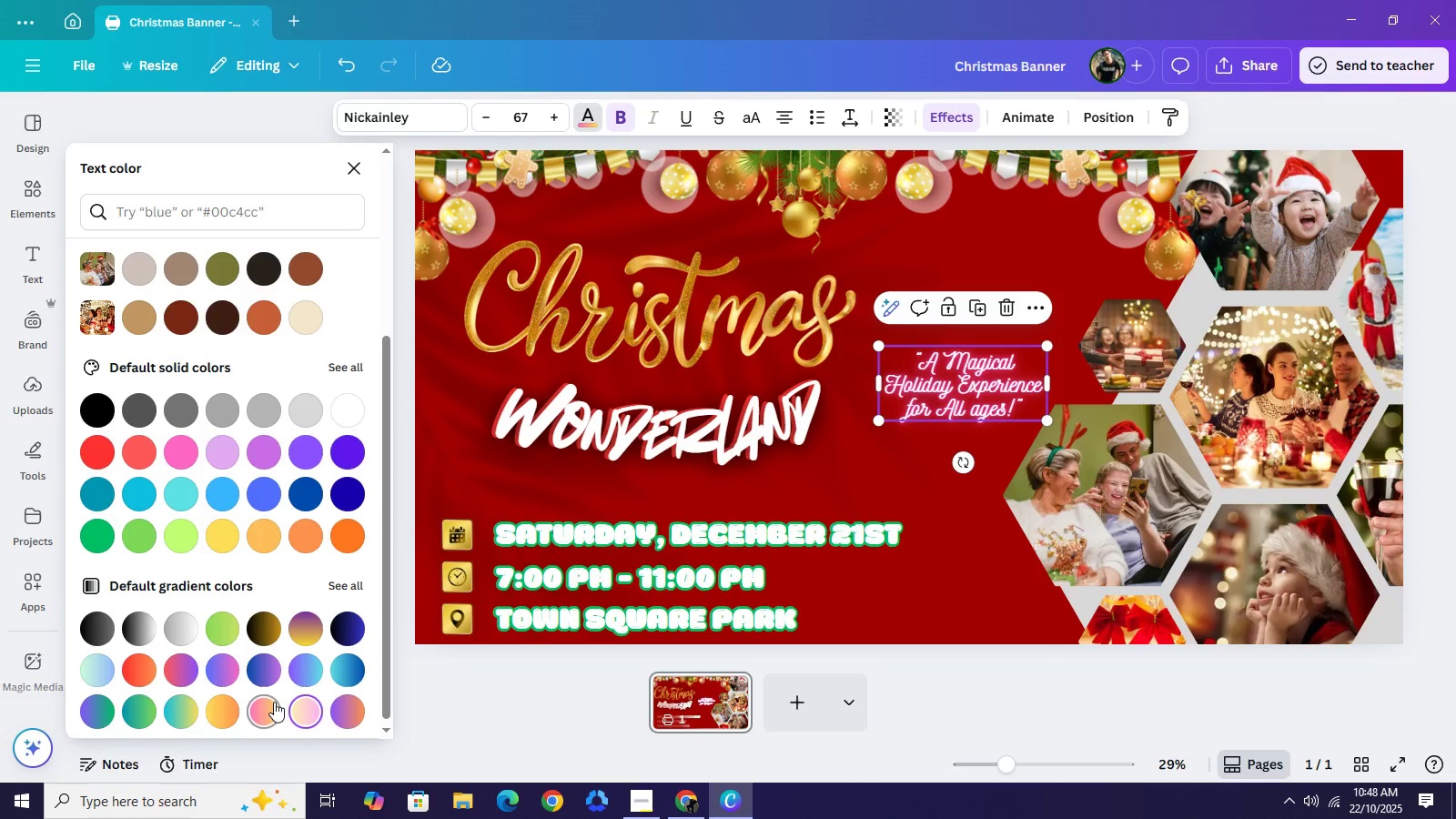 
left_click([276, 702])
 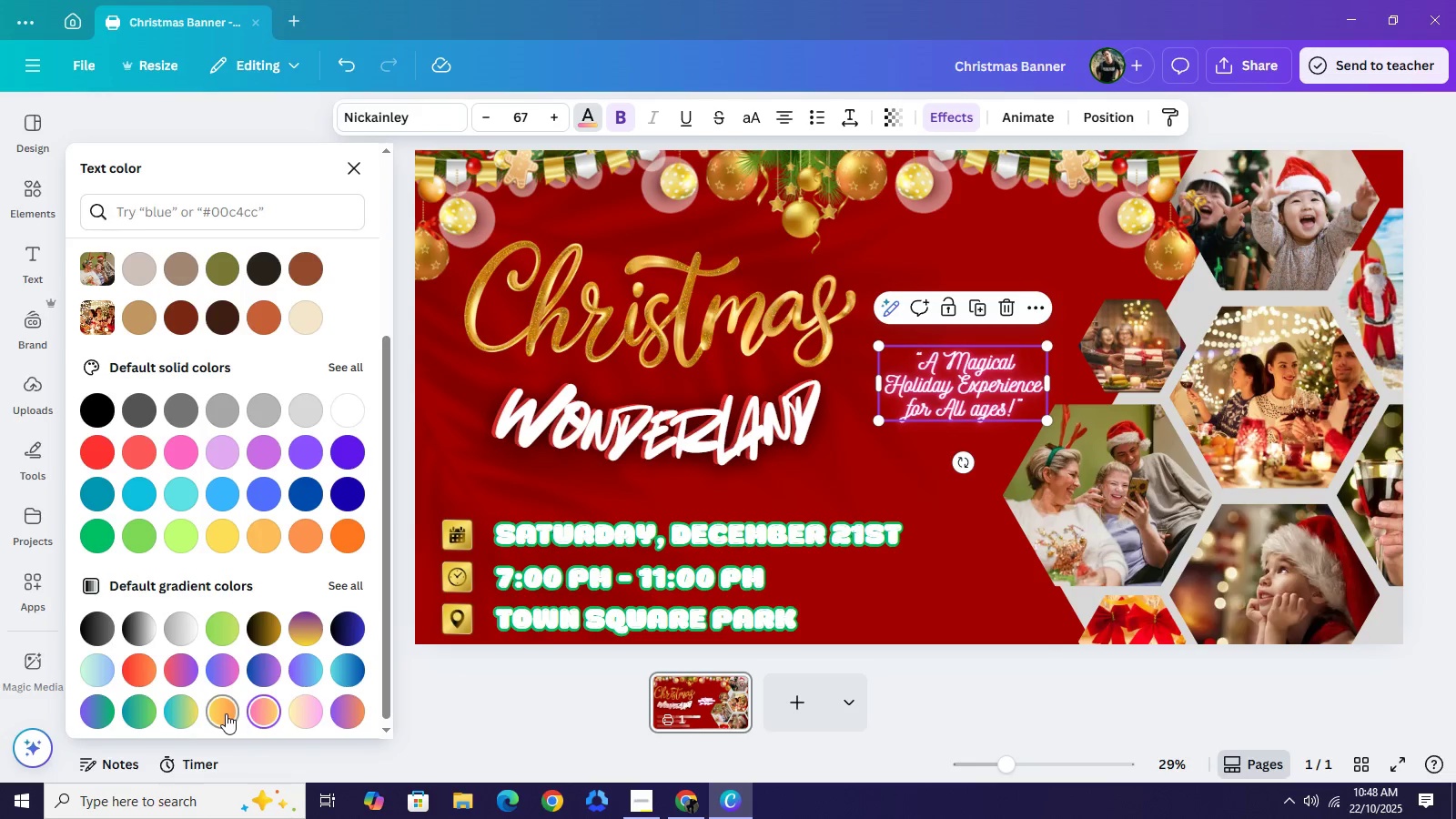 
left_click([226, 713])
 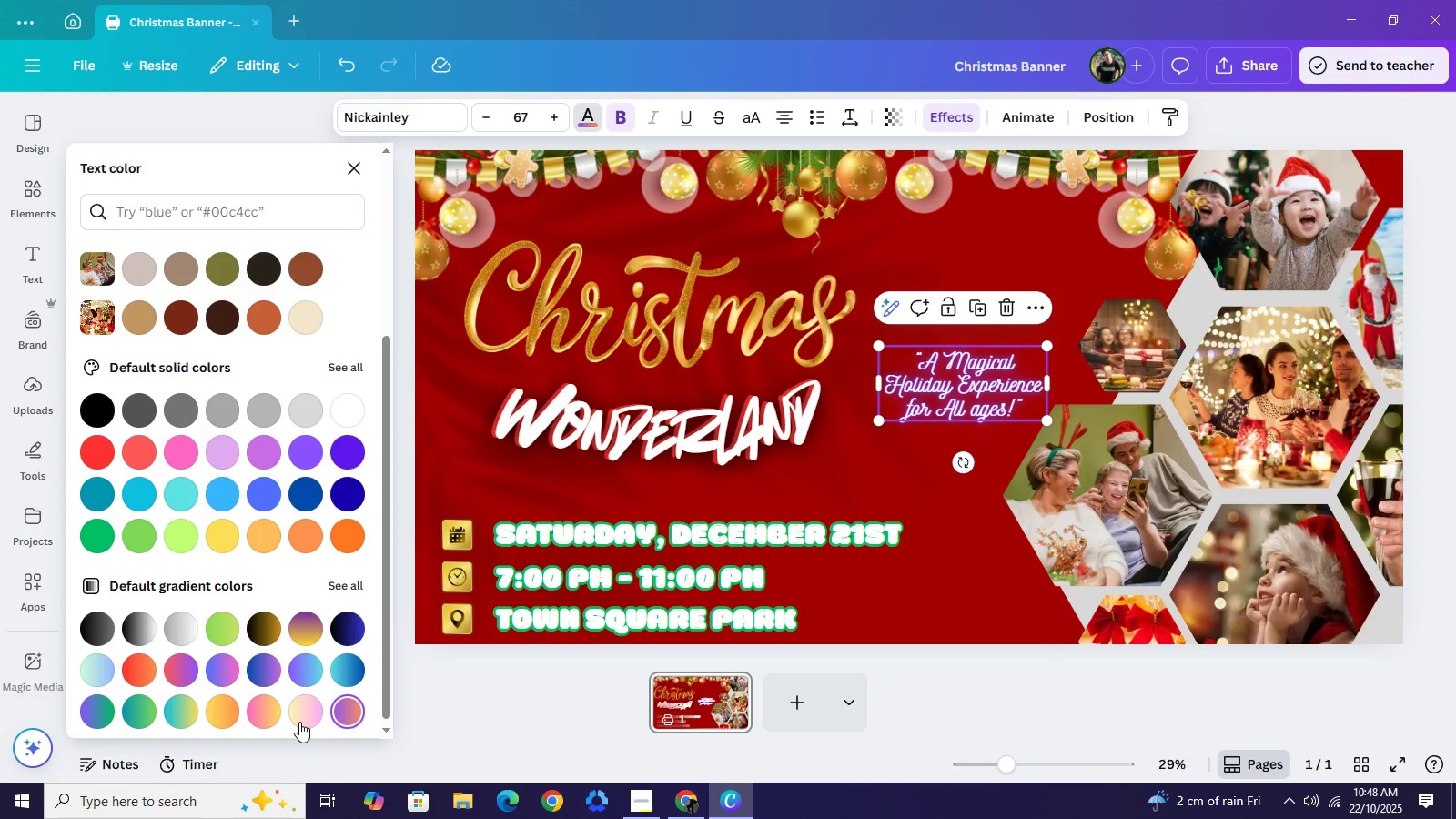 
left_click([299, 722])
 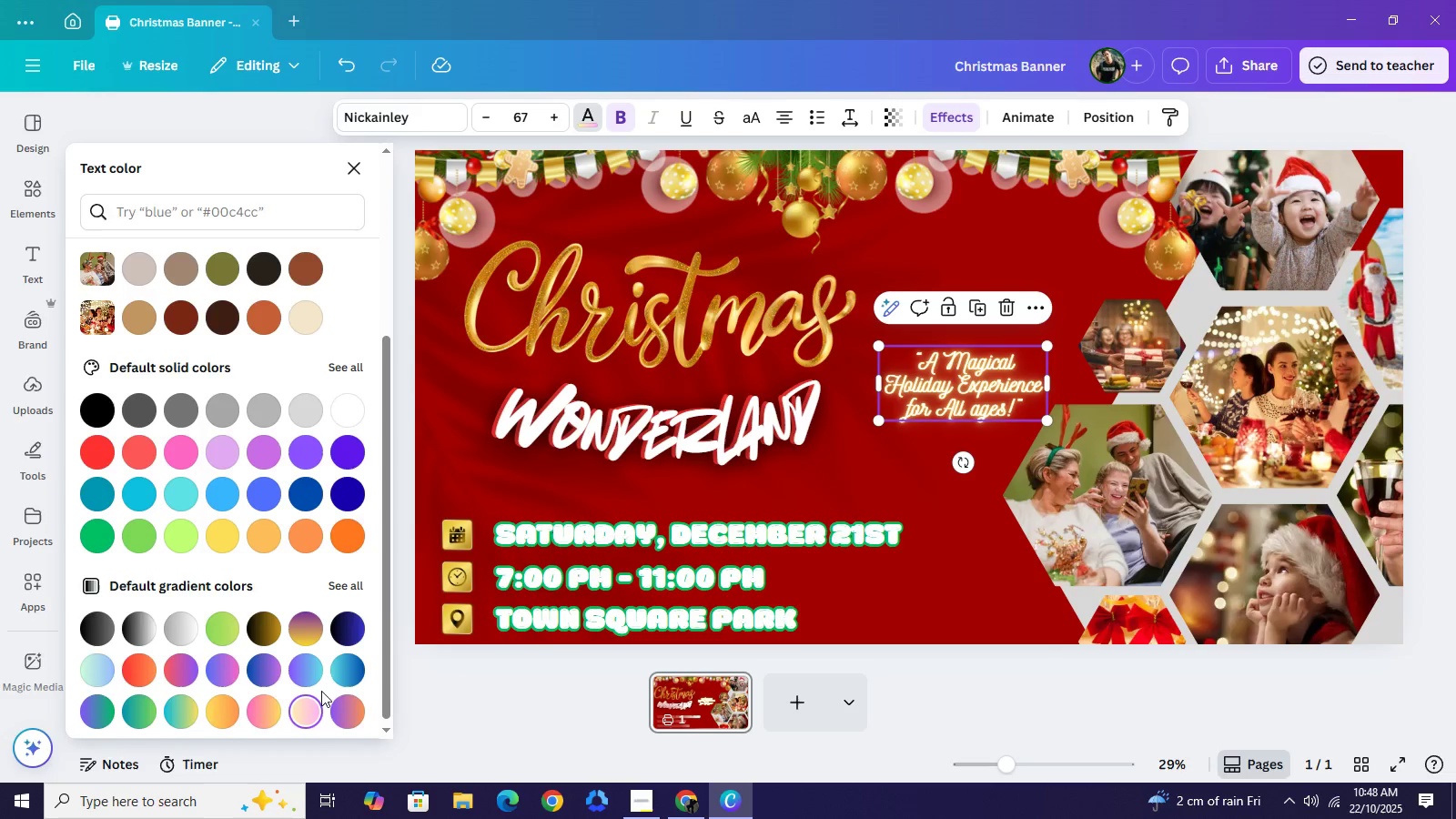 
scroll: coordinate [322, 692], scroll_direction: down, amount: 3.0
 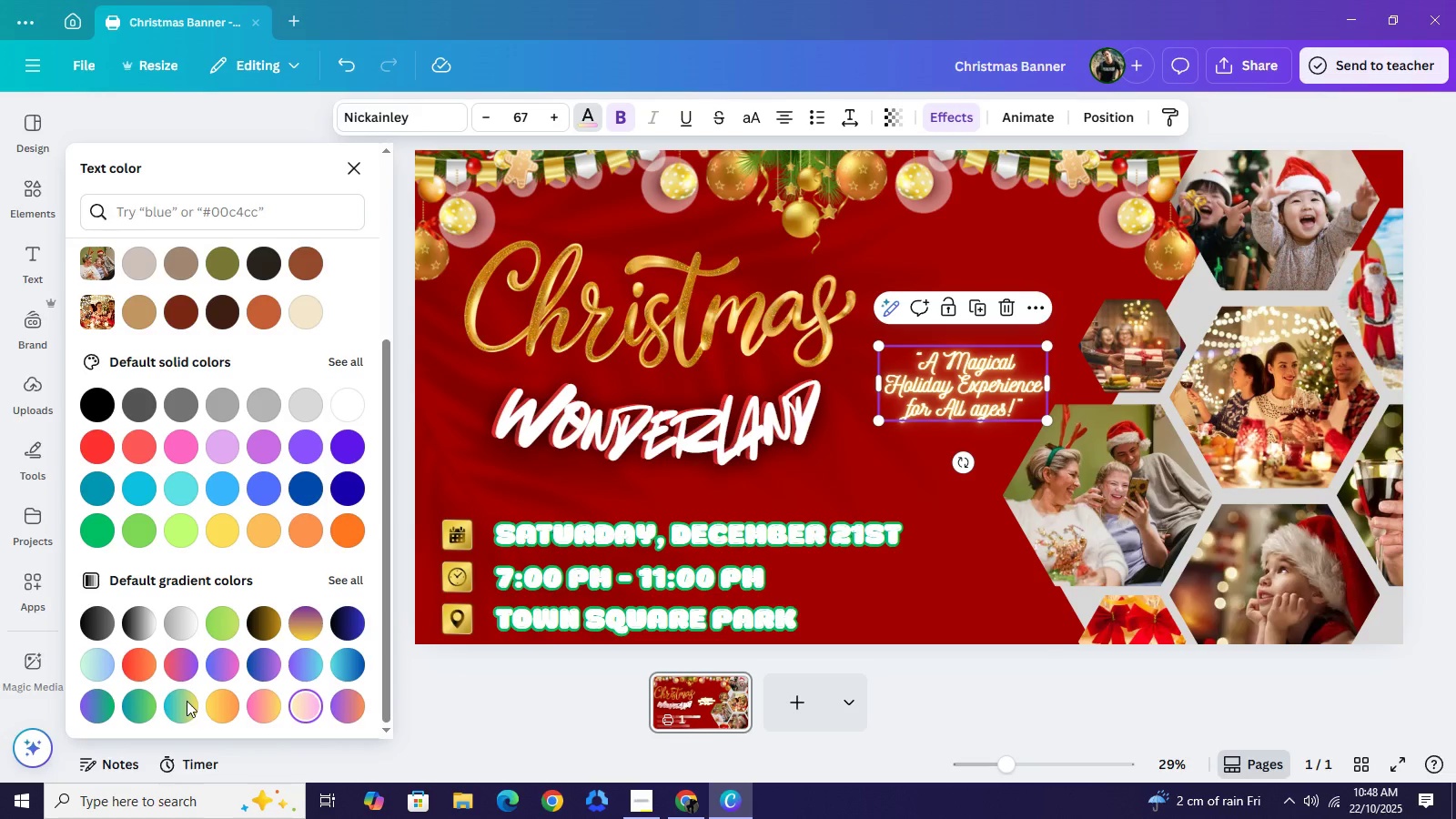 
left_click([187, 687])
 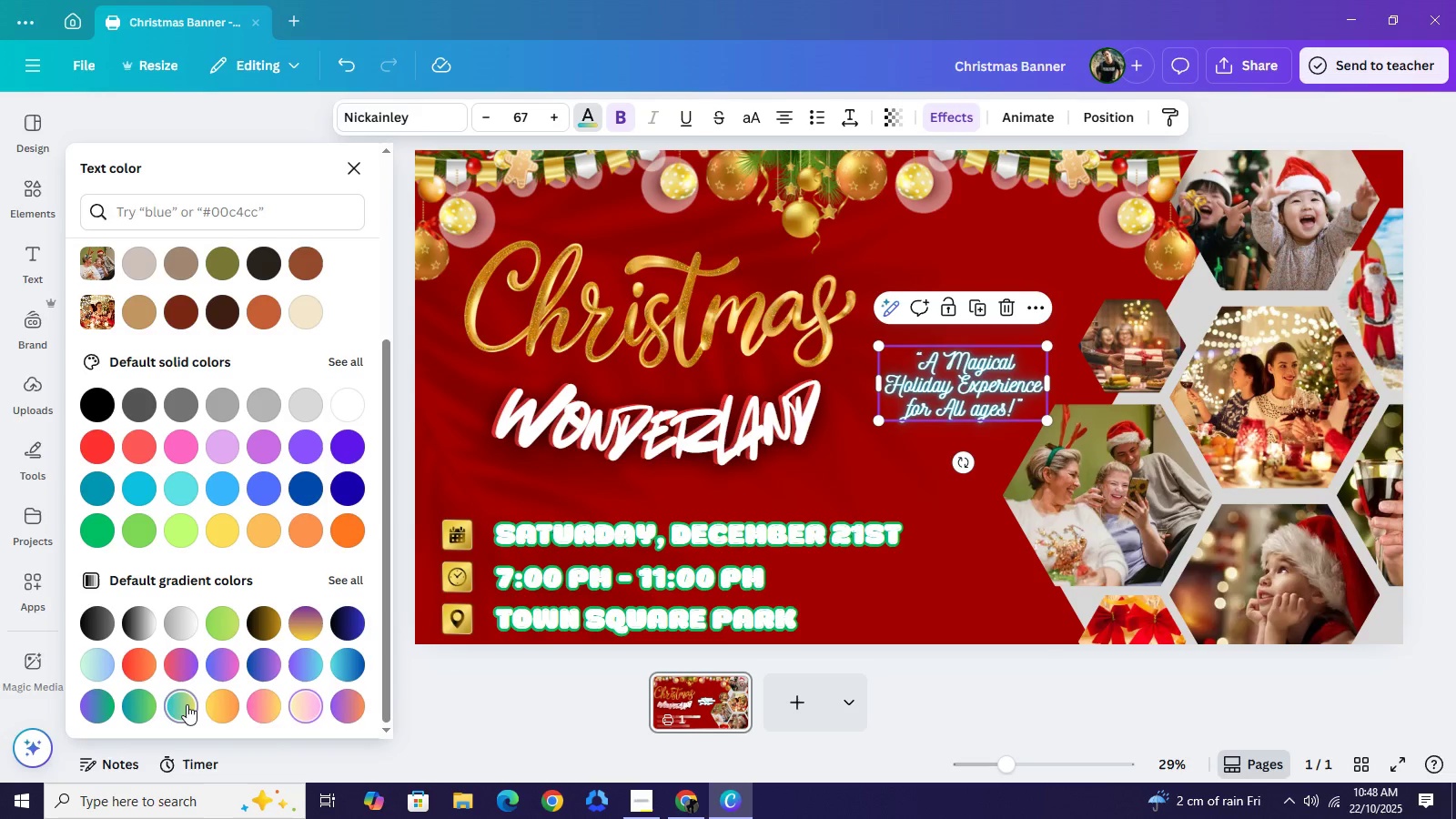 
left_click([187, 704])
 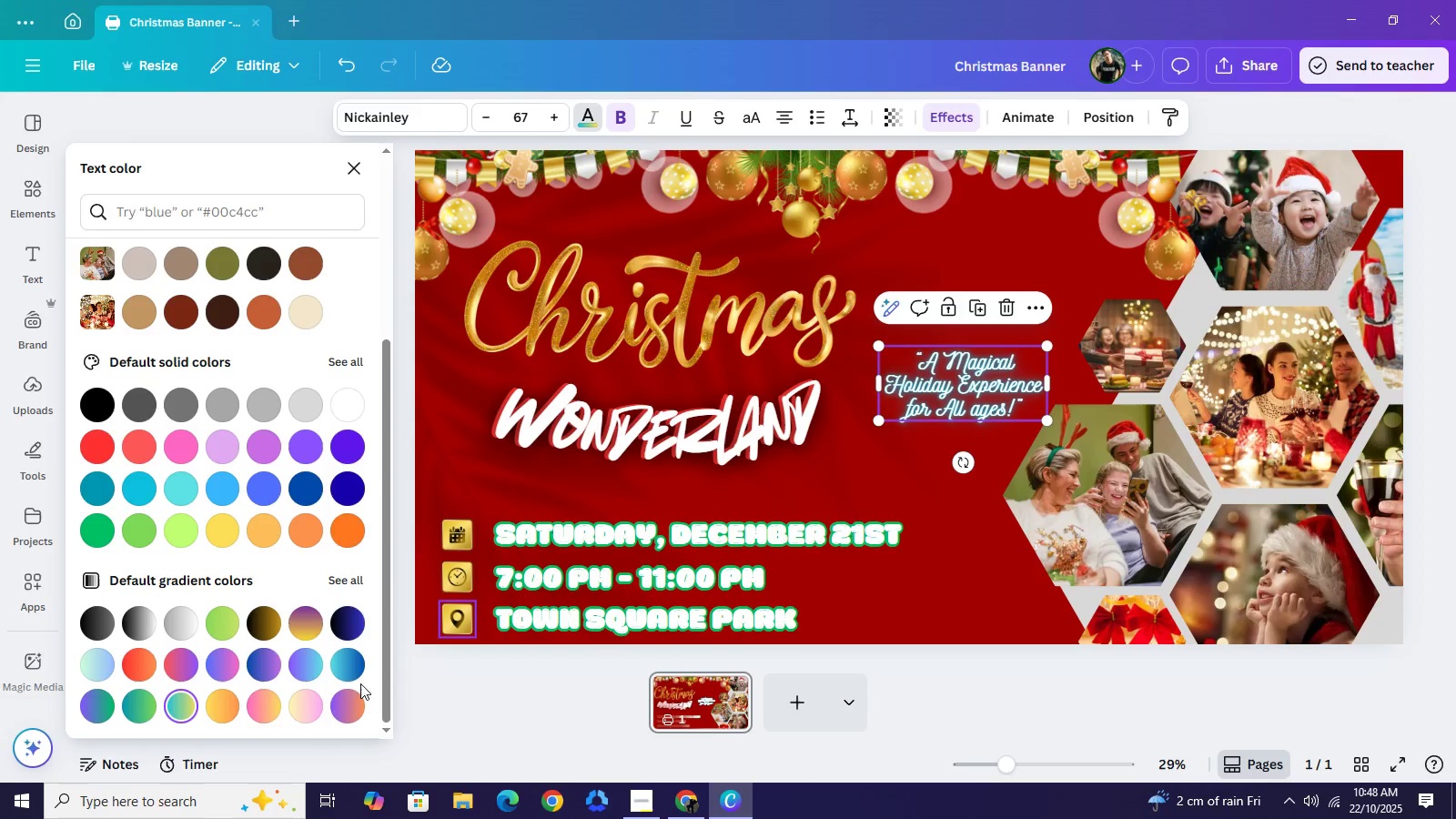 
left_click([308, 701])
 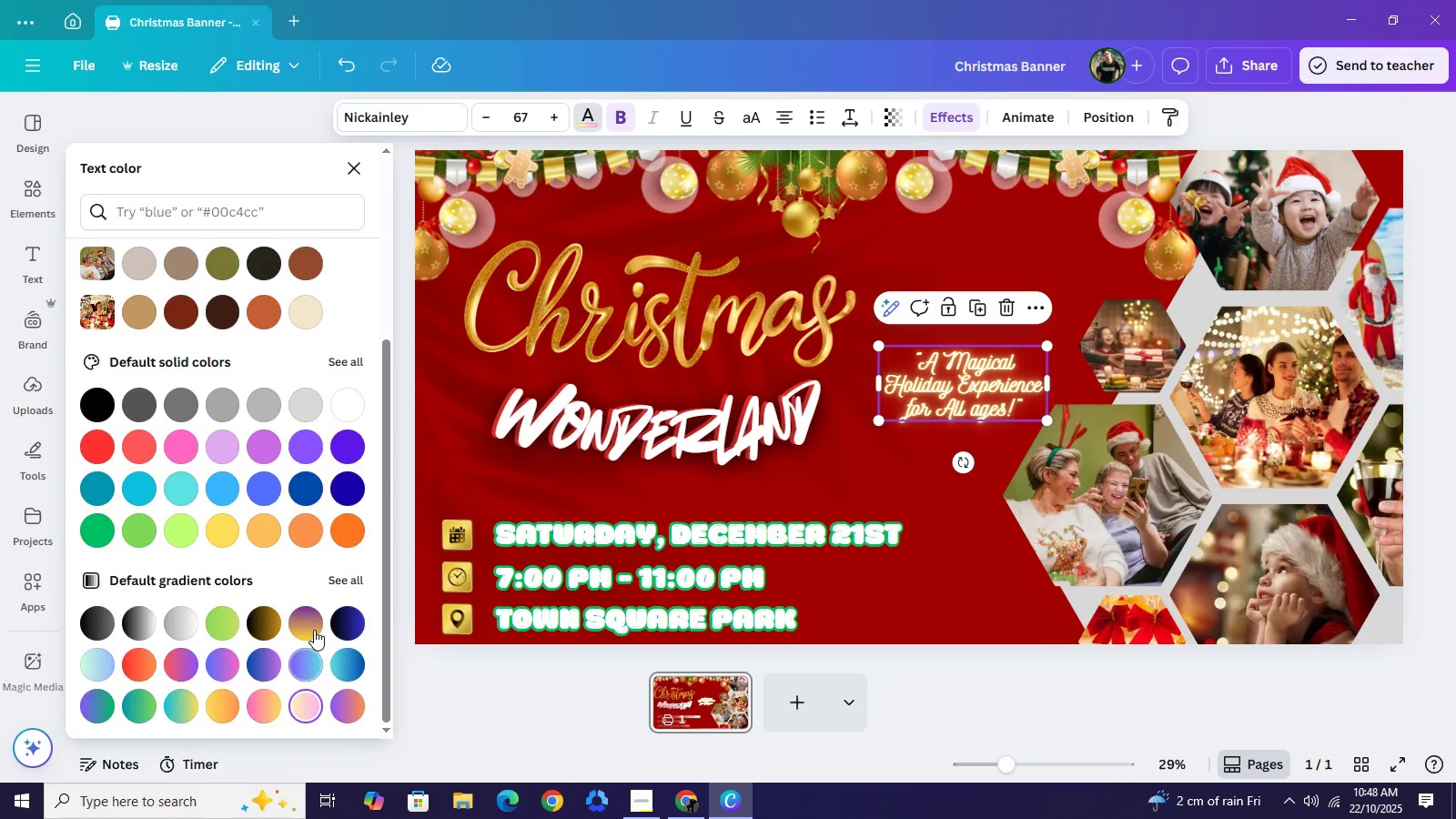 
left_click([314, 630])
 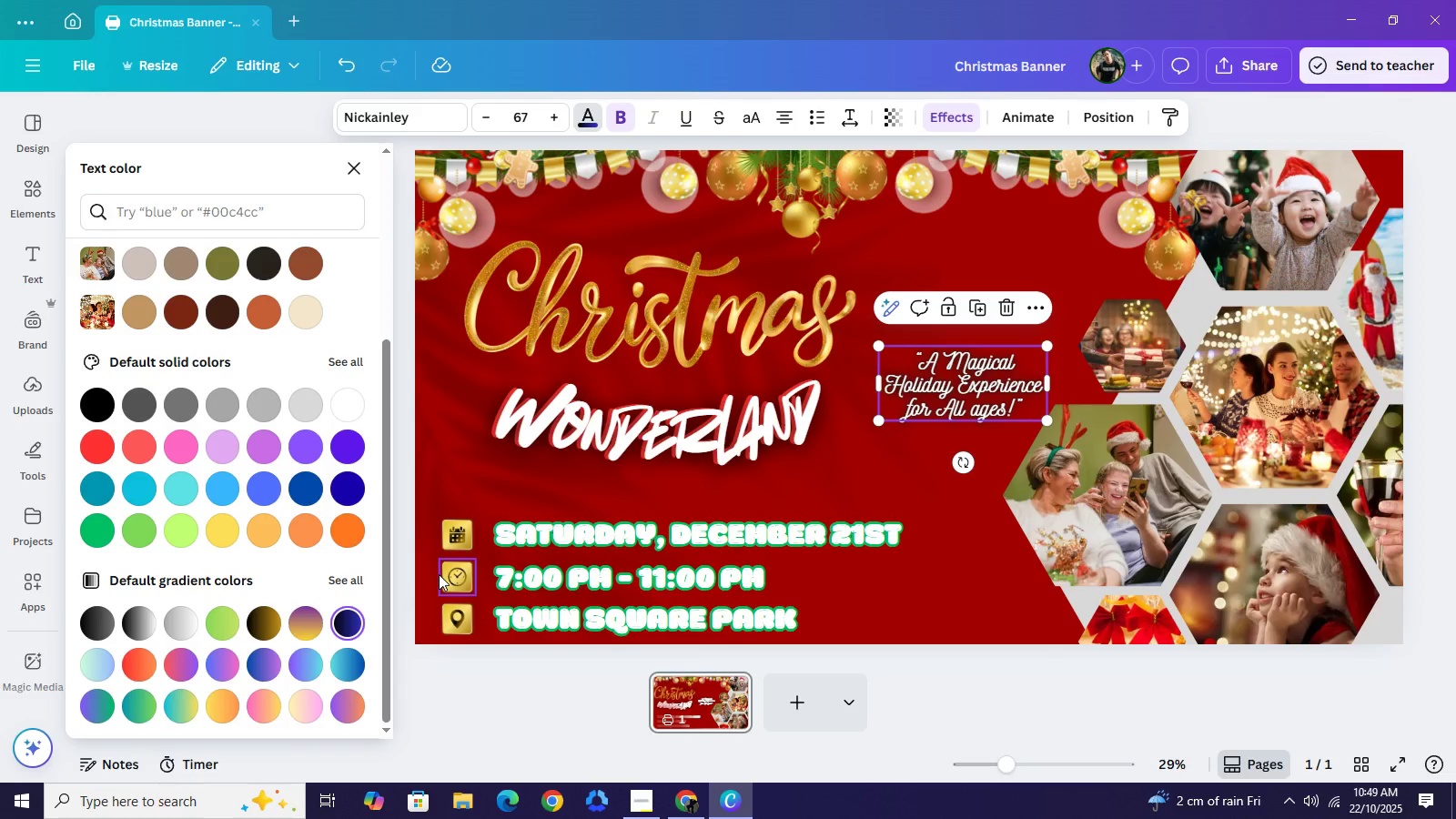 
wait(16.86)
 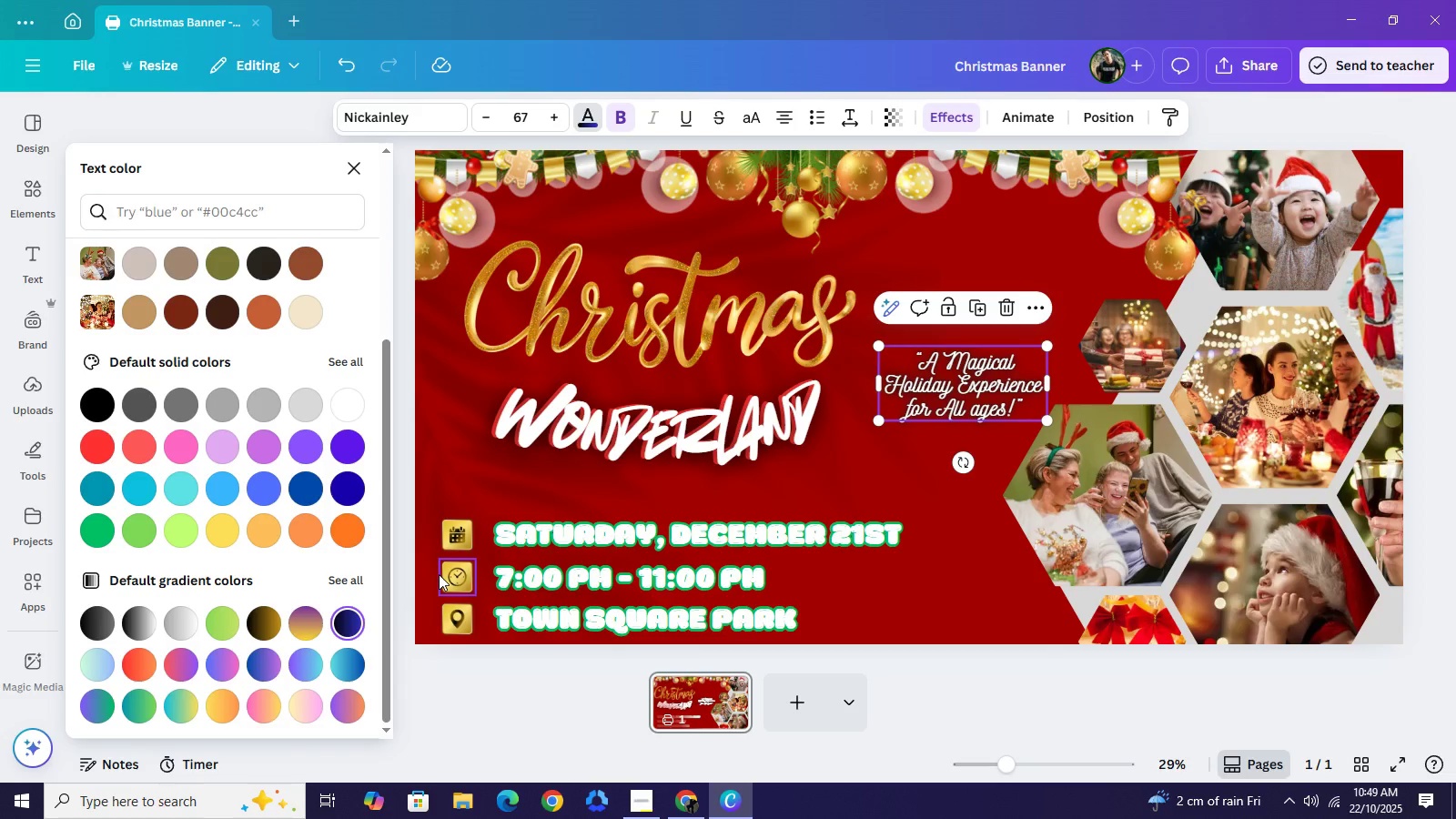 
left_click([253, 120])
 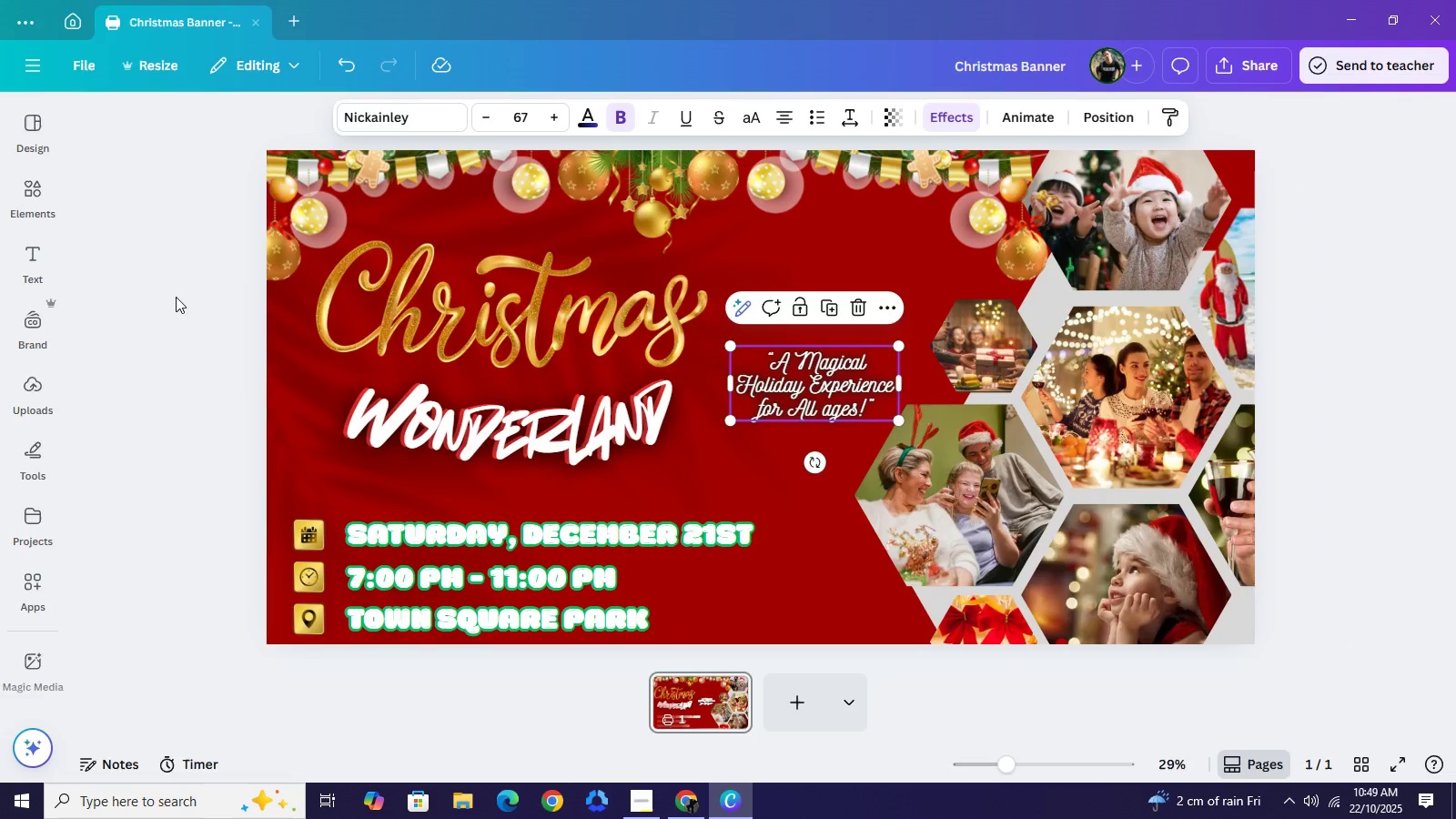 
left_click([176, 297])
 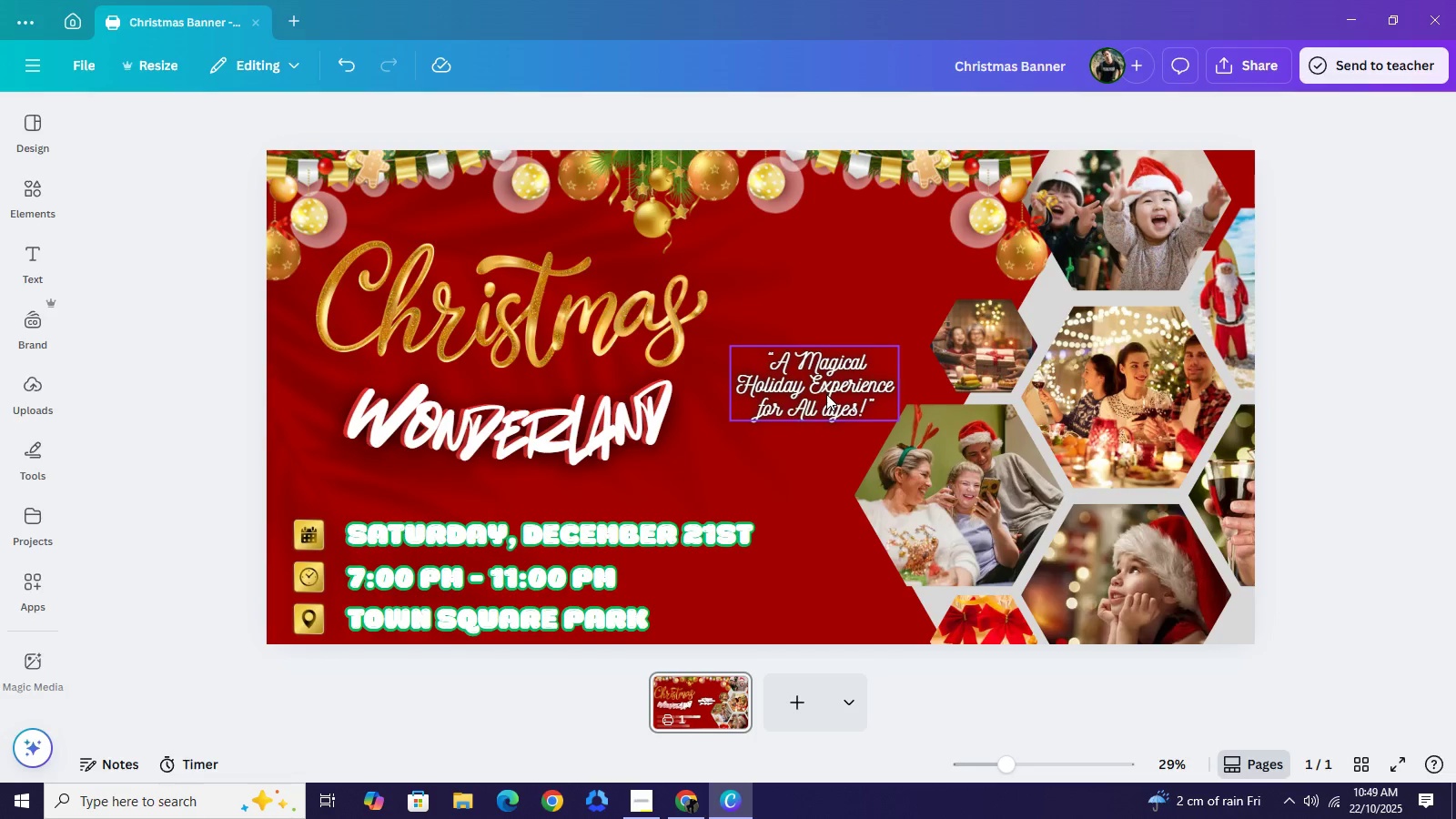 
left_click_drag(start_coordinate=[826, 394], to_coordinate=[822, 387])
 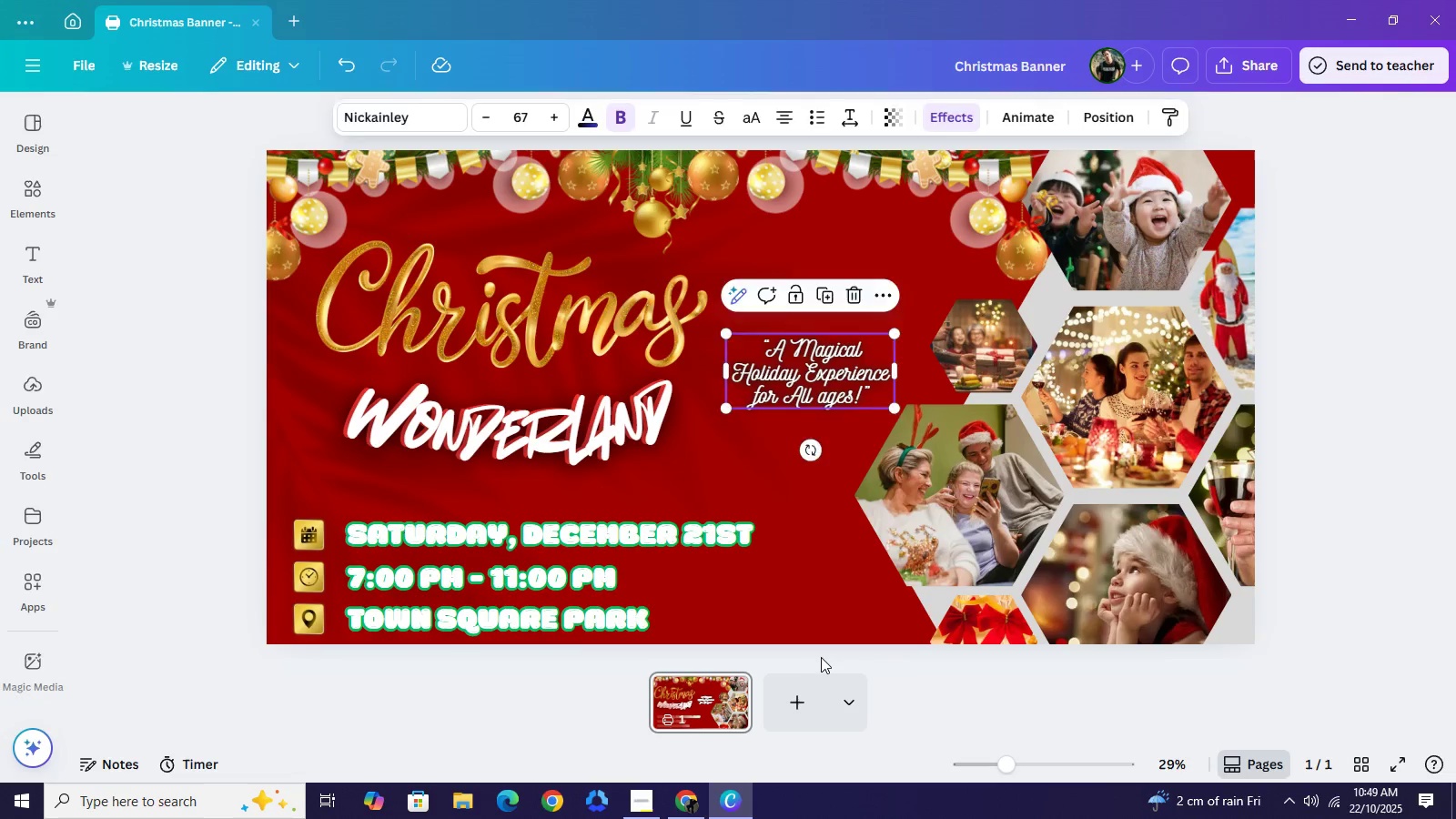 
left_click([821, 657])
 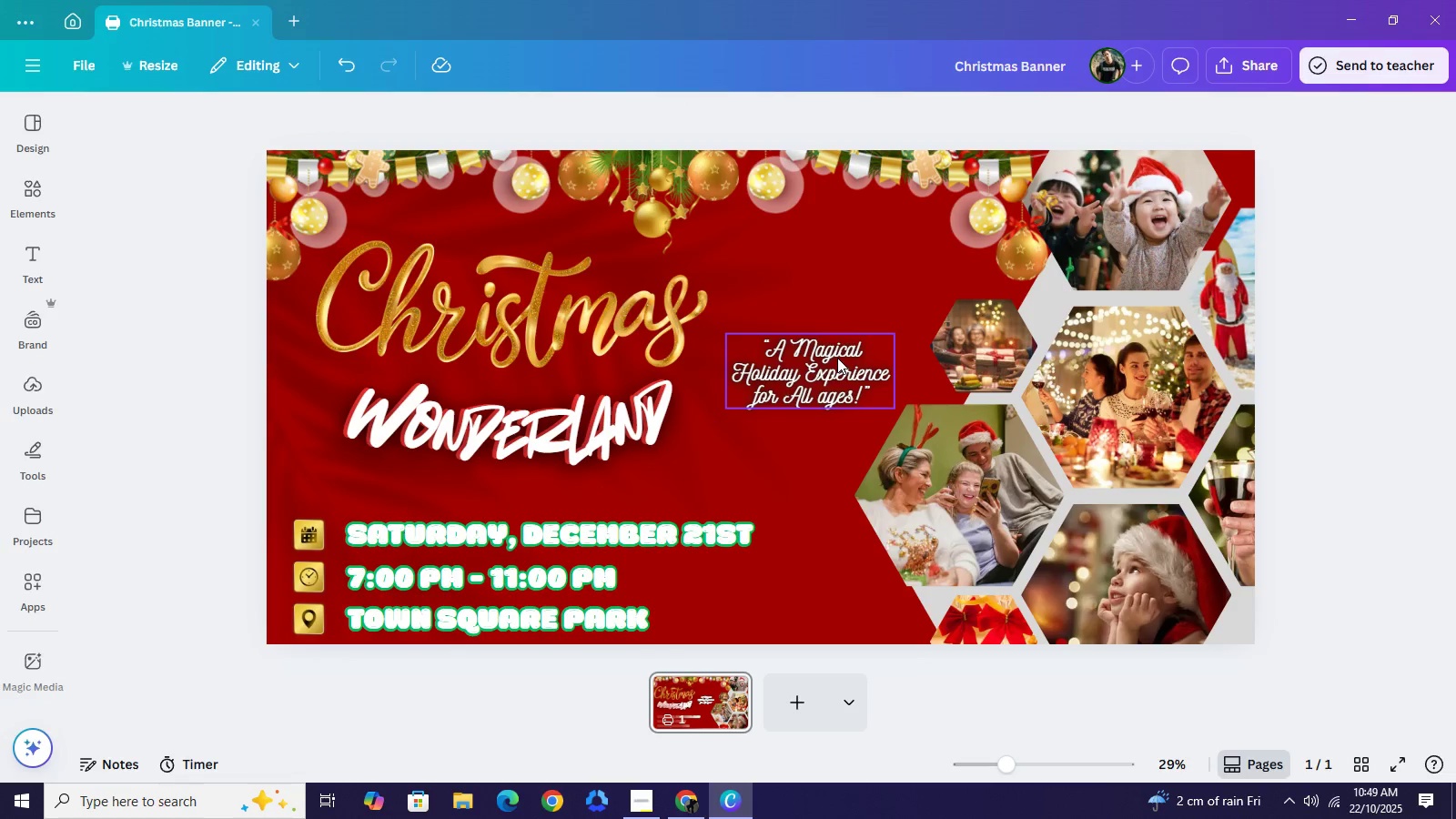 
left_click([837, 358])
 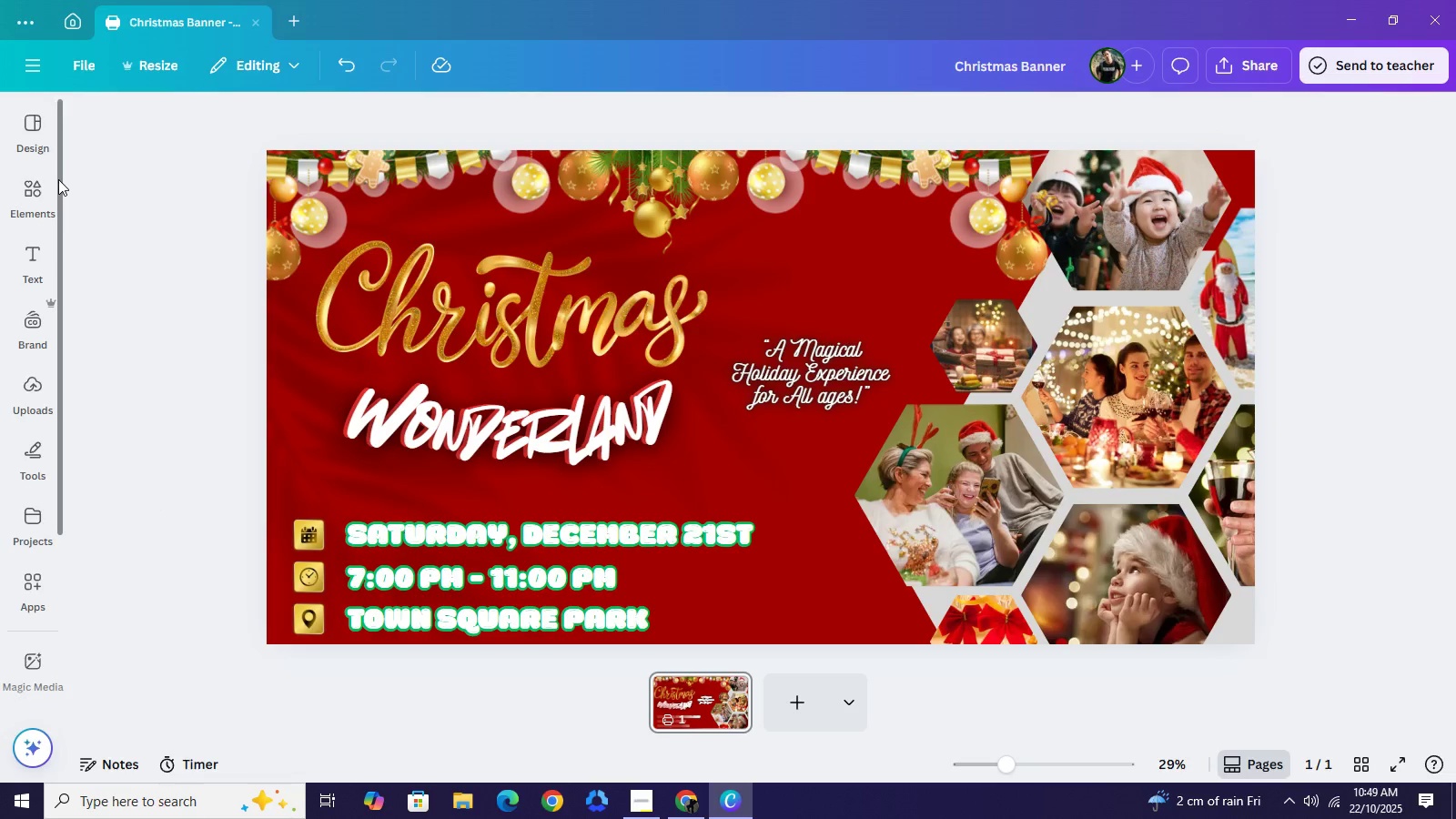 
wait(10.84)
 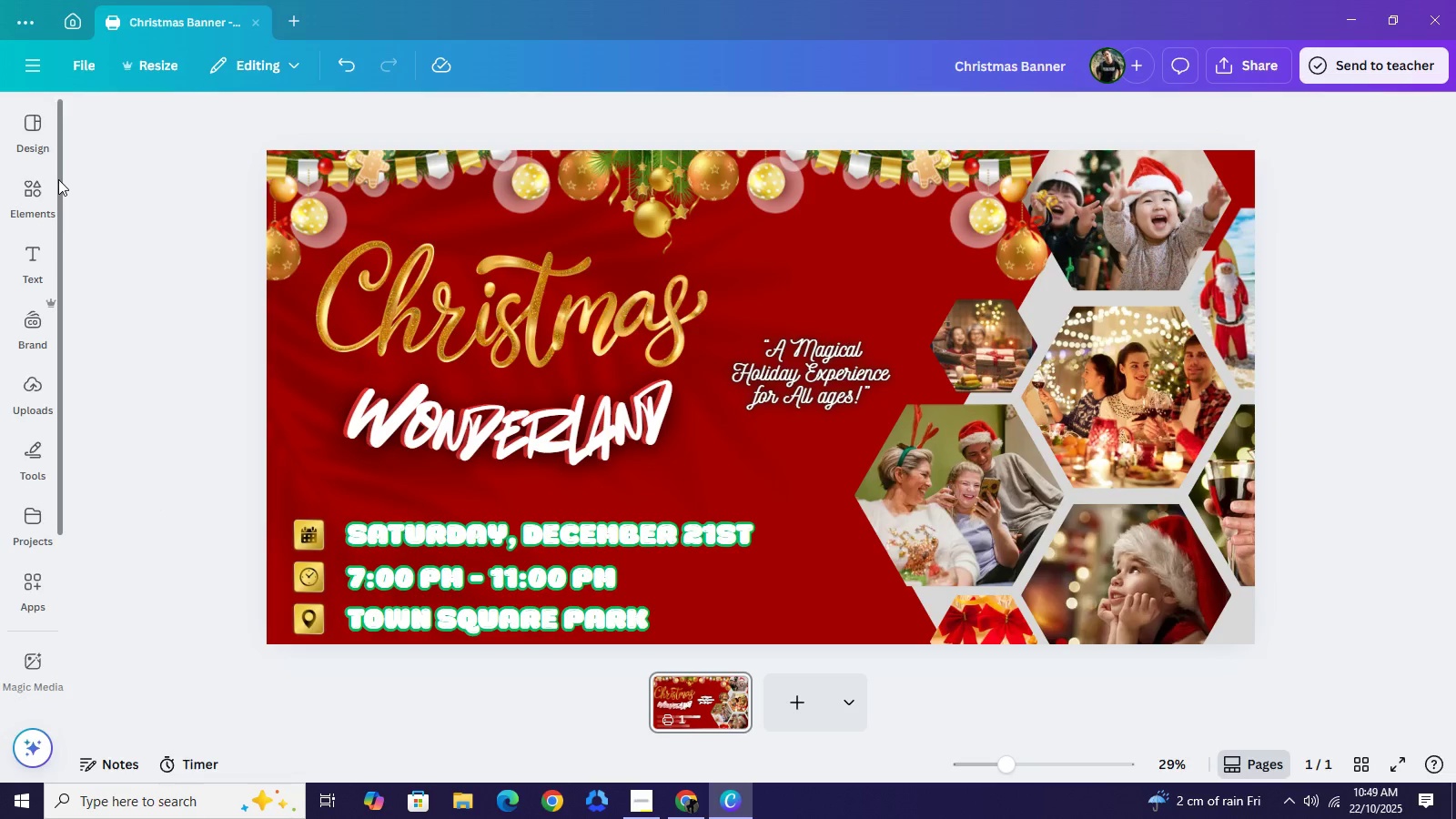 
left_click([35, 189])
 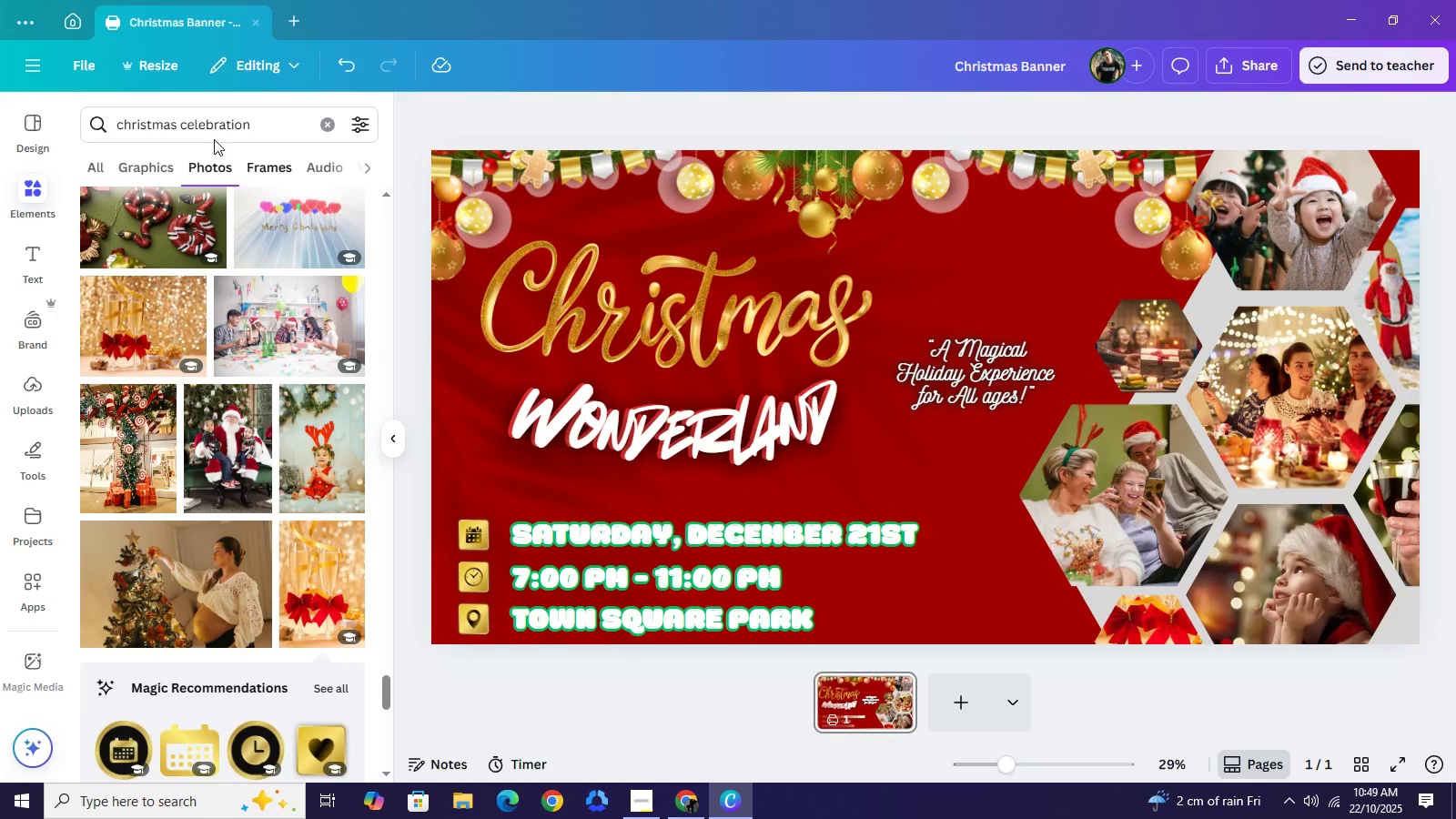 
double_click([208, 125])
 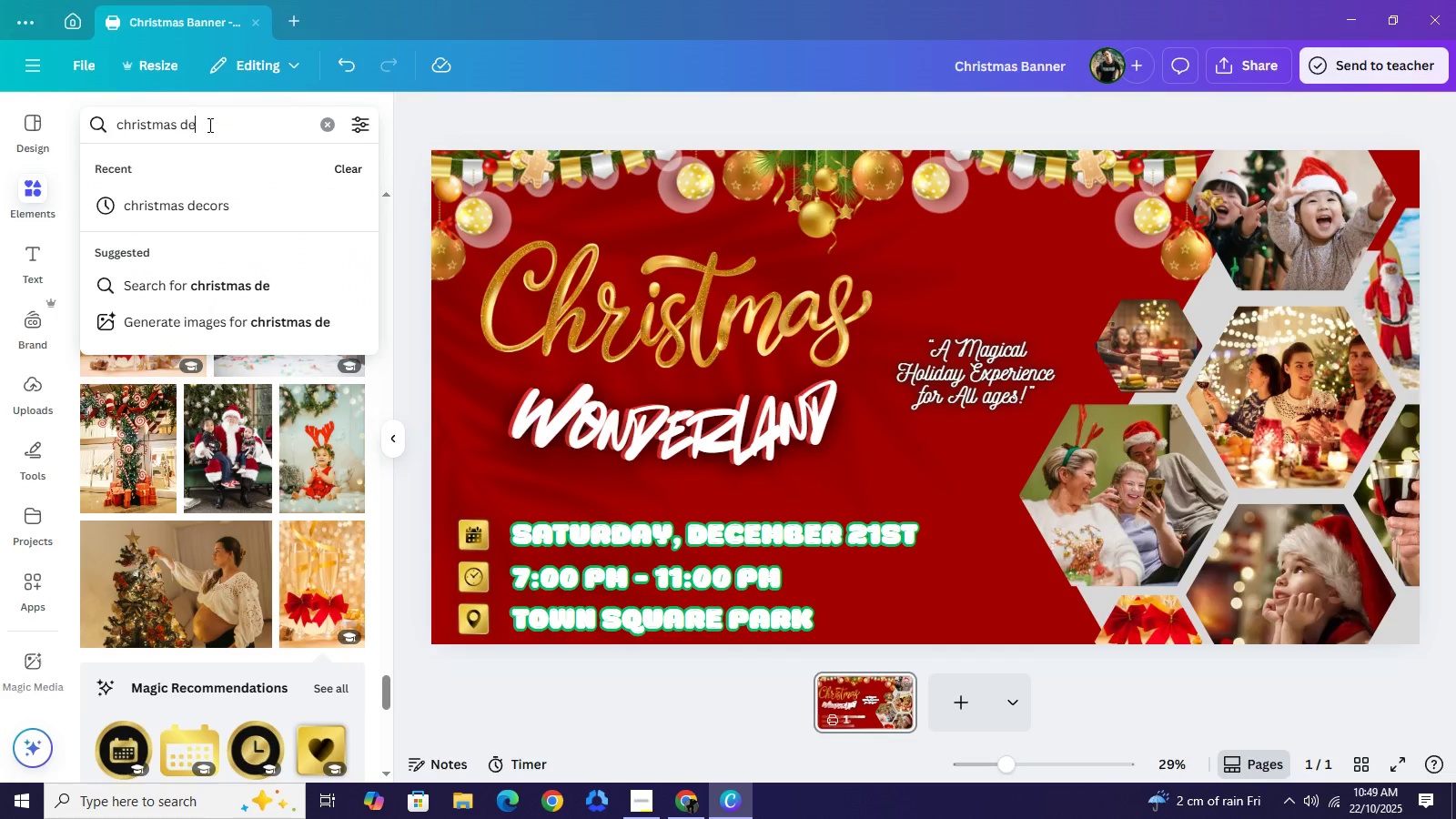 
type(decors)
key(NumpadEnter)
 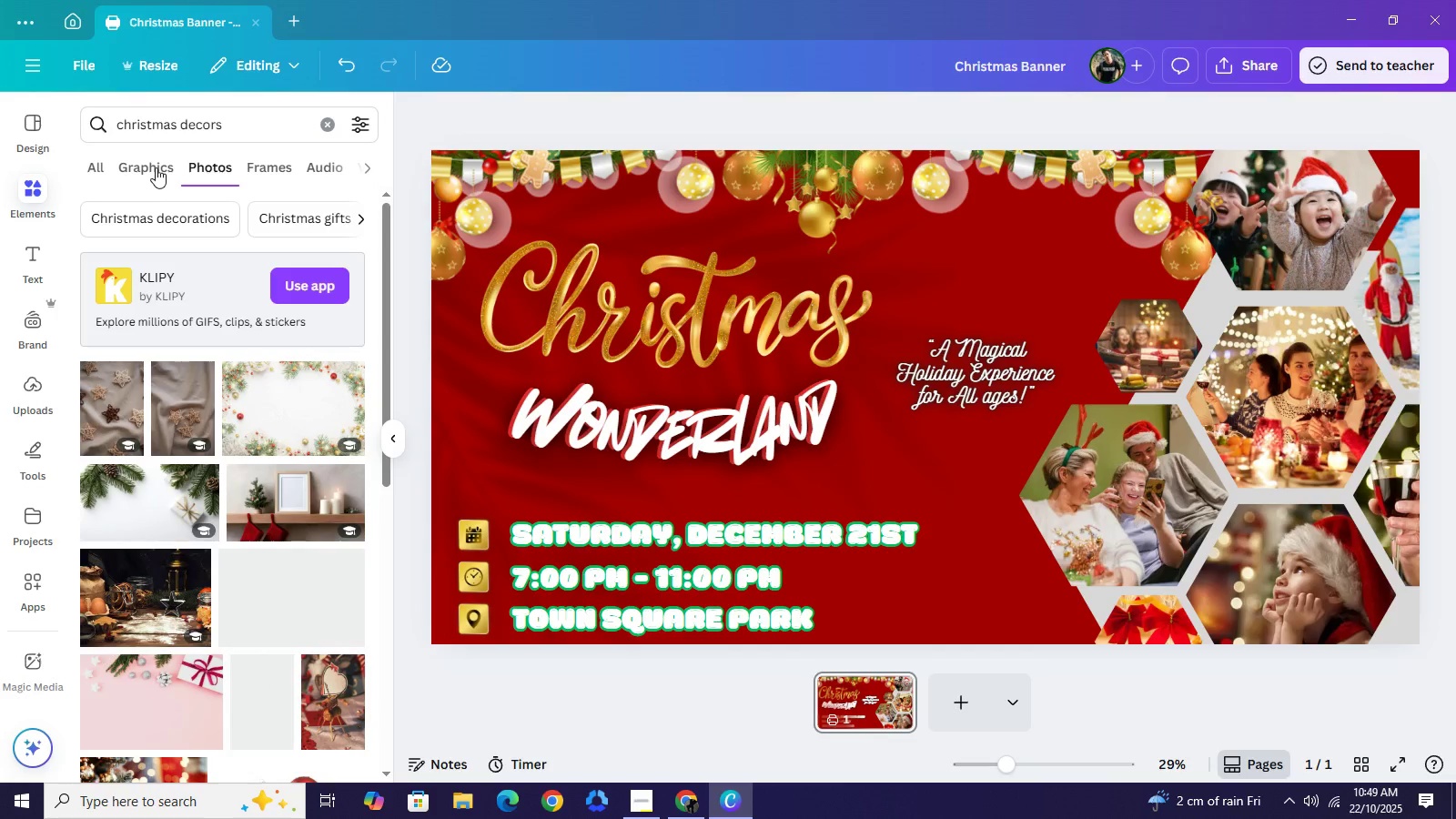 
left_click([156, 167])
 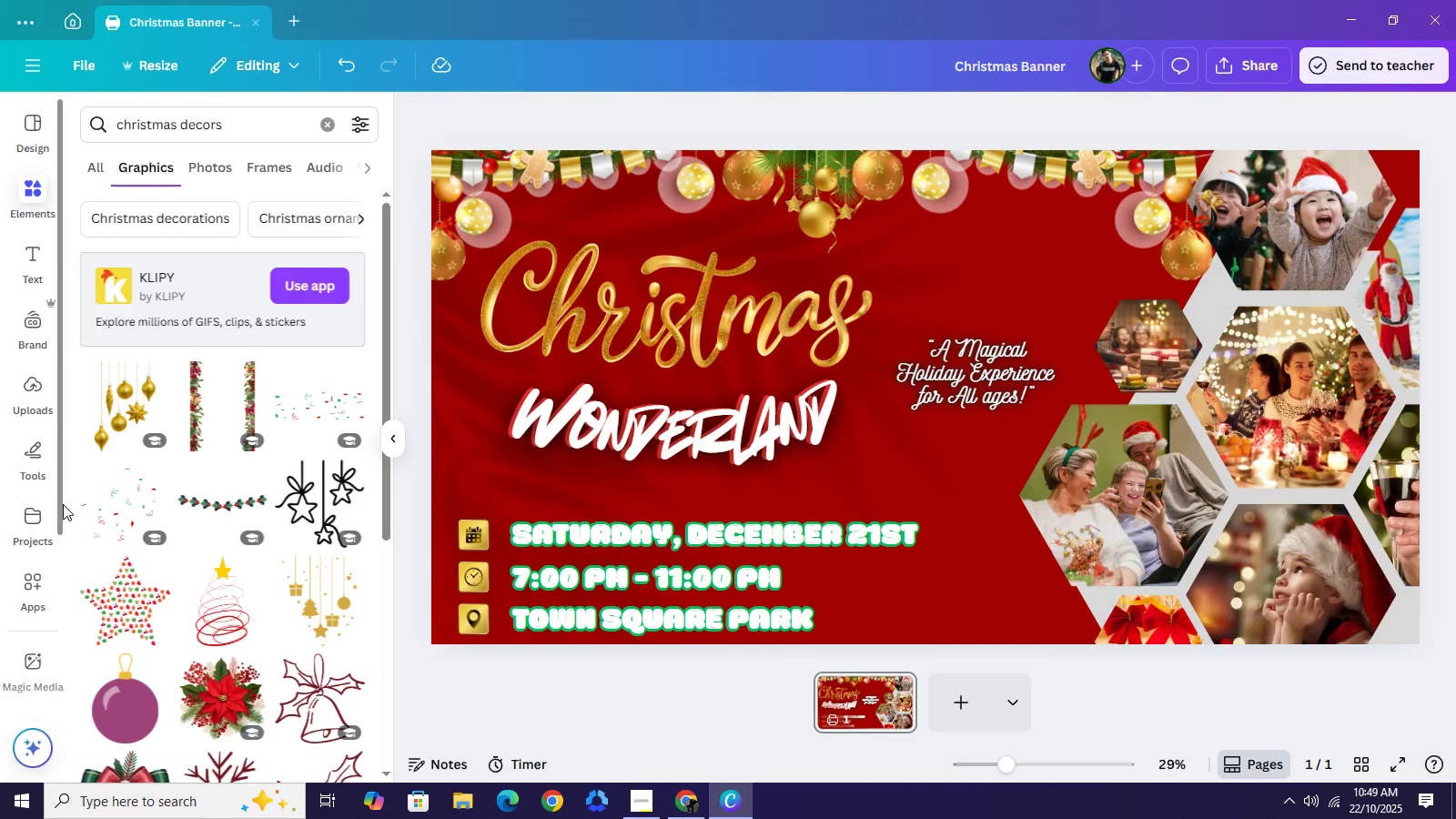 
wait(11.22)
 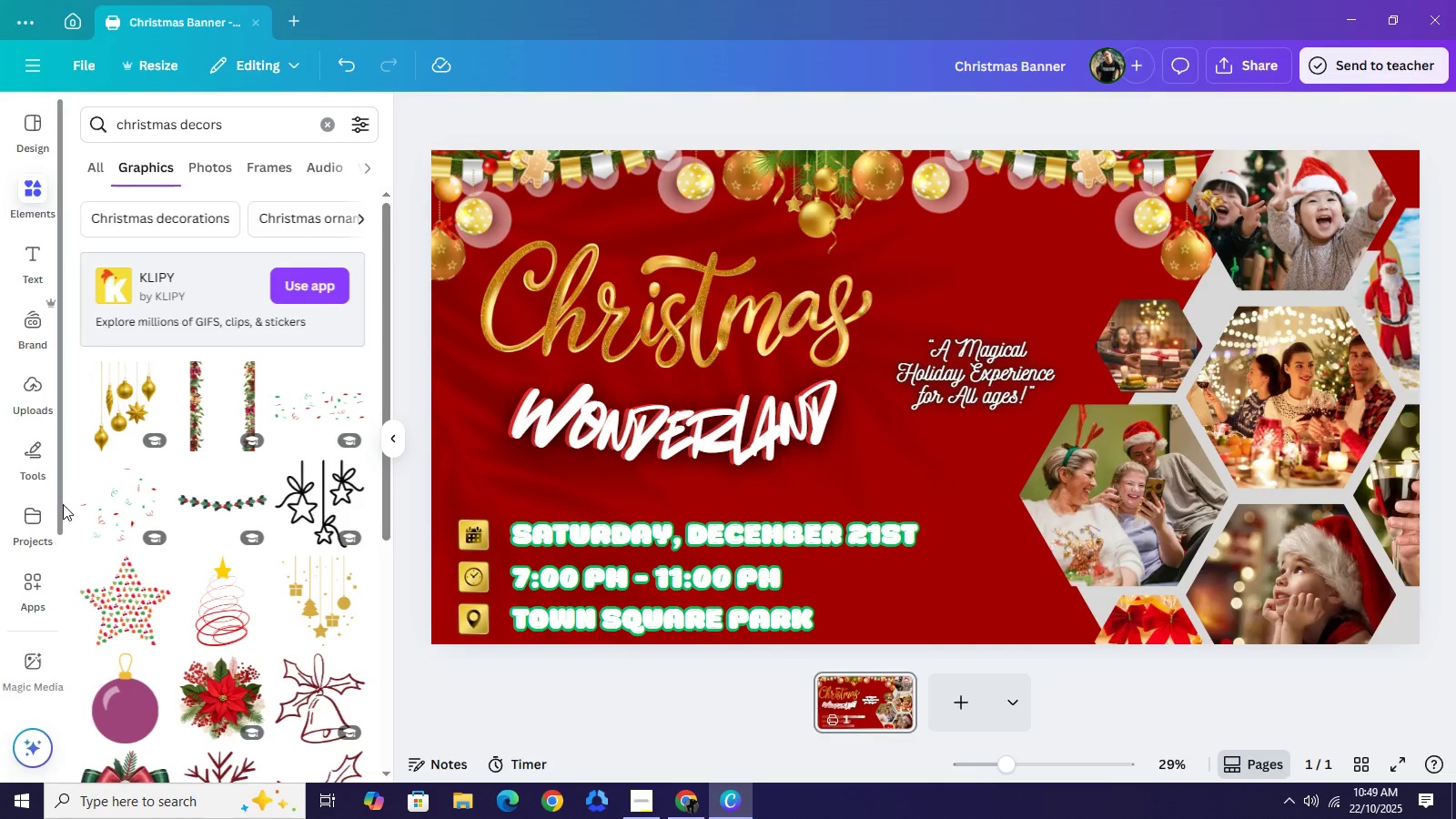 
left_click([218, 692])
 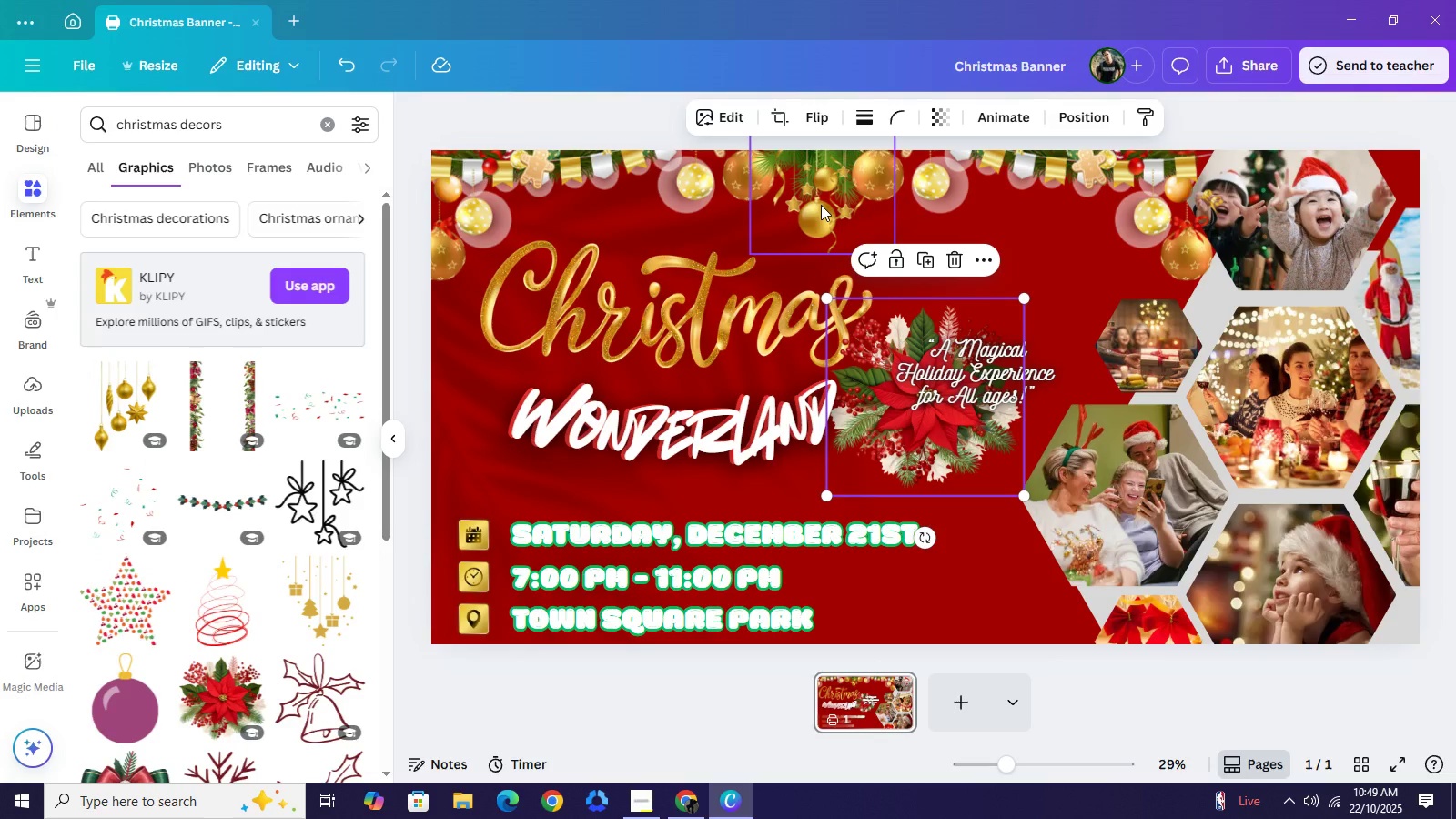 
left_click([821, 205])
 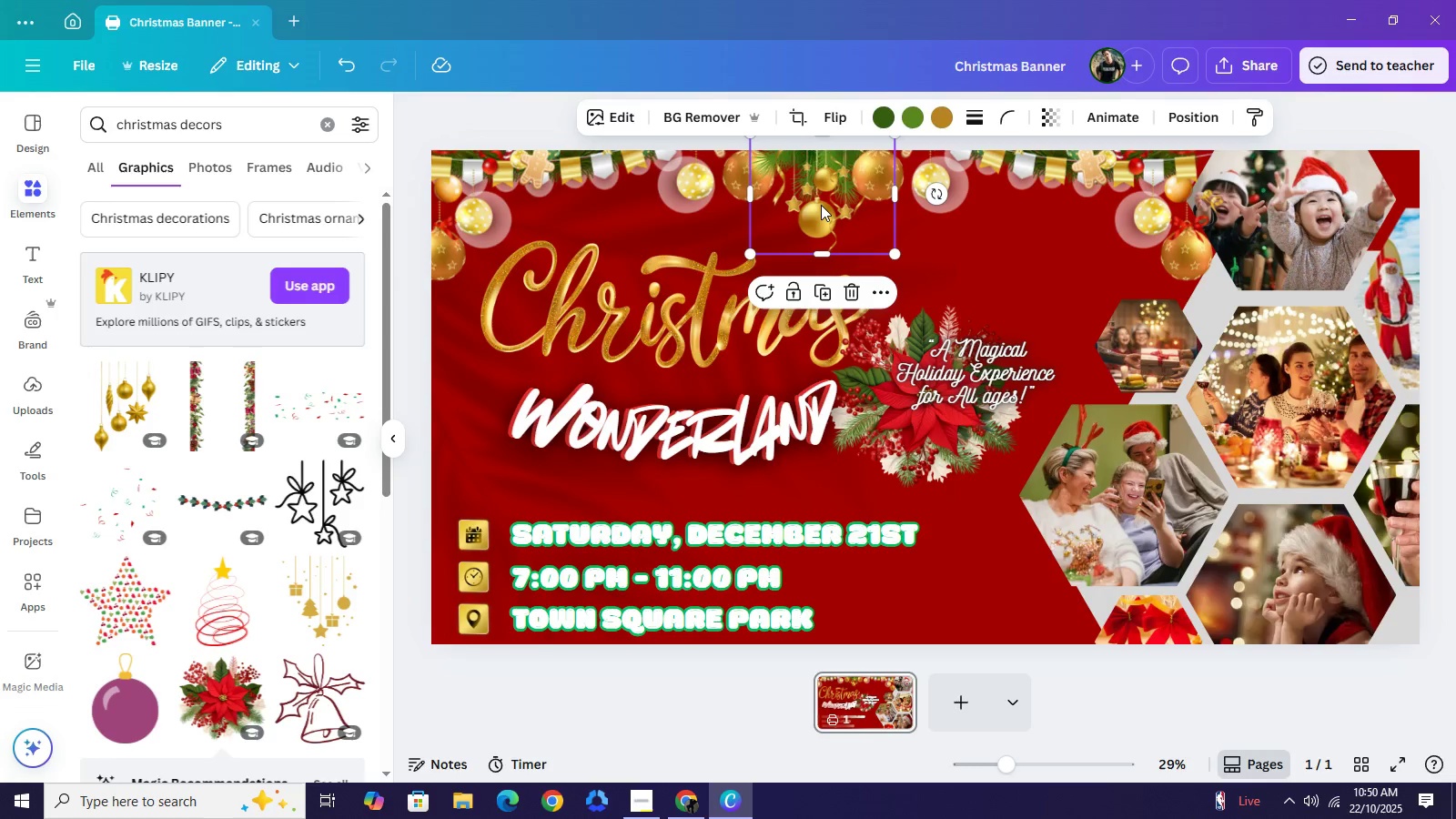 
key(Backspace)
 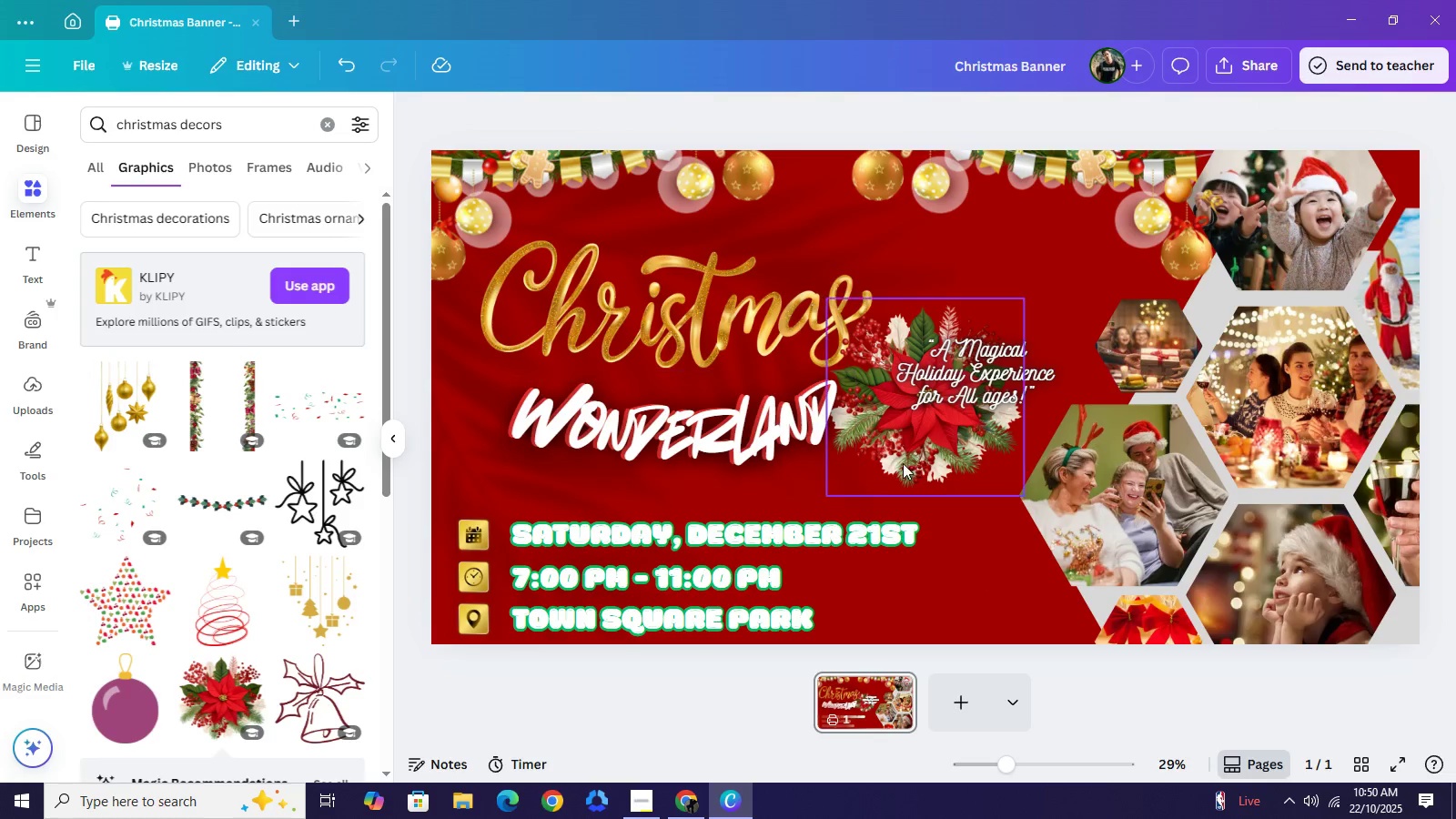 
left_click_drag(start_coordinate=[909, 463], to_coordinate=[806, 314])
 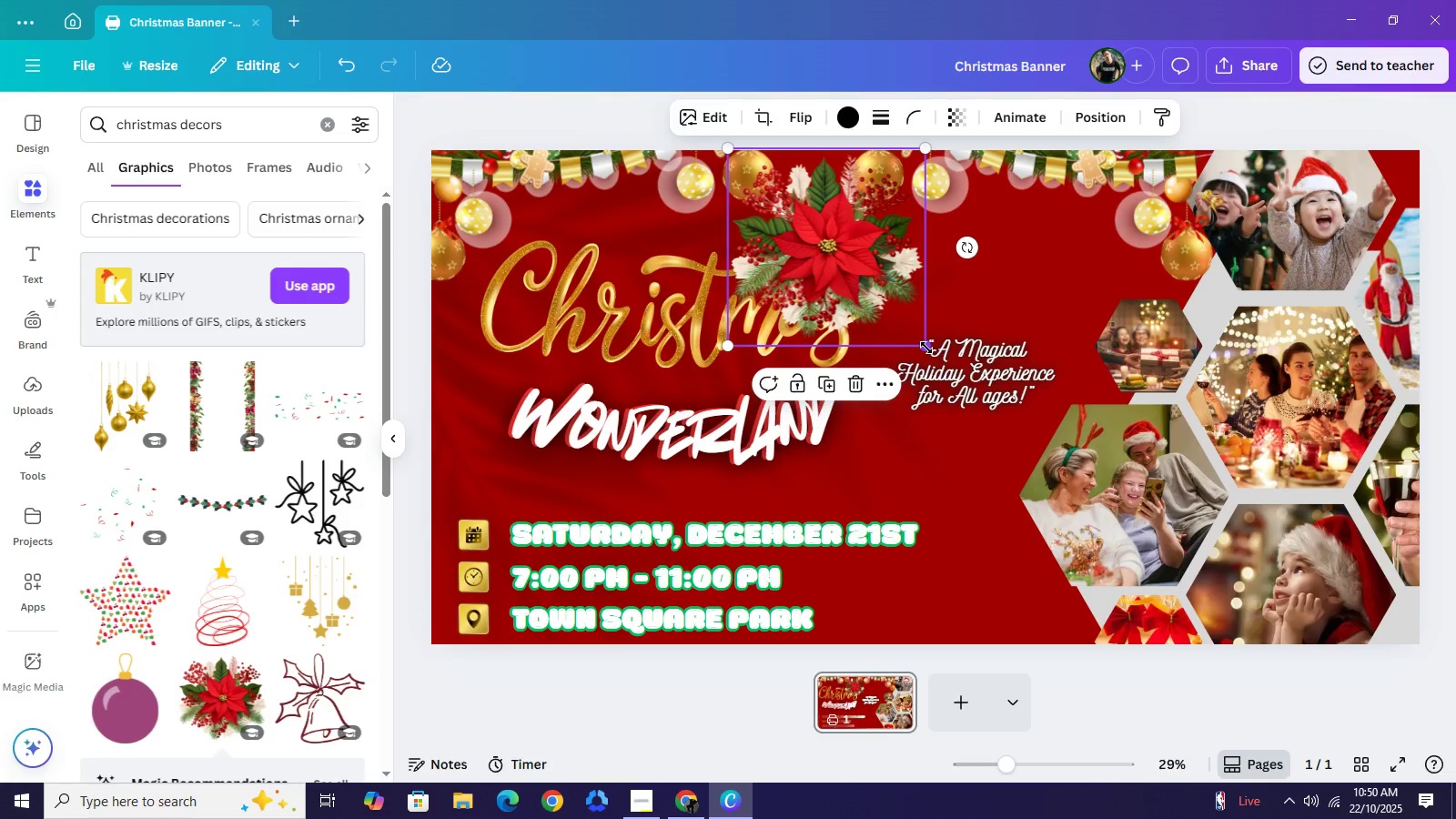 
left_click_drag(start_coordinate=[926, 348], to_coordinate=[838, 279])
 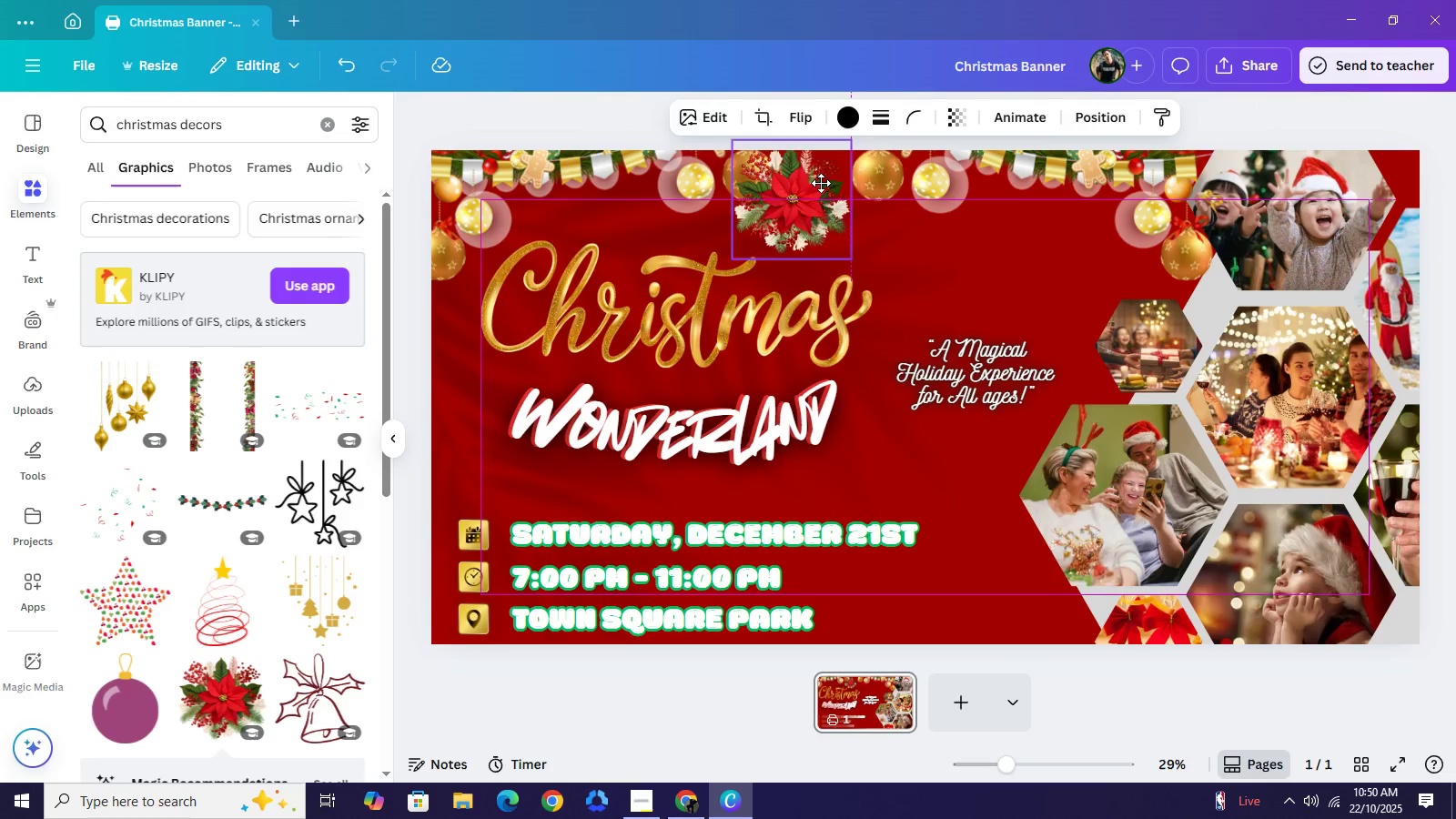 
left_click_drag(start_coordinate=[789, 216], to_coordinate=[816, 187])
 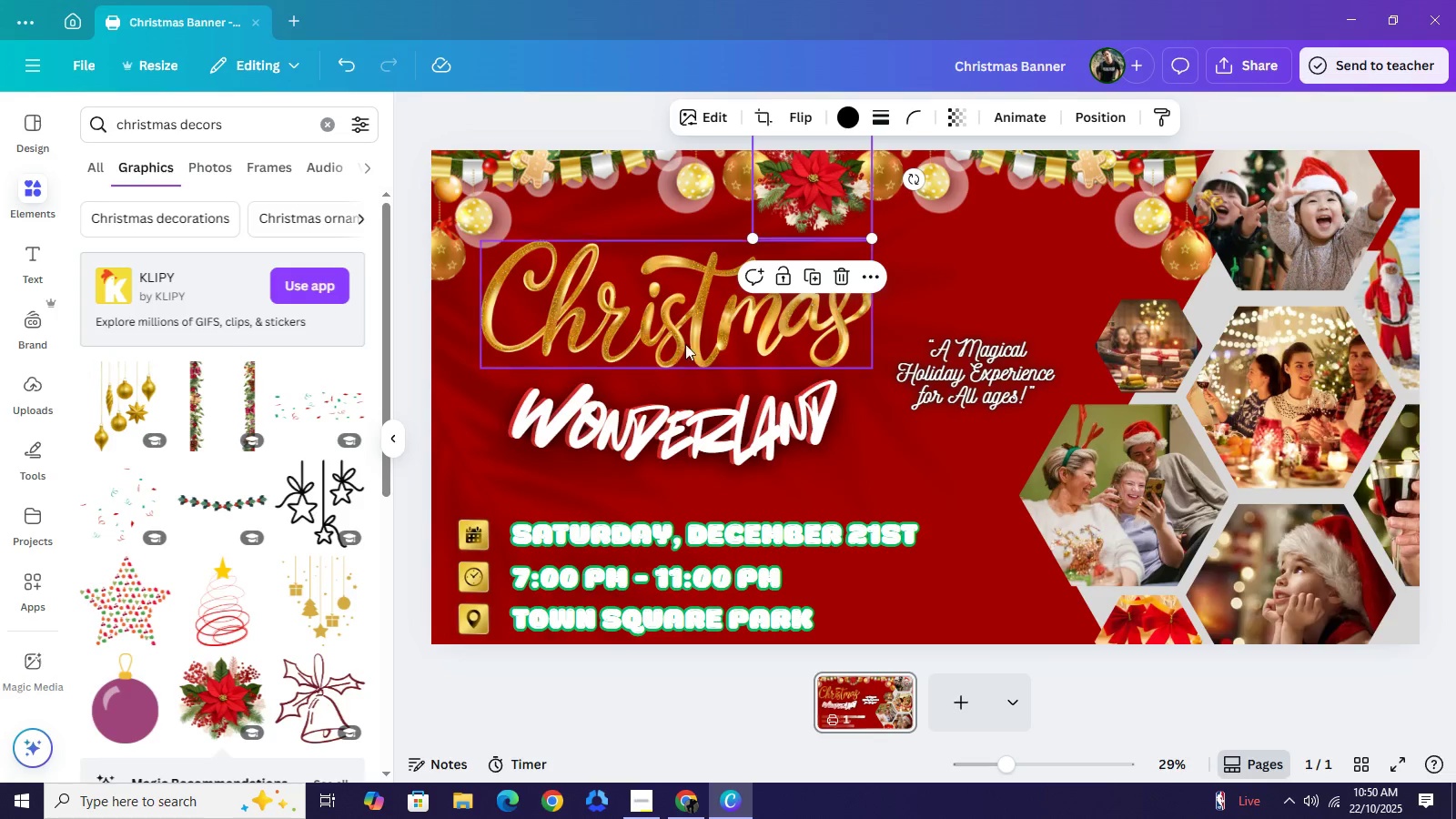 
wait(6.31)
 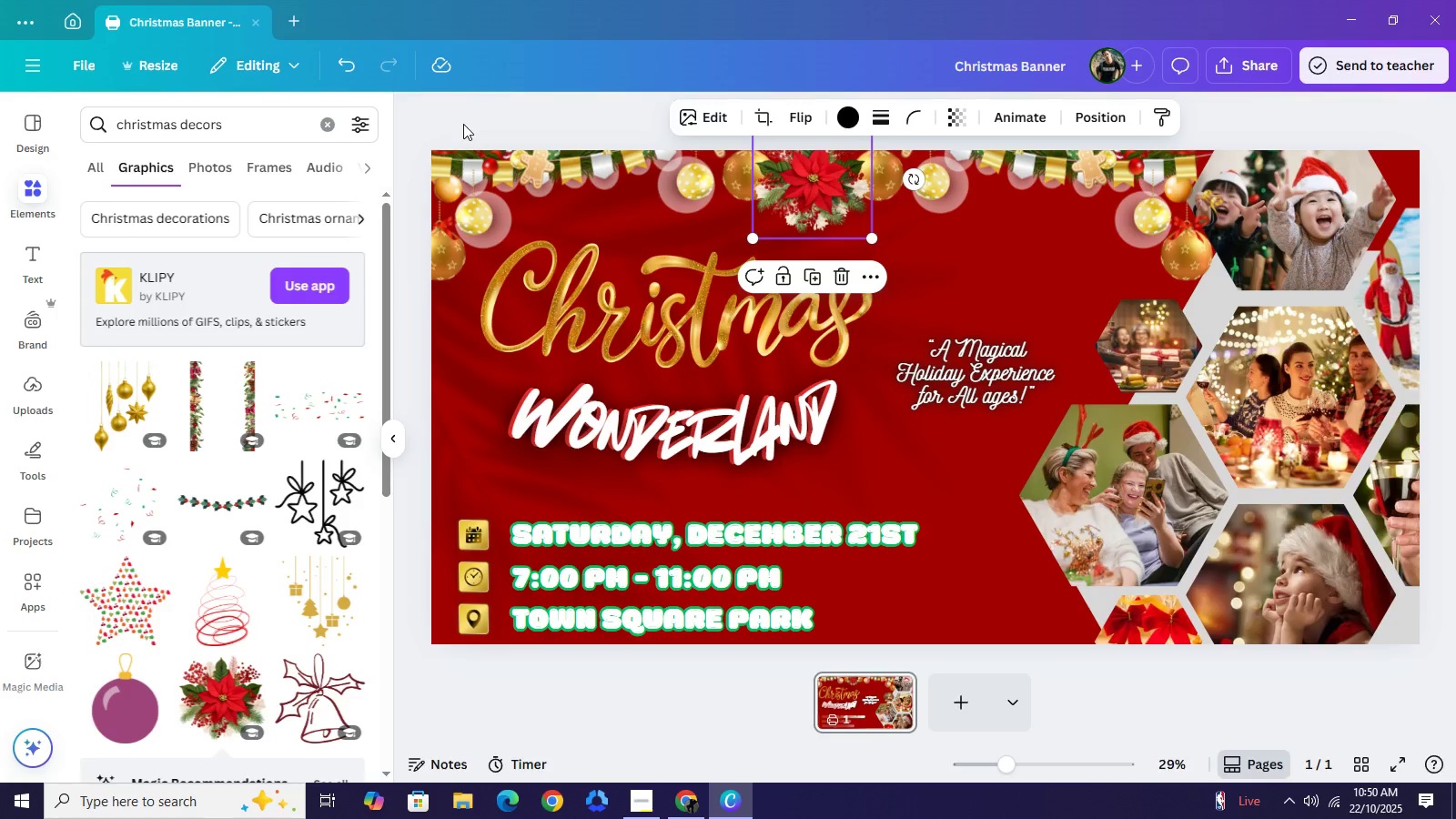 
left_click_drag(start_coordinate=[805, 207], to_coordinate=[812, 193])
 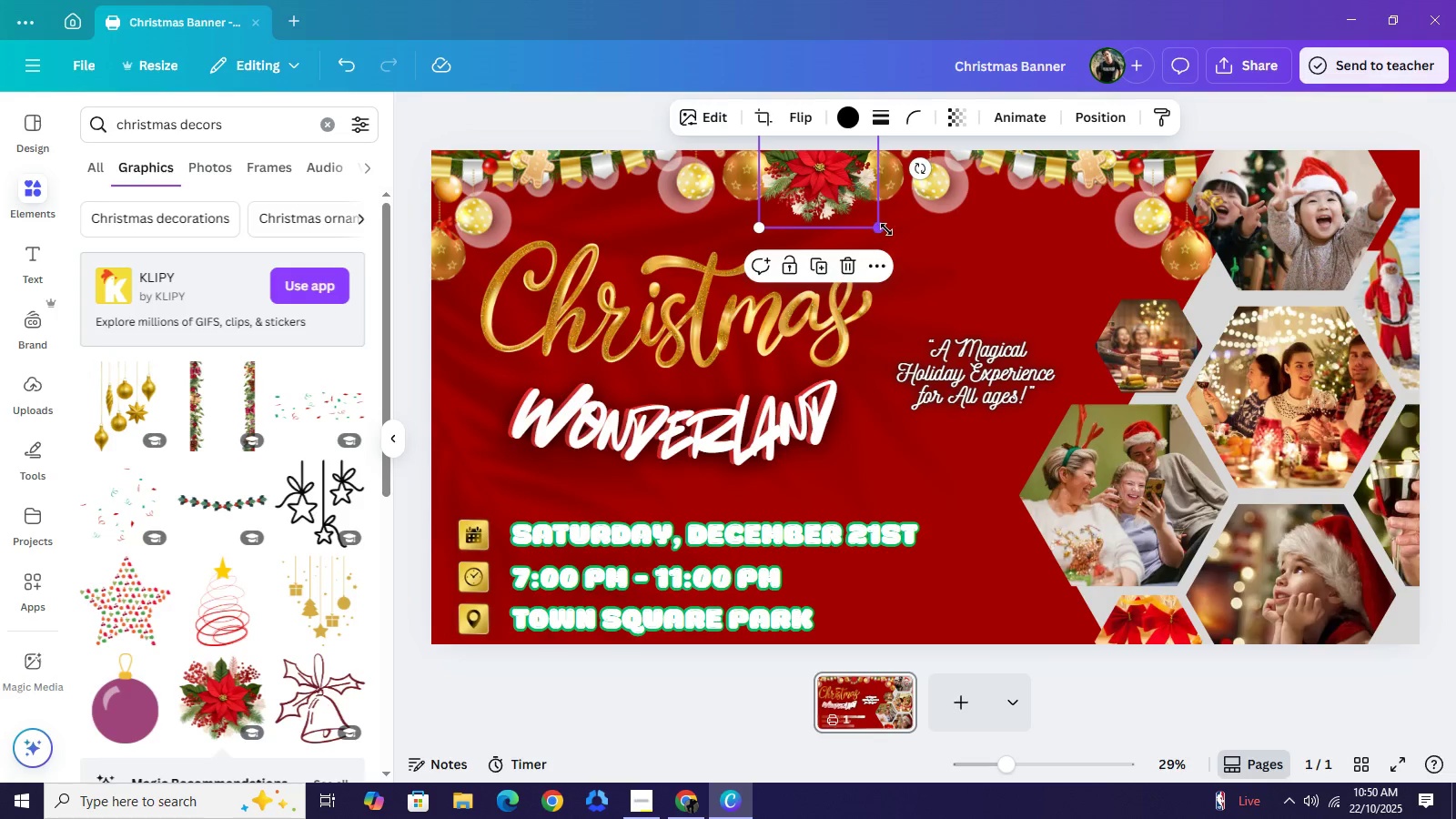 
left_click_drag(start_coordinate=[875, 222], to_coordinate=[889, 232])
 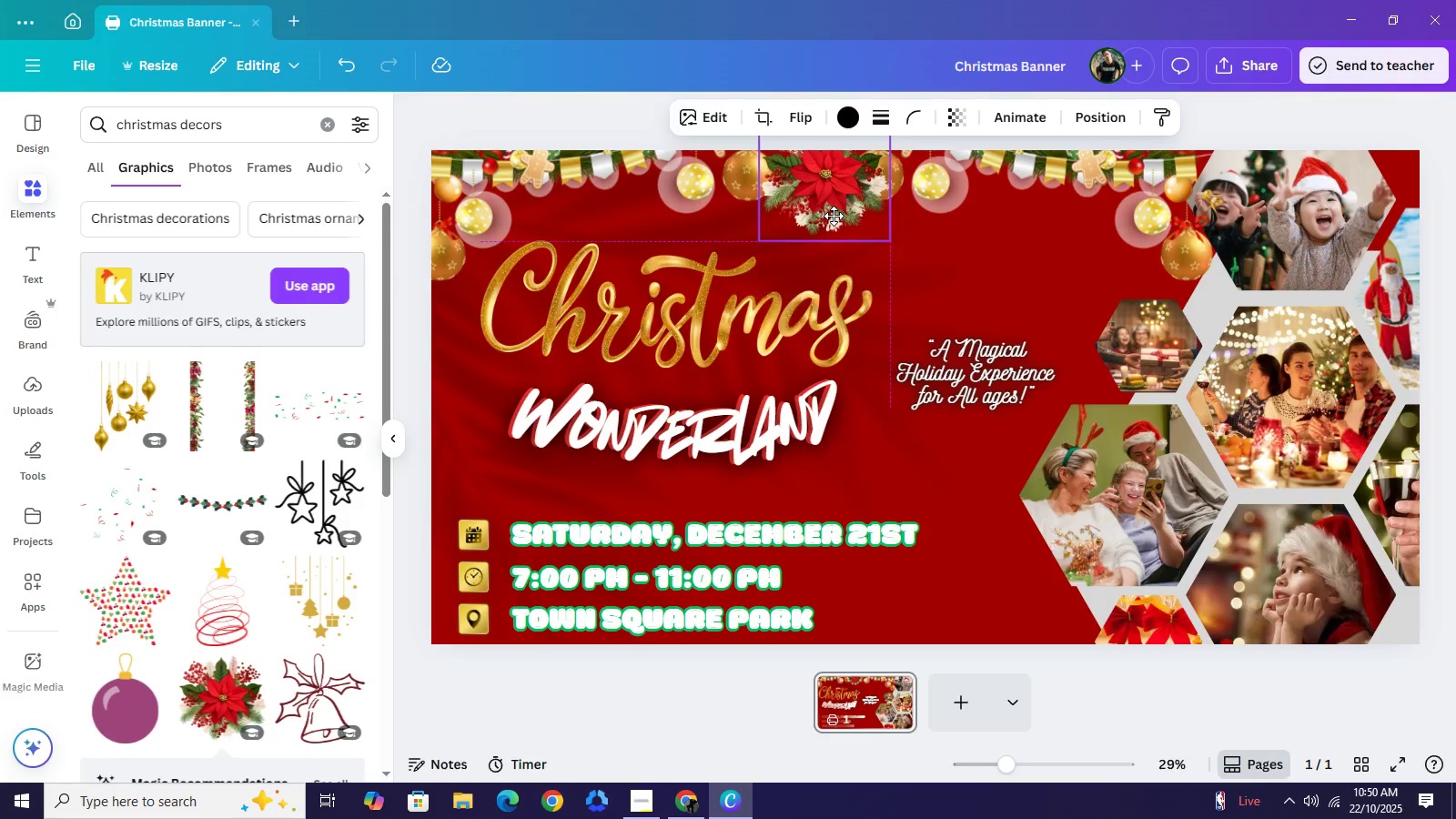 
left_click_drag(start_coordinate=[840, 200], to_coordinate=[834, 201])
 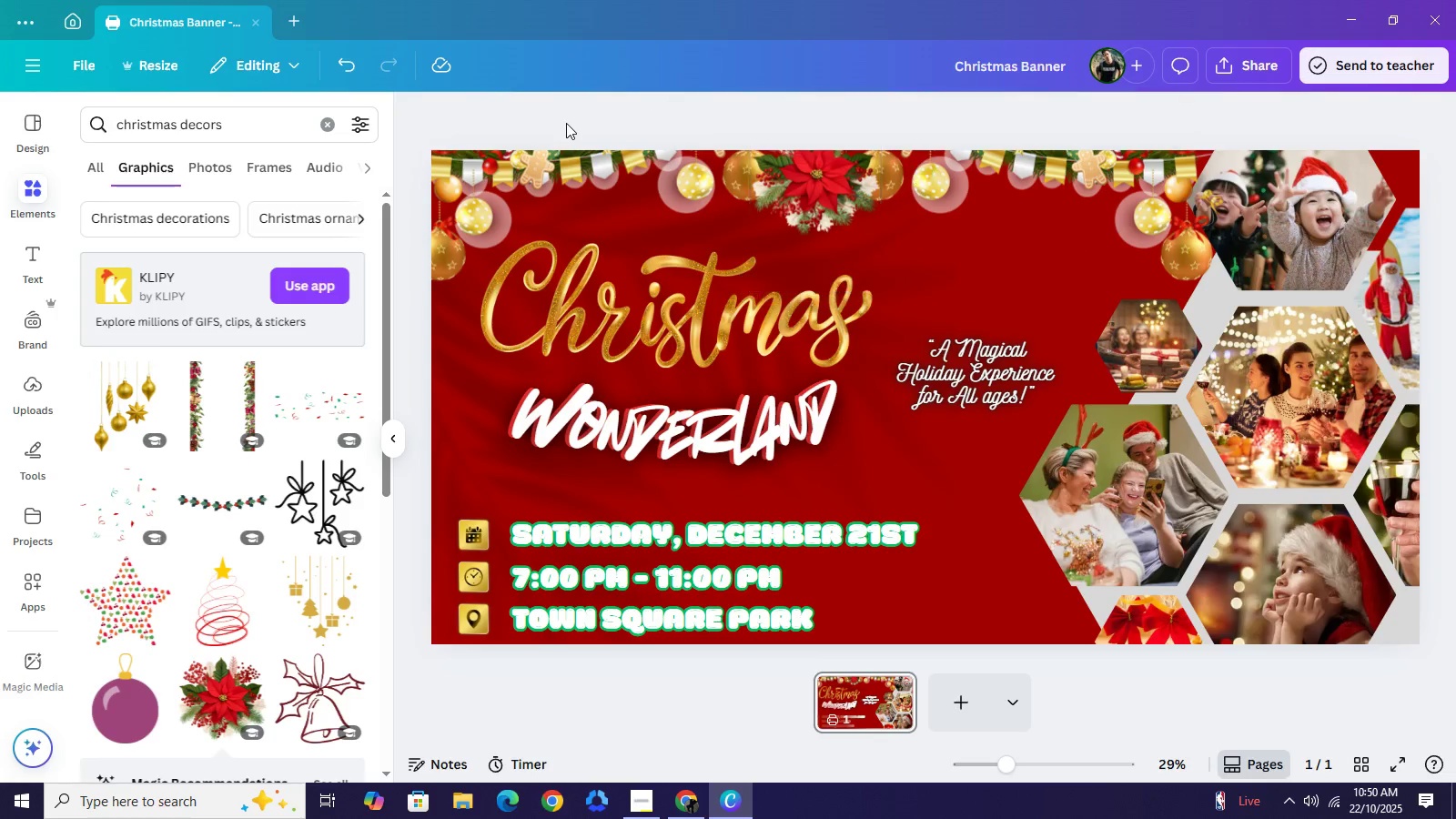 
left_click([566, 123])
 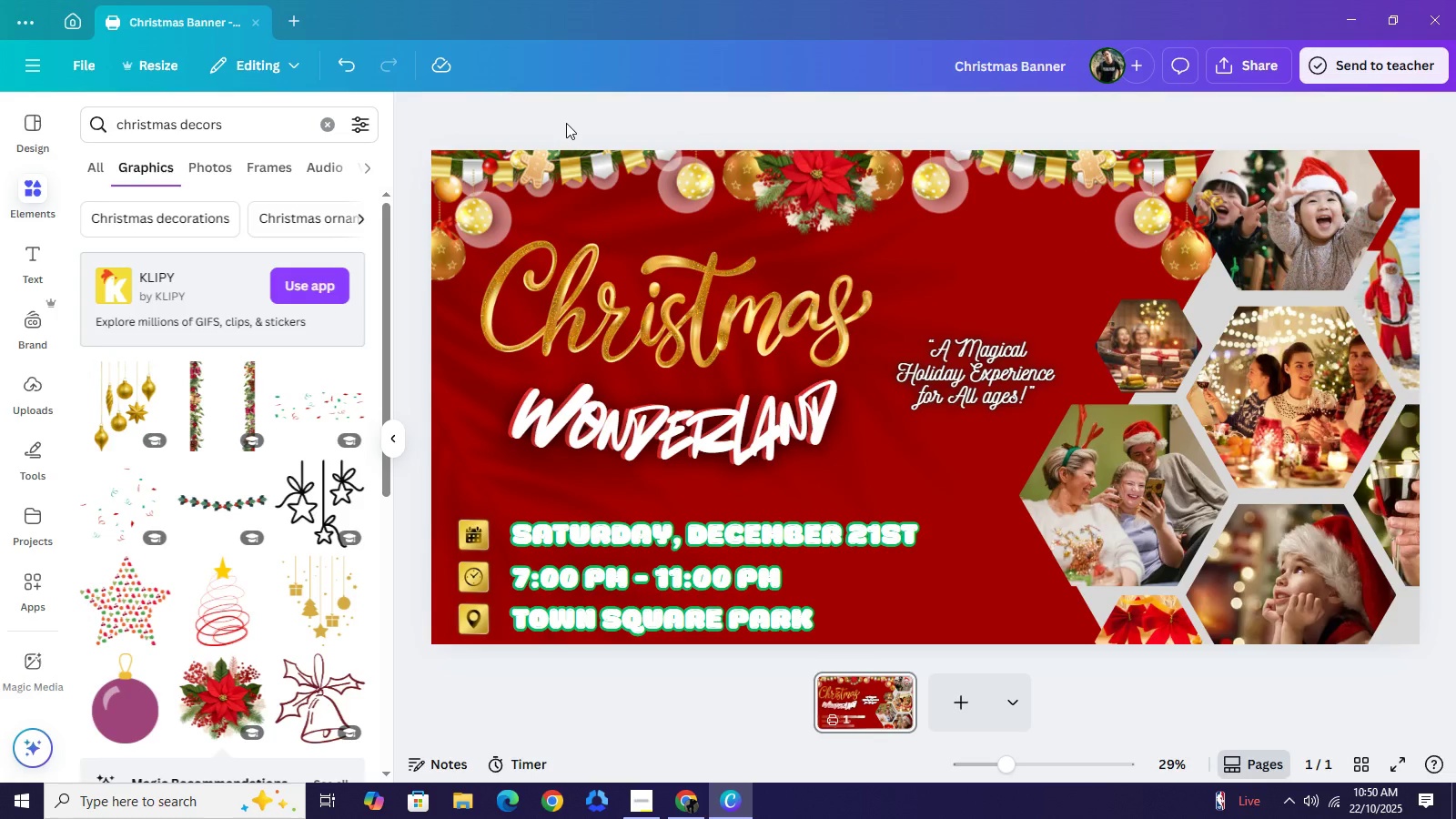 
wait(11.77)
 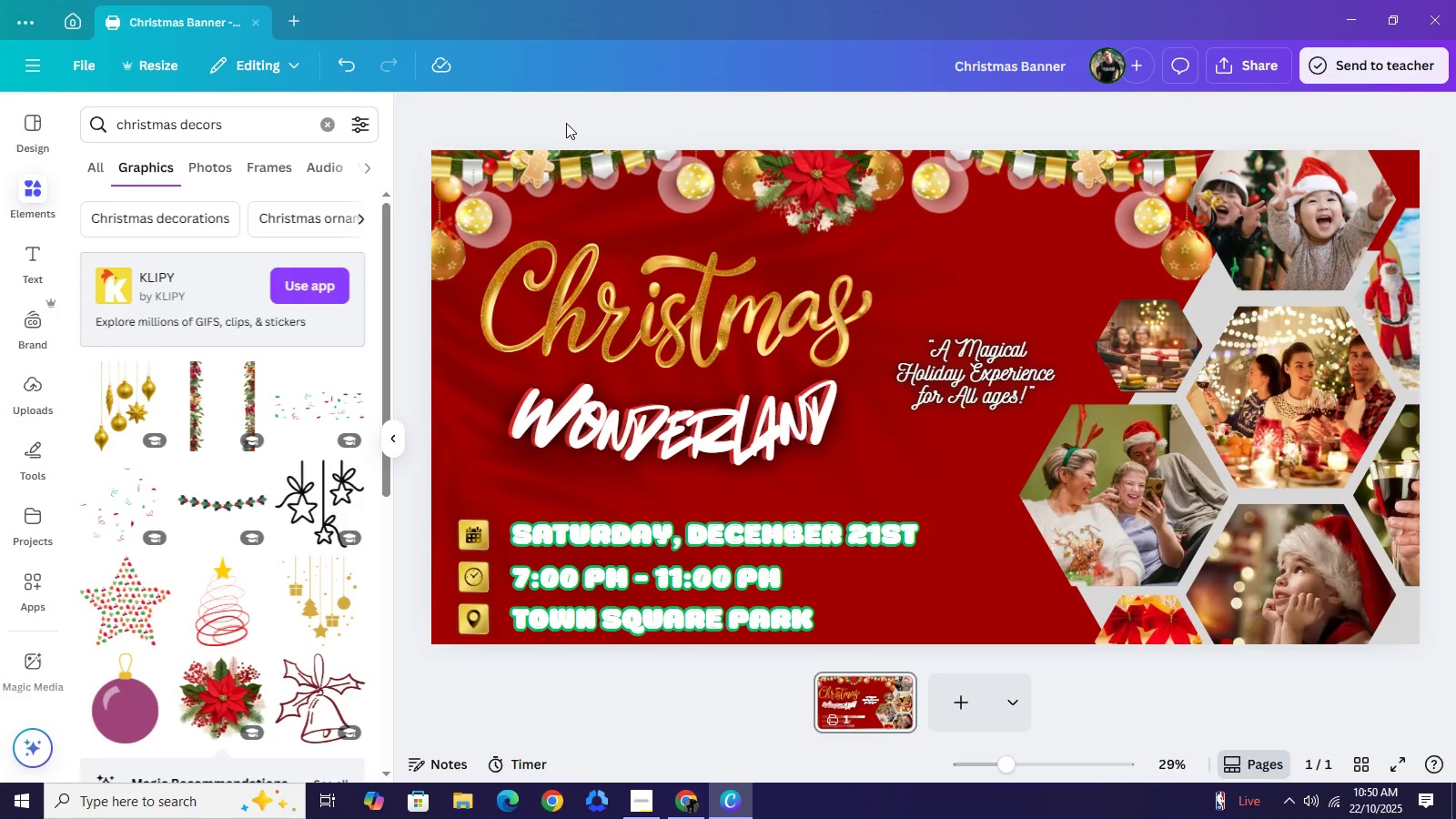 
scroll: coordinate [346, 567], scroll_direction: down, amount: 3.0
 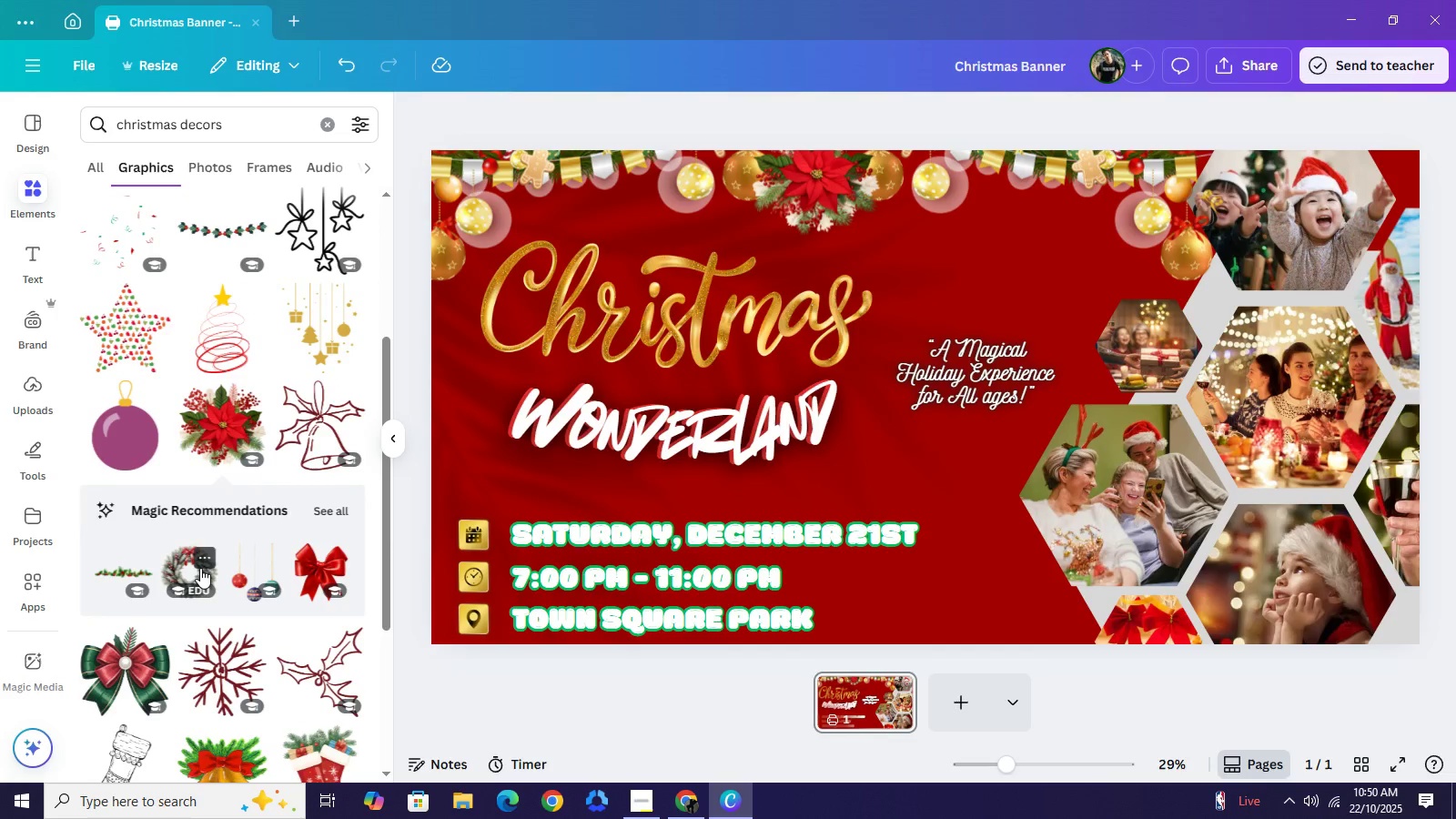 
left_click([200, 568])
 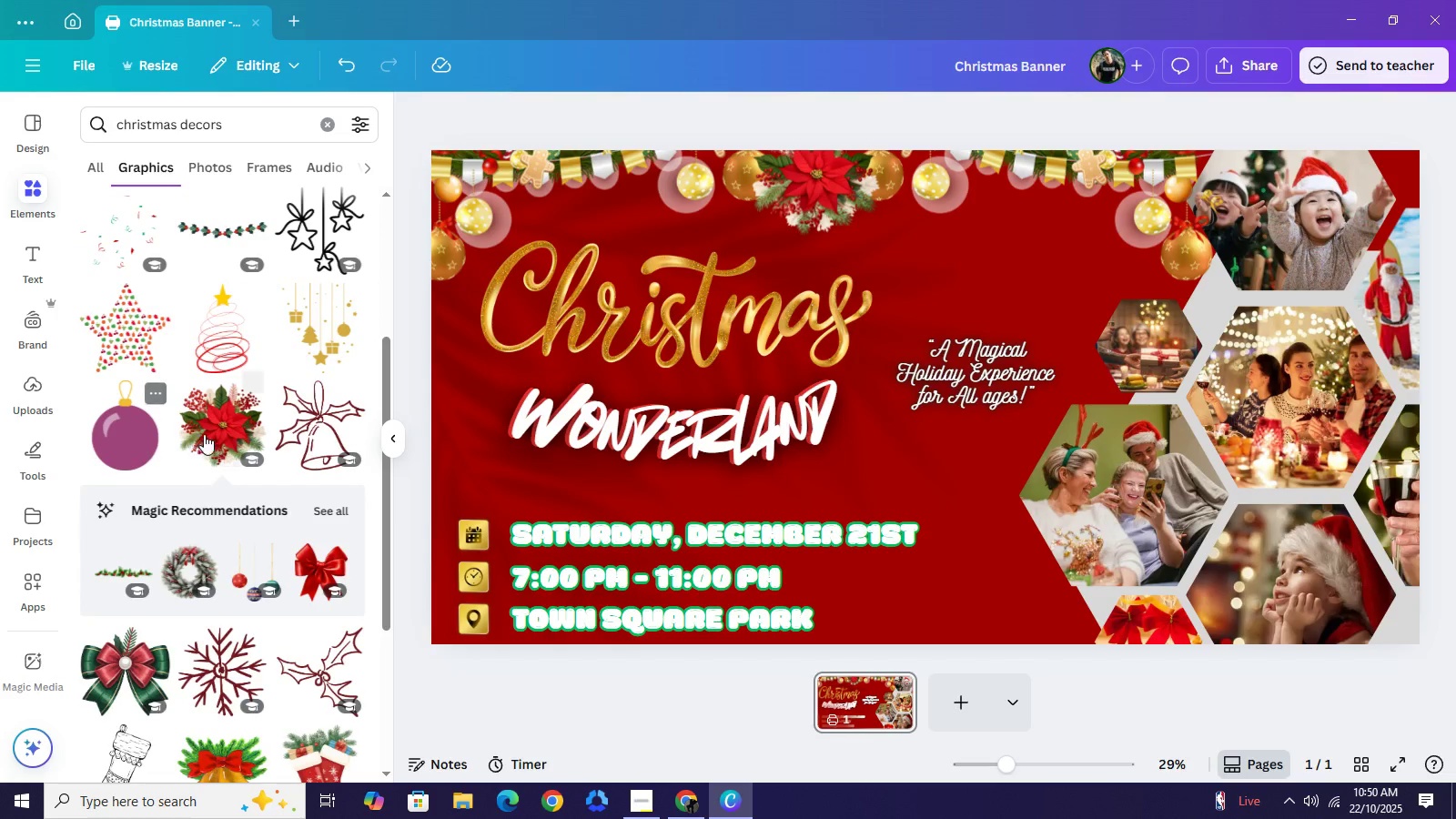 
scroll: coordinate [249, 642], scroll_direction: down, amount: 1.0
 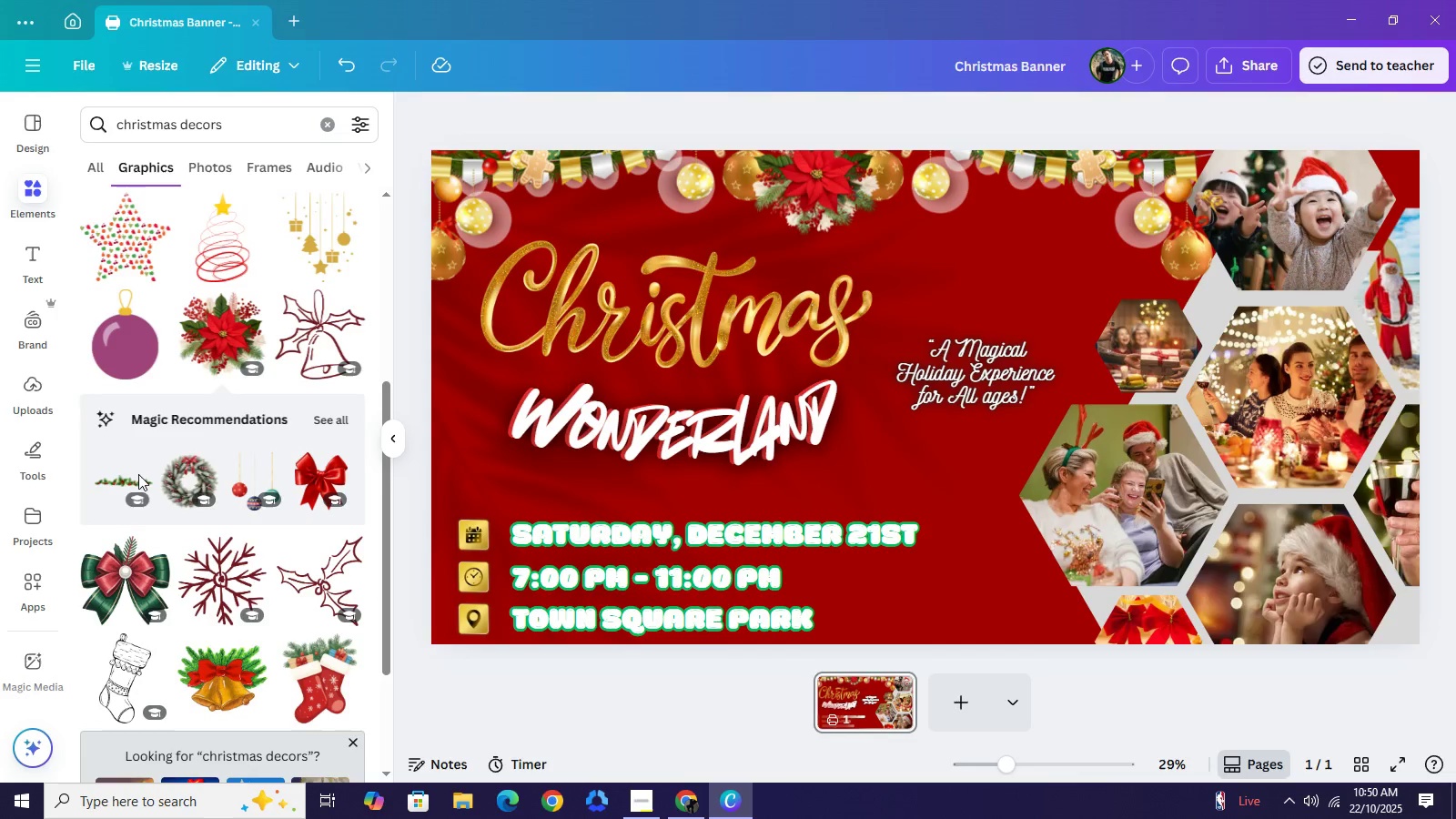 
left_click([130, 480])
 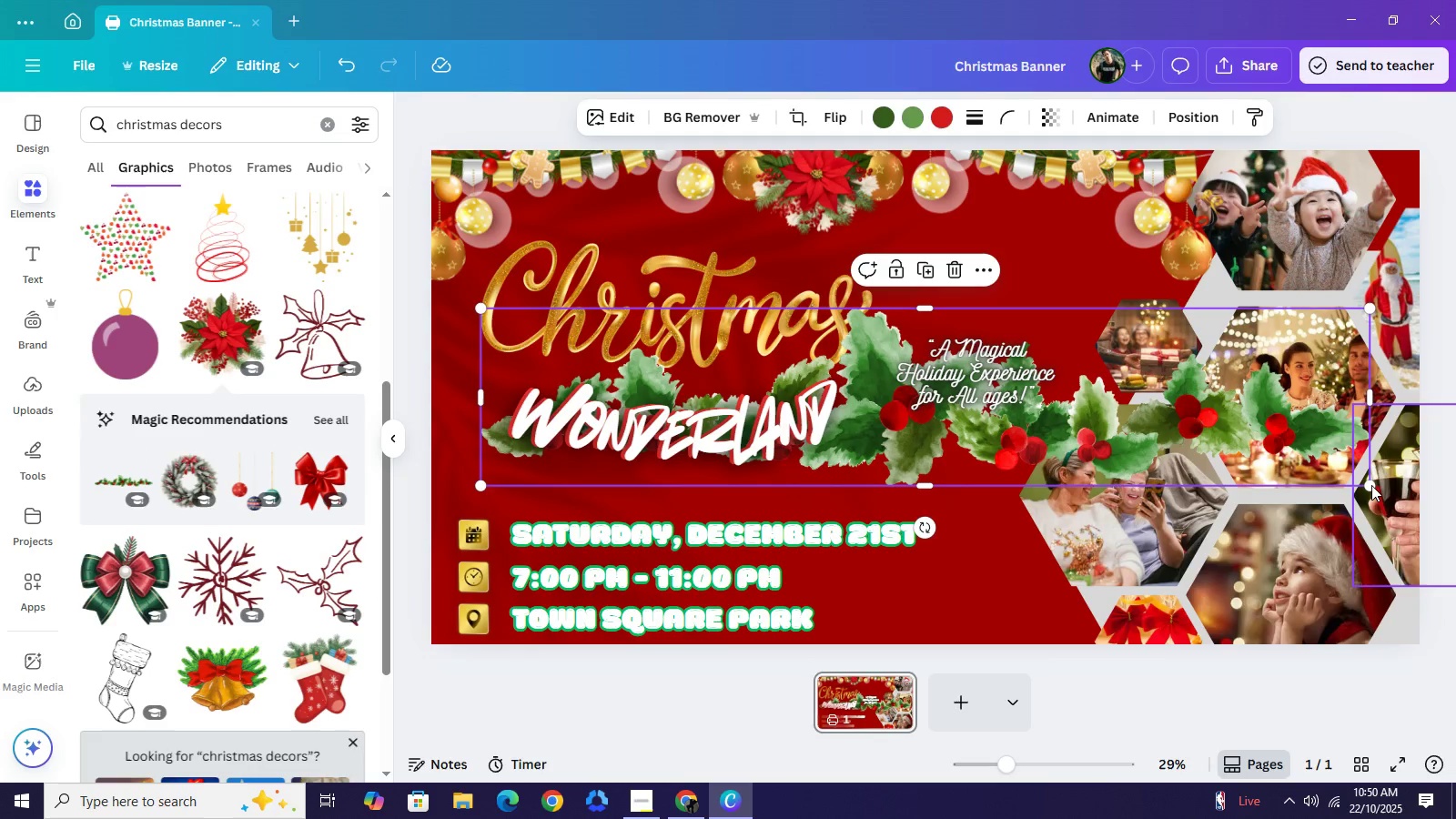 
left_click_drag(start_coordinate=[1370, 485], to_coordinate=[738, 287])
 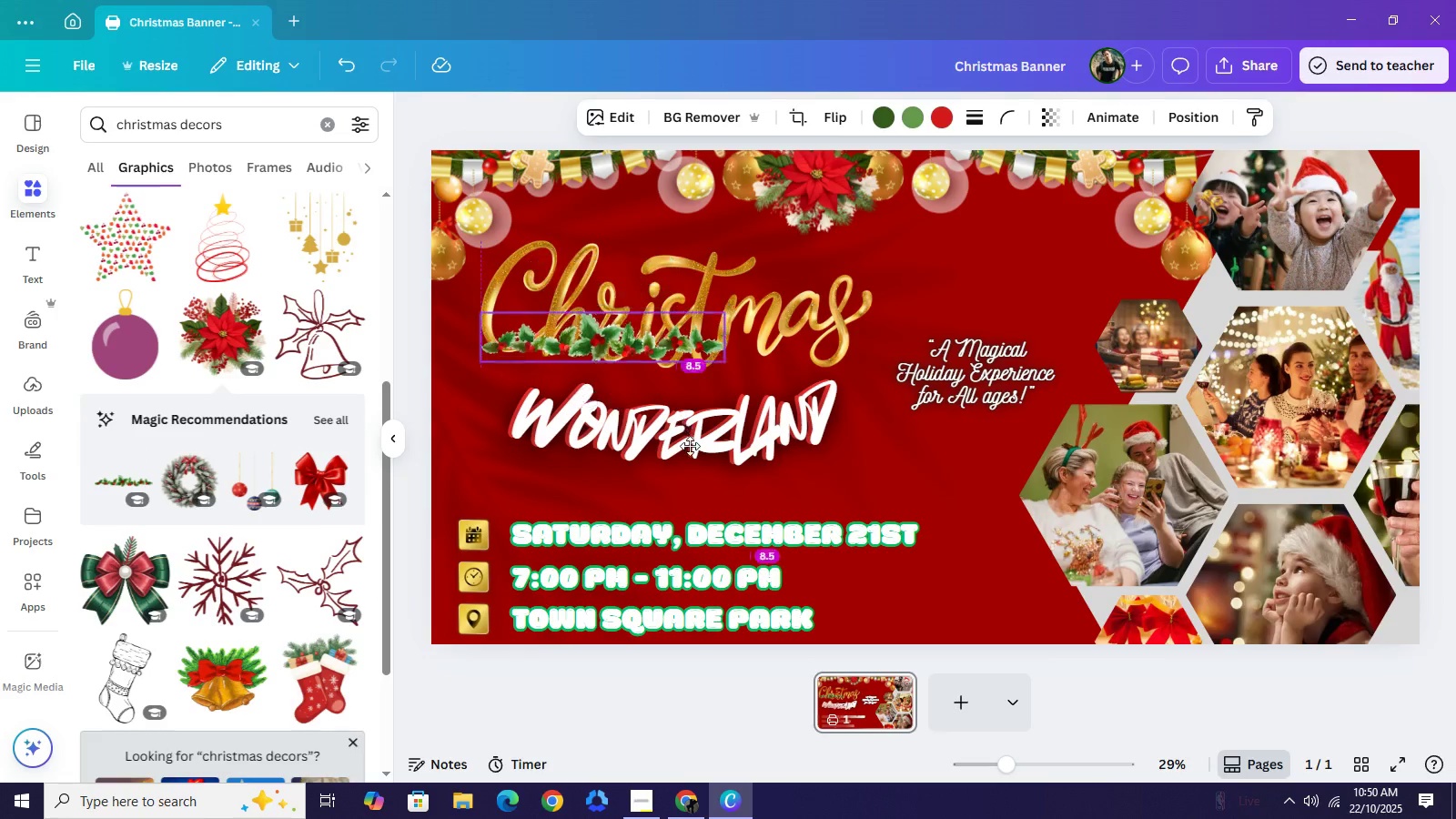 
left_click_drag(start_coordinate=[664, 333], to_coordinate=[741, 489])
 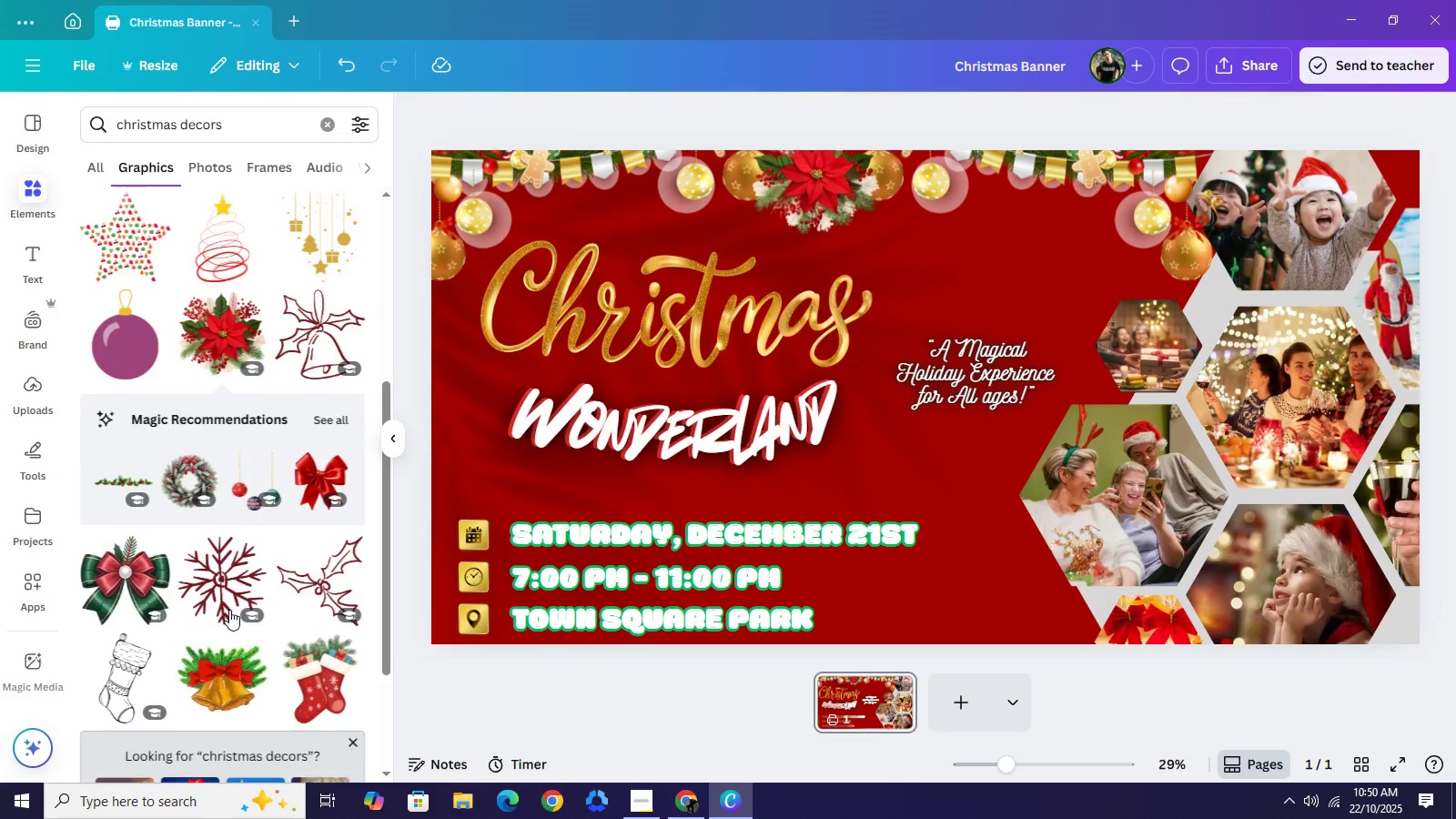 
scroll: coordinate [271, 511], scroll_direction: down, amount: 5.0
 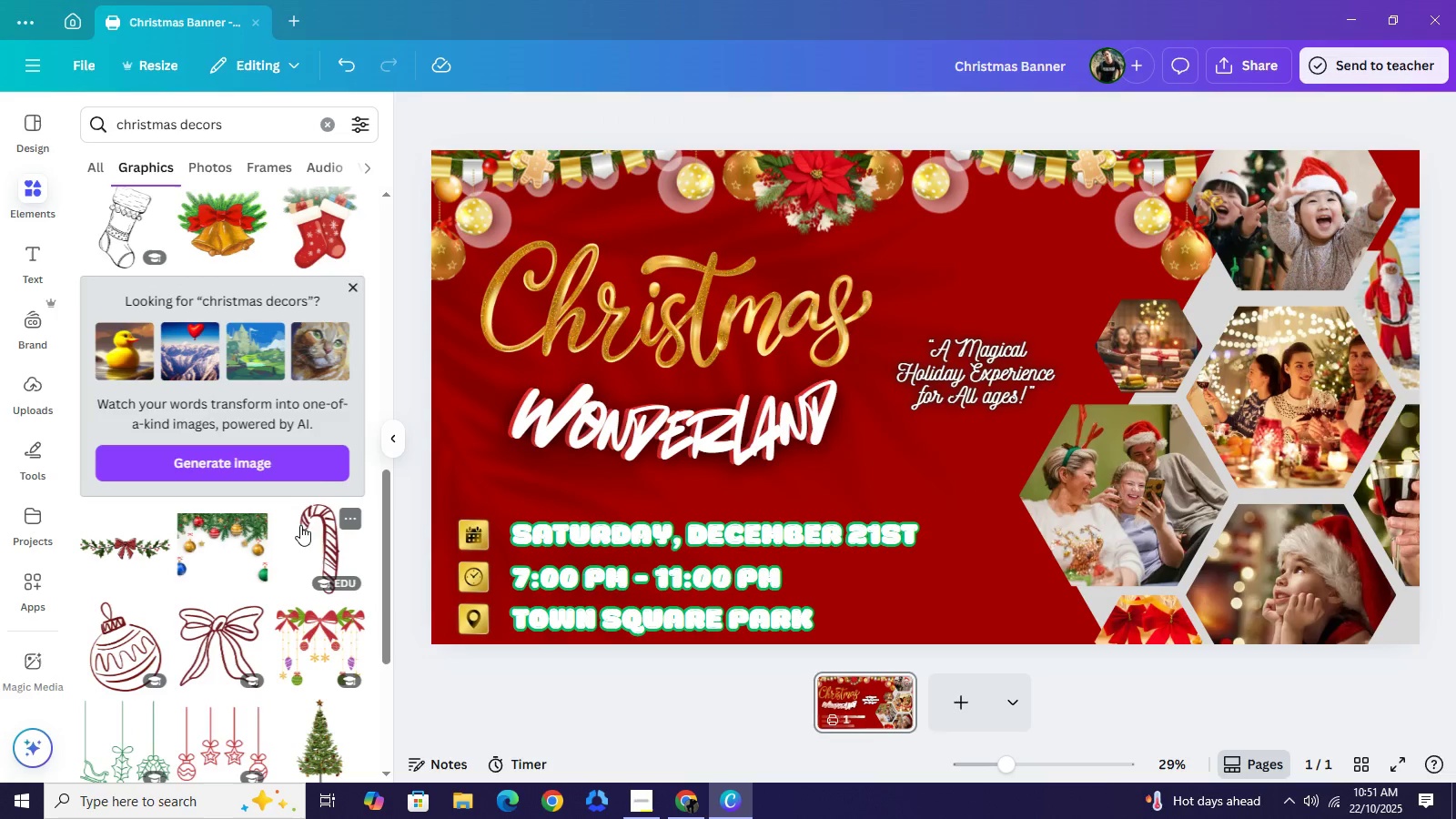 
wait(8.45)
 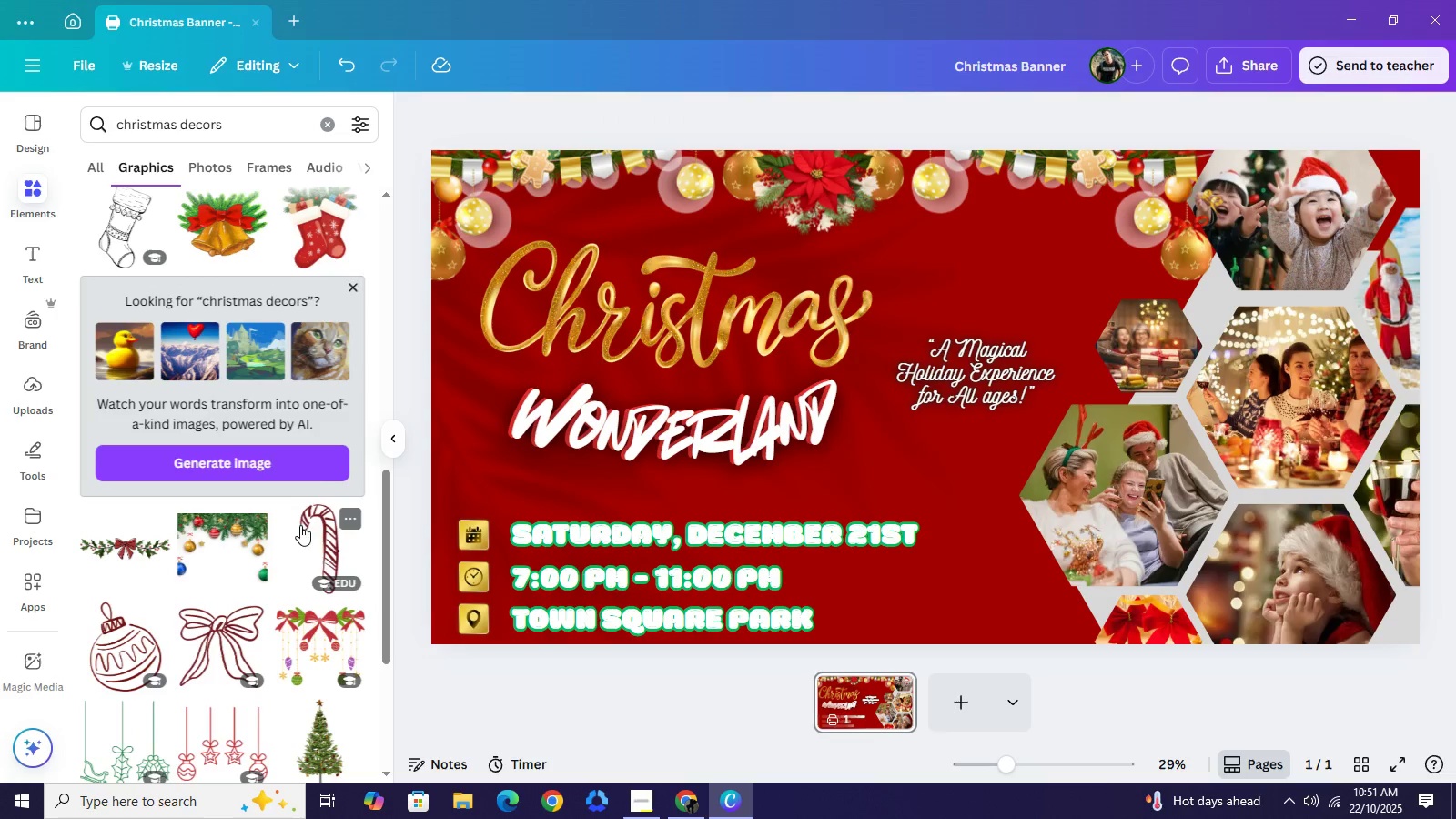 
key(Backspace)
key(Backspace)
key(Backspace)
key(Backspace)
key(Backspace)
key(Backspace)
type(gifts)
 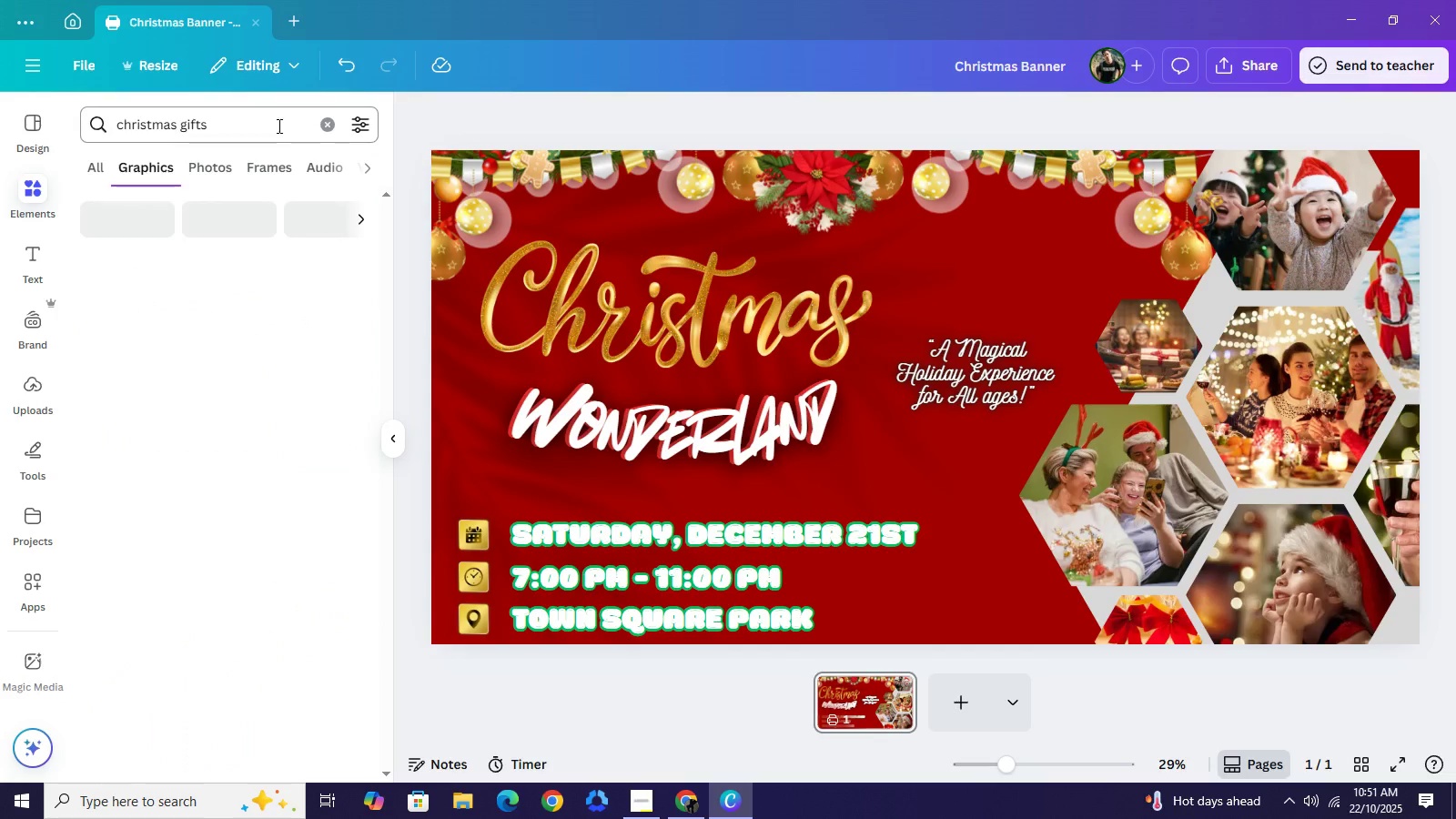 
key(Enter)
 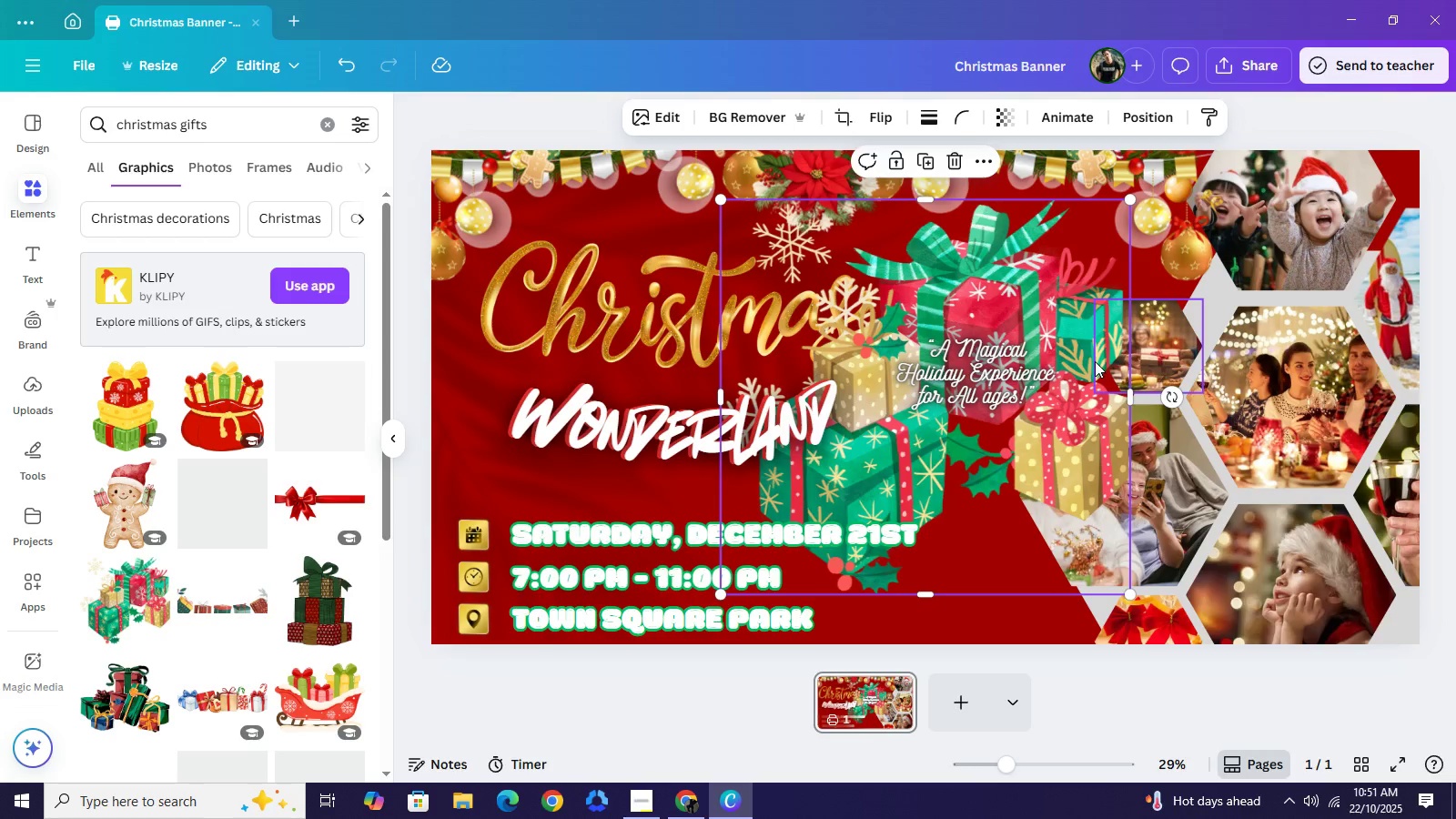 
wait(5.39)
 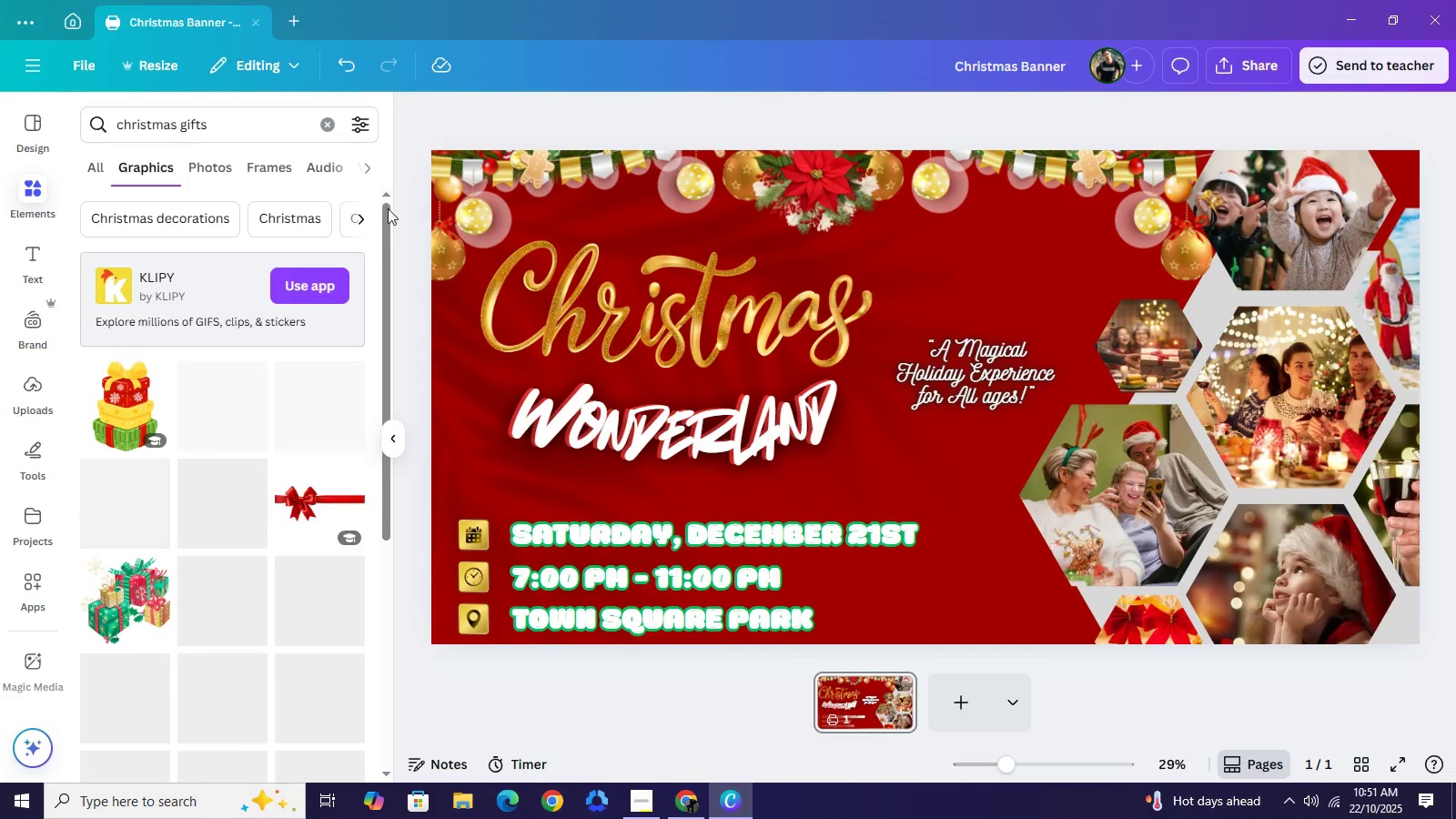 
left_click_drag(start_coordinate=[1127, 203], to_coordinate=[877, 426])
 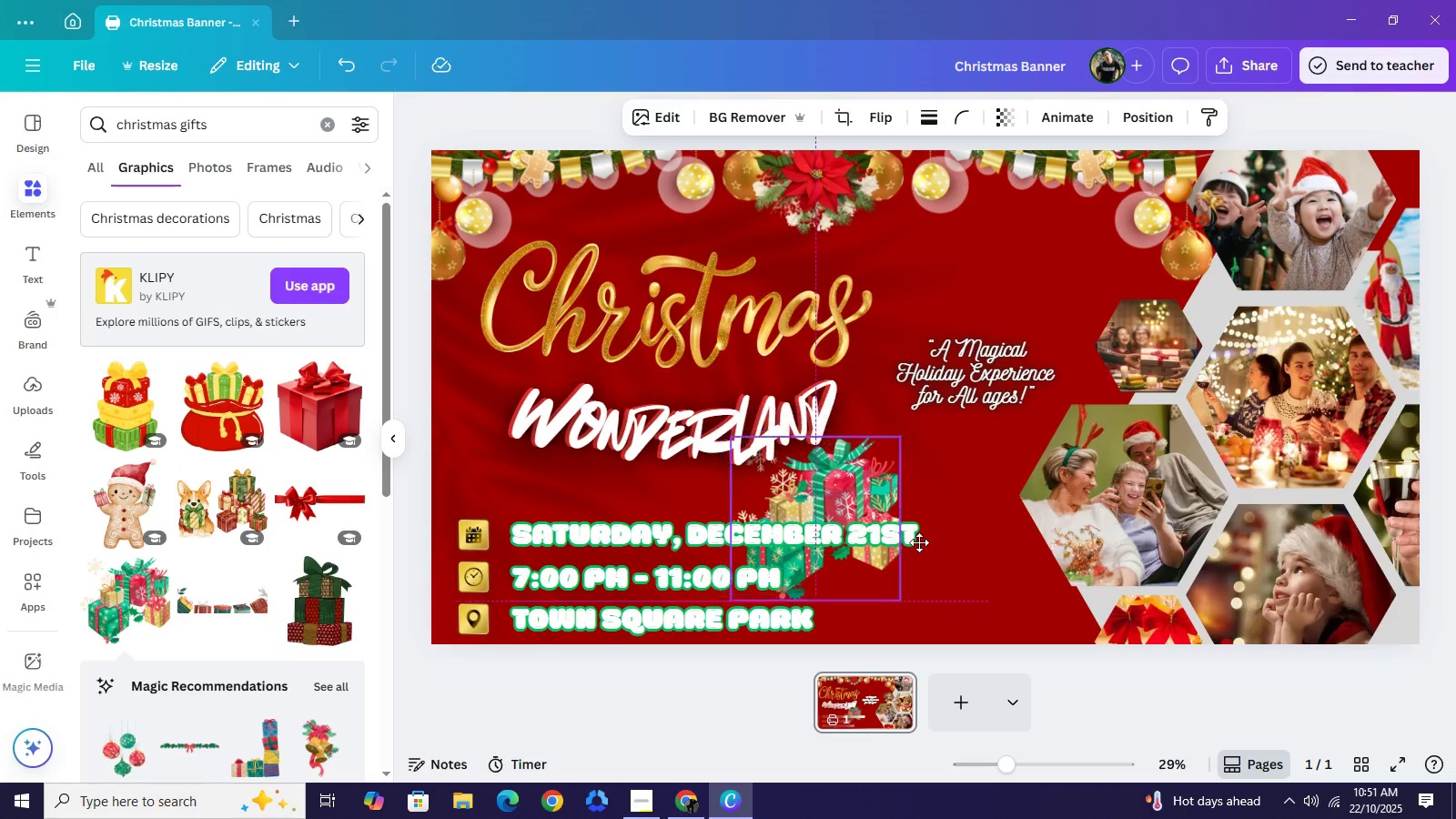 
left_click_drag(start_coordinate=[835, 490], to_coordinate=[1033, 585])
 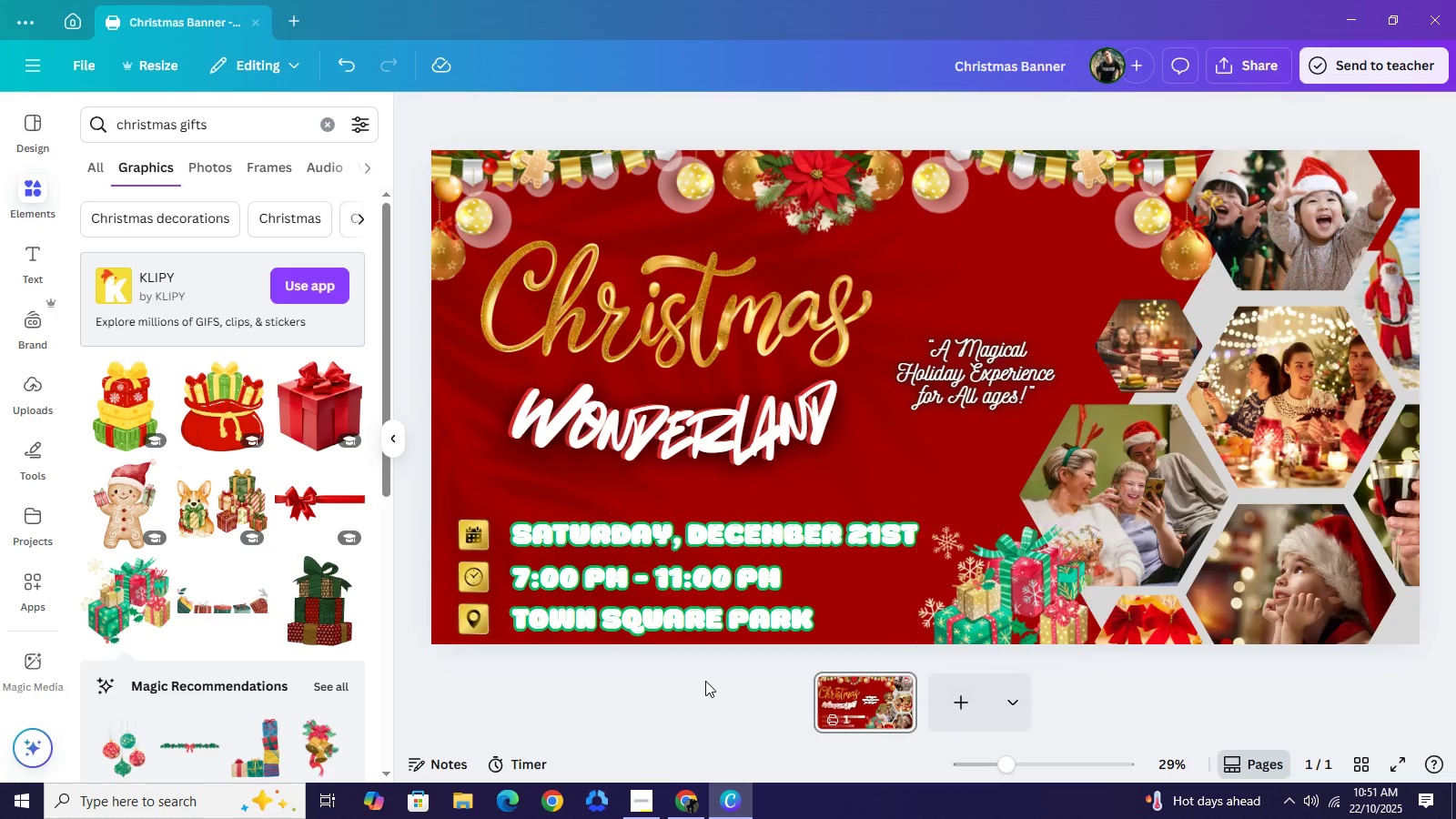 
left_click([705, 681])
 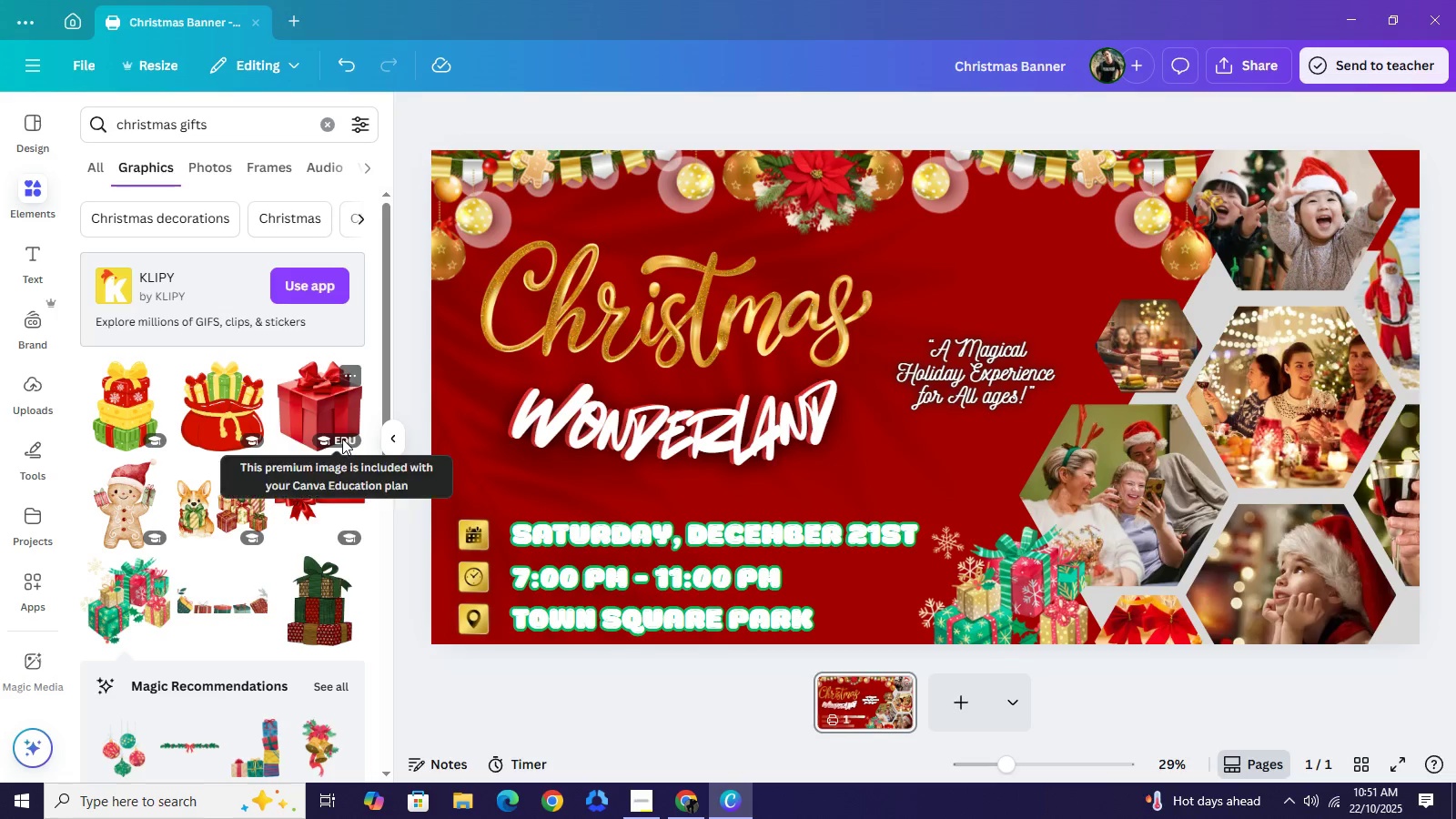 
wait(6.56)
 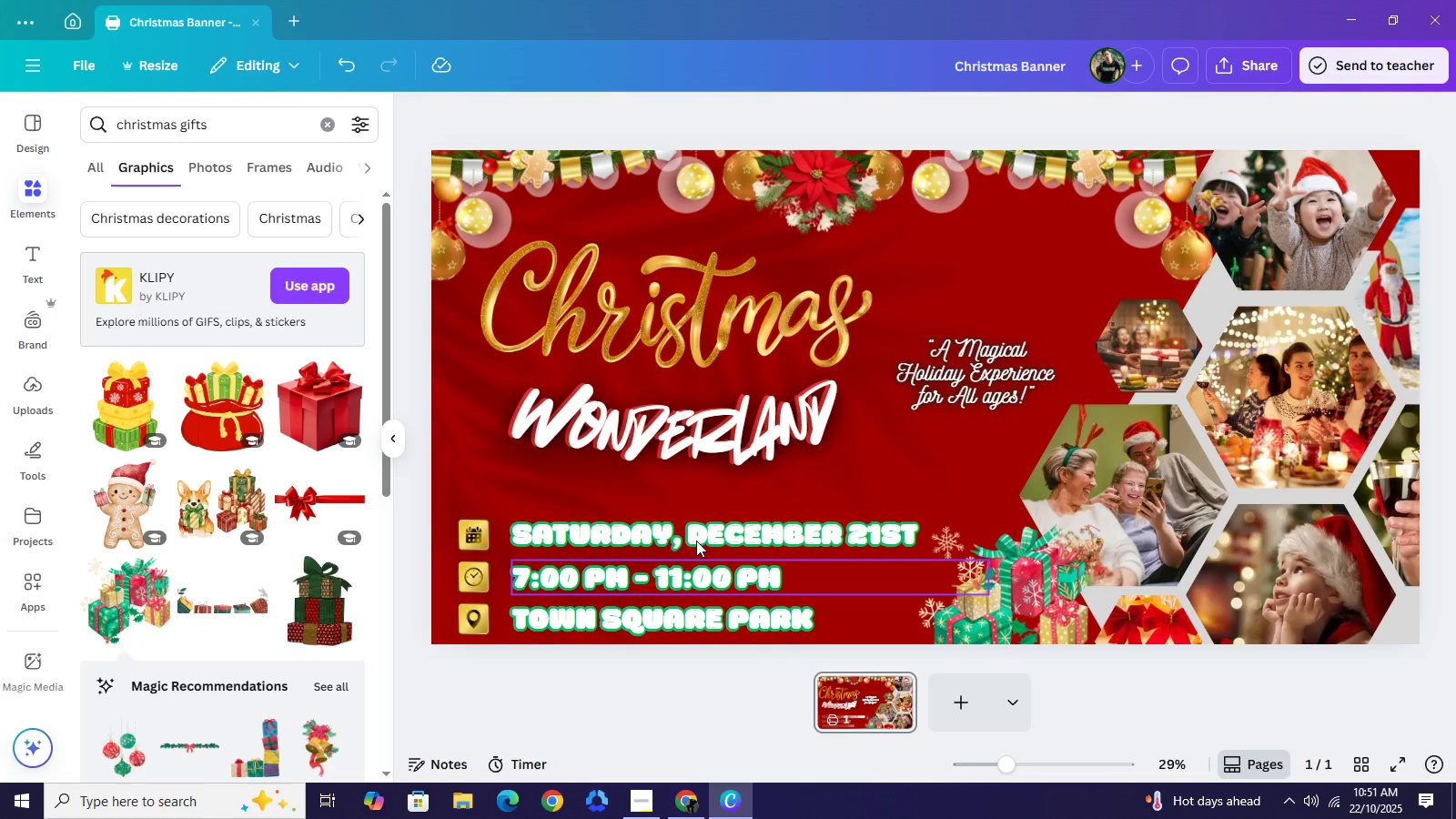 
scroll: coordinate [341, 450], scroll_direction: down, amount: 6.0
 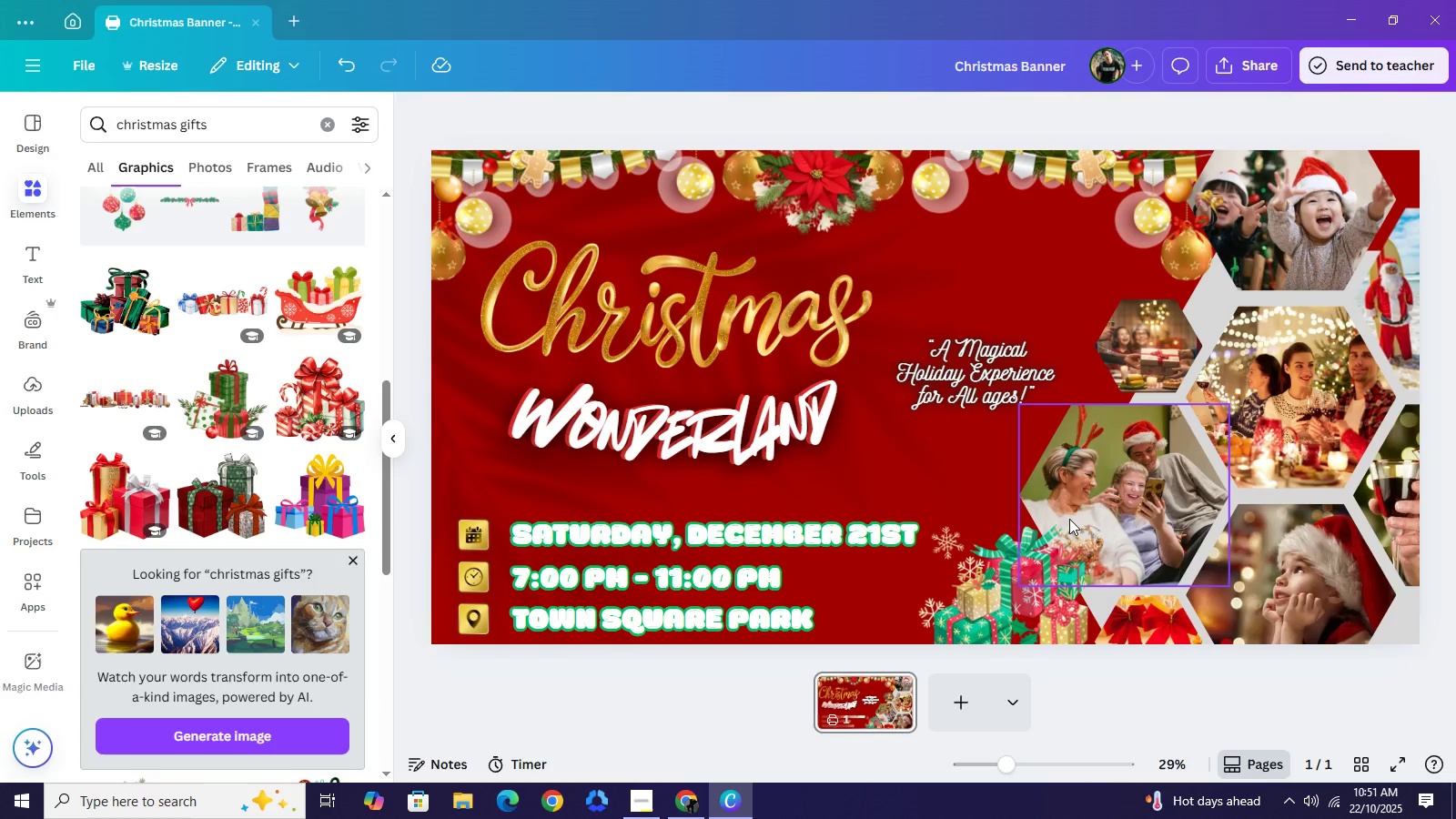 
wait(9.32)
 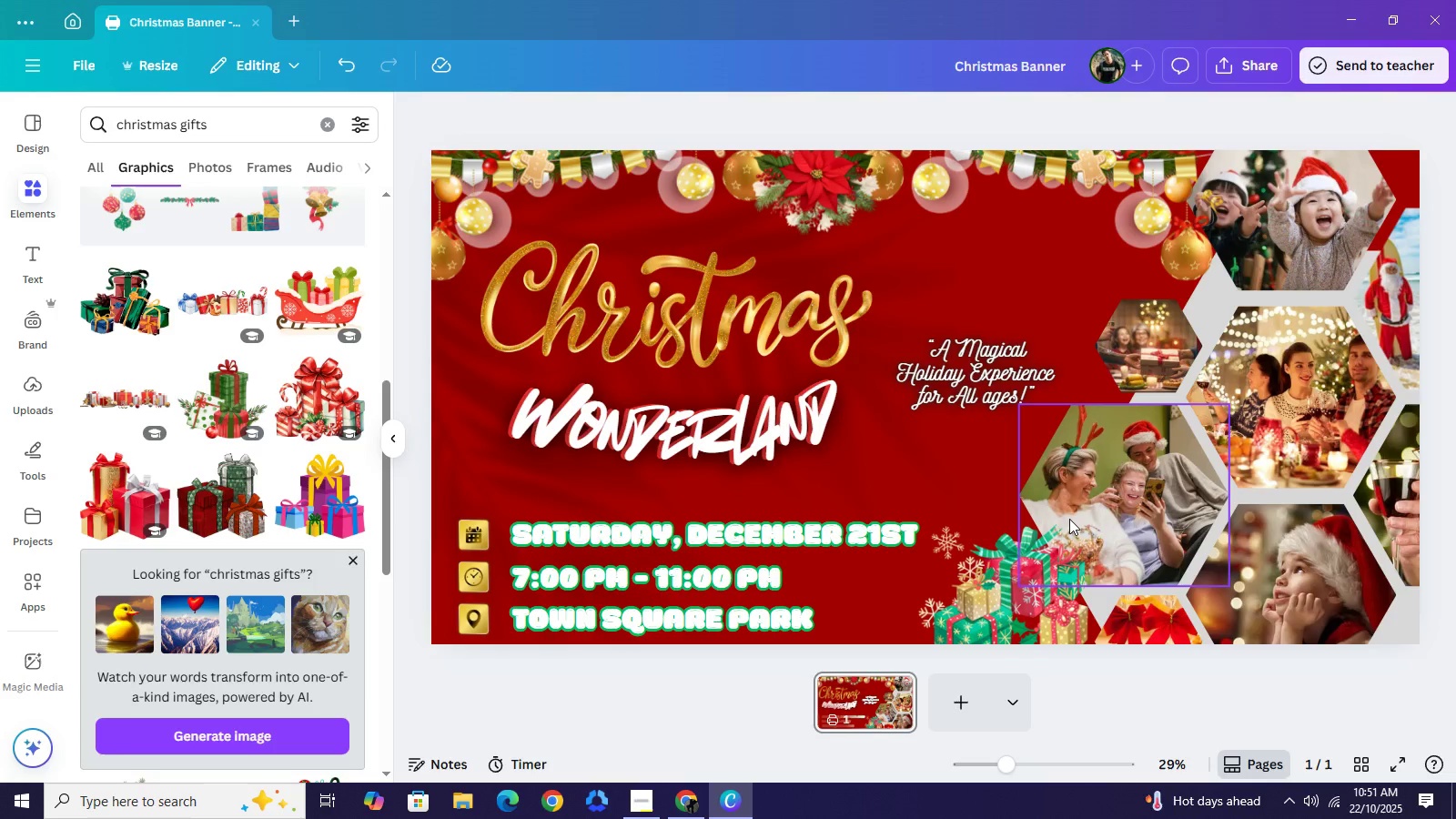 
key(Backspace)
 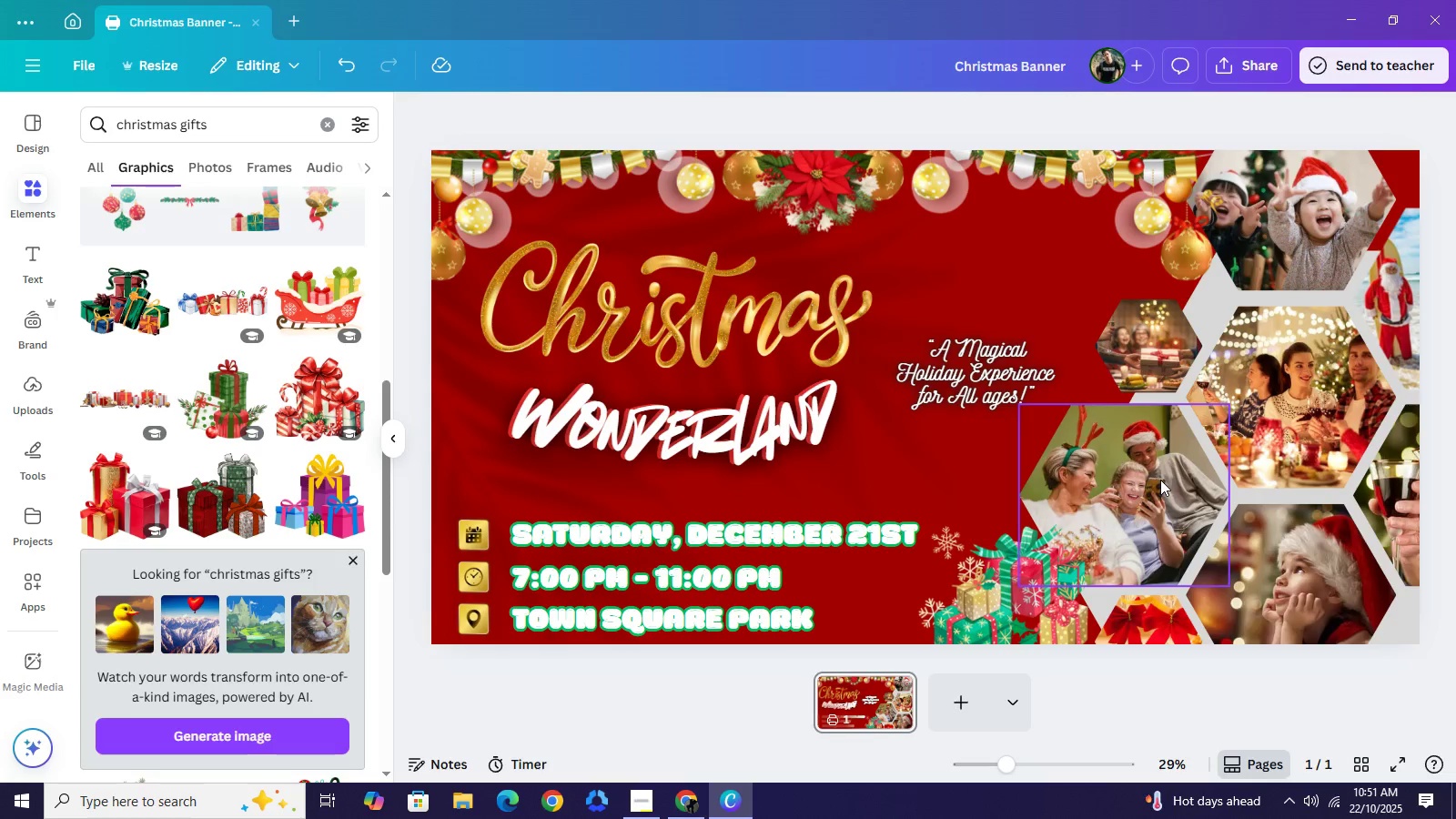 
left_click([1160, 480])
 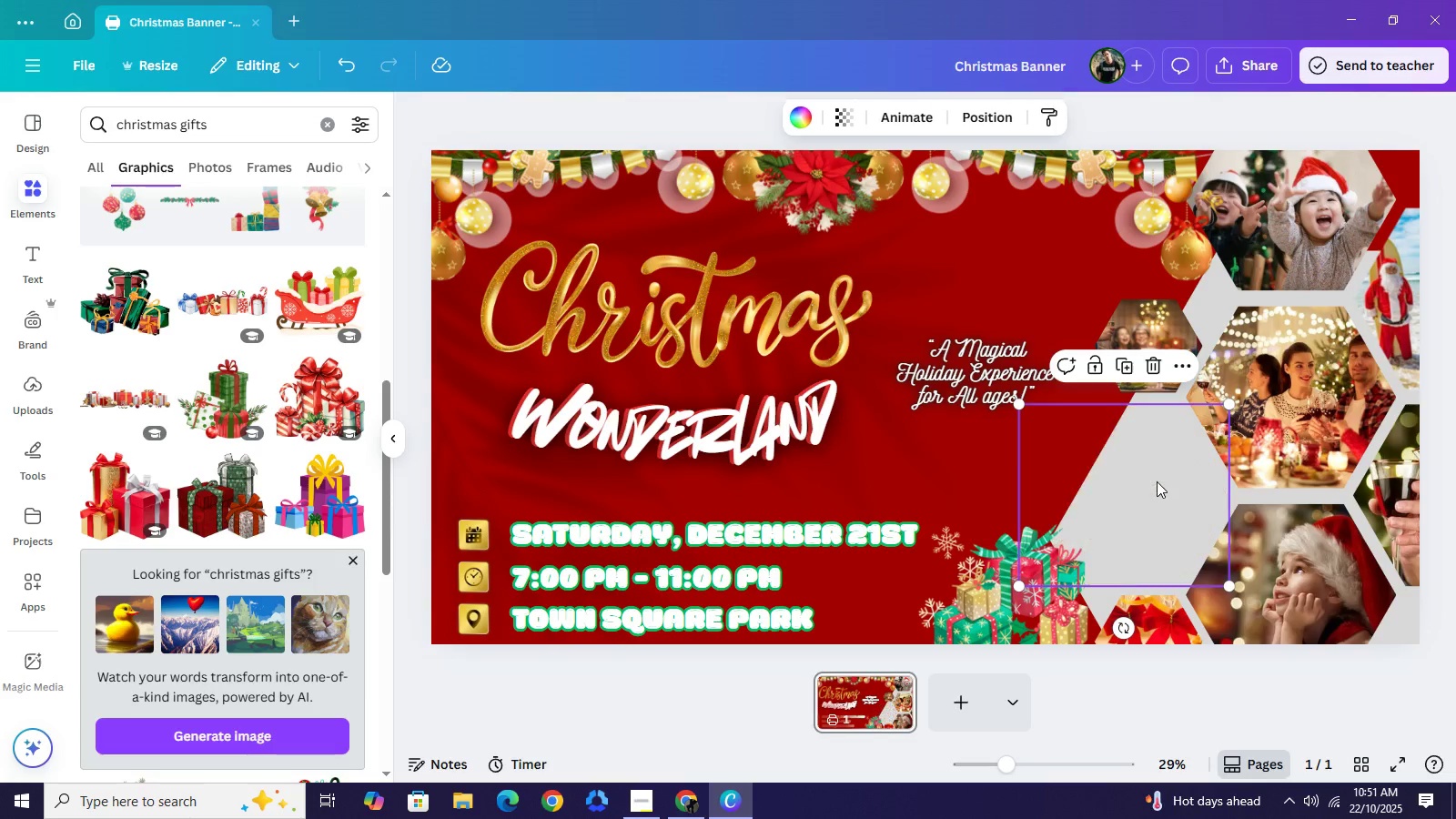 
key(Backspace)
 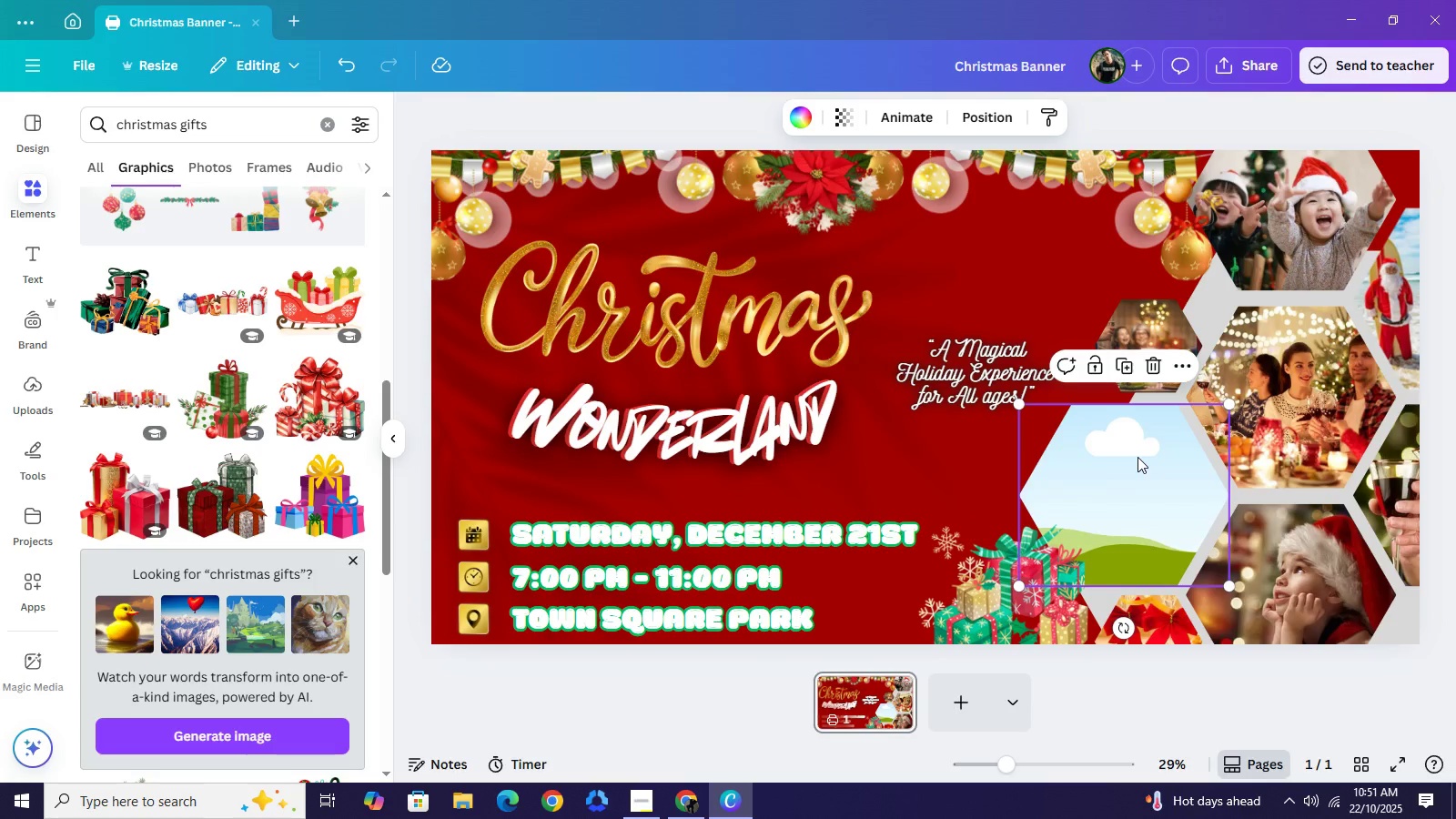 
key(Backspace)
 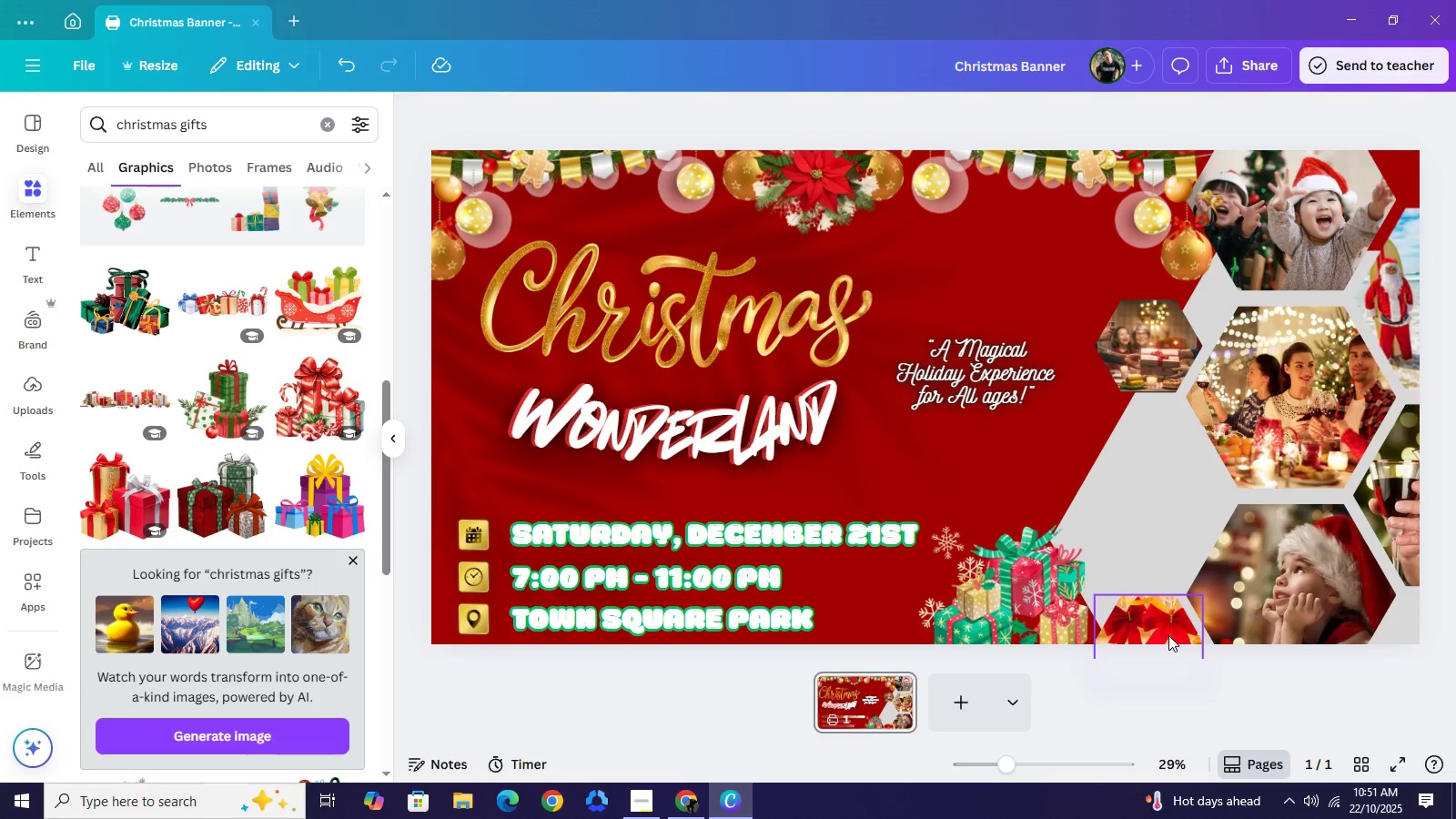 
left_click([1168, 634])
 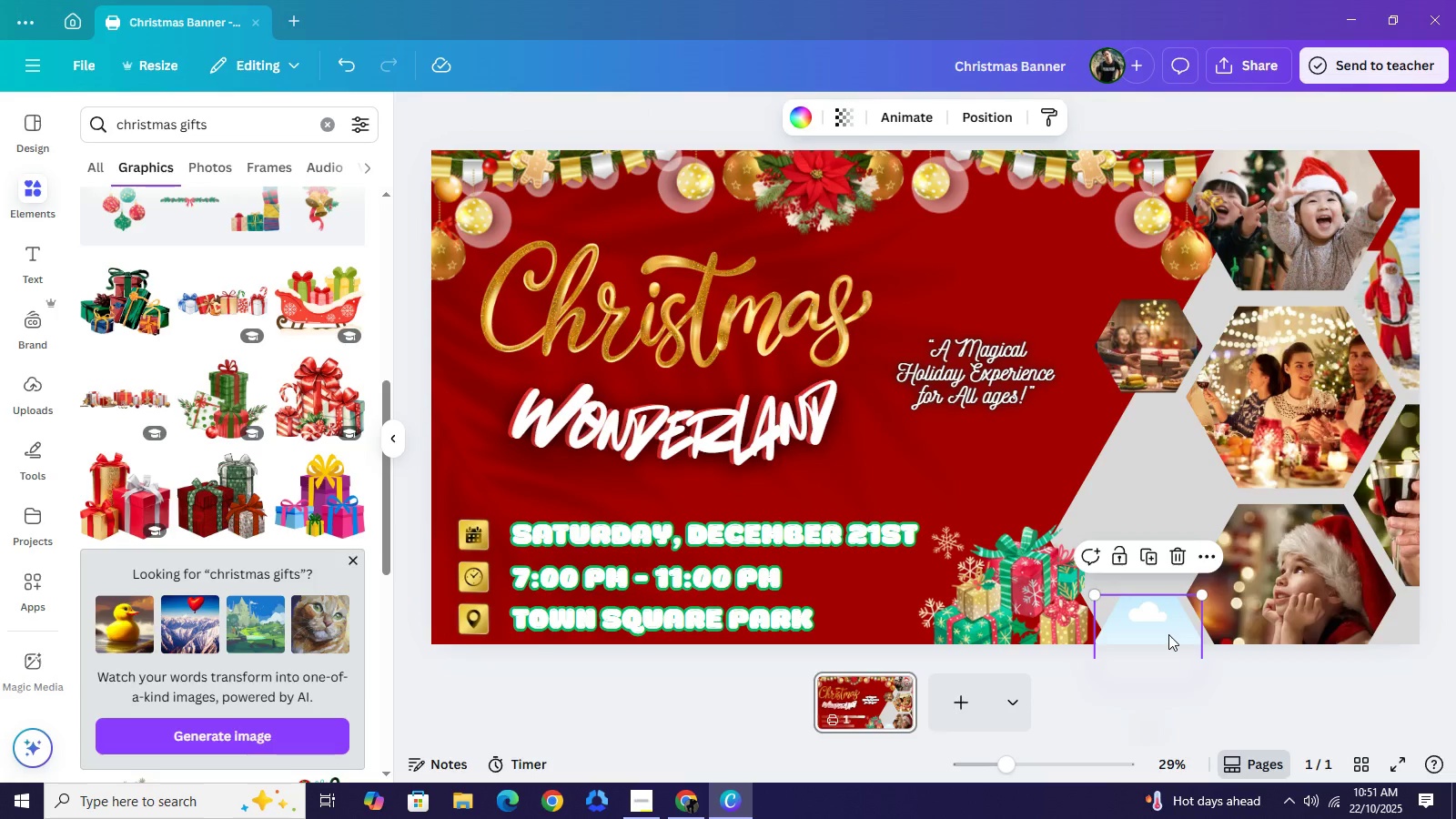 
key(Backspace)
 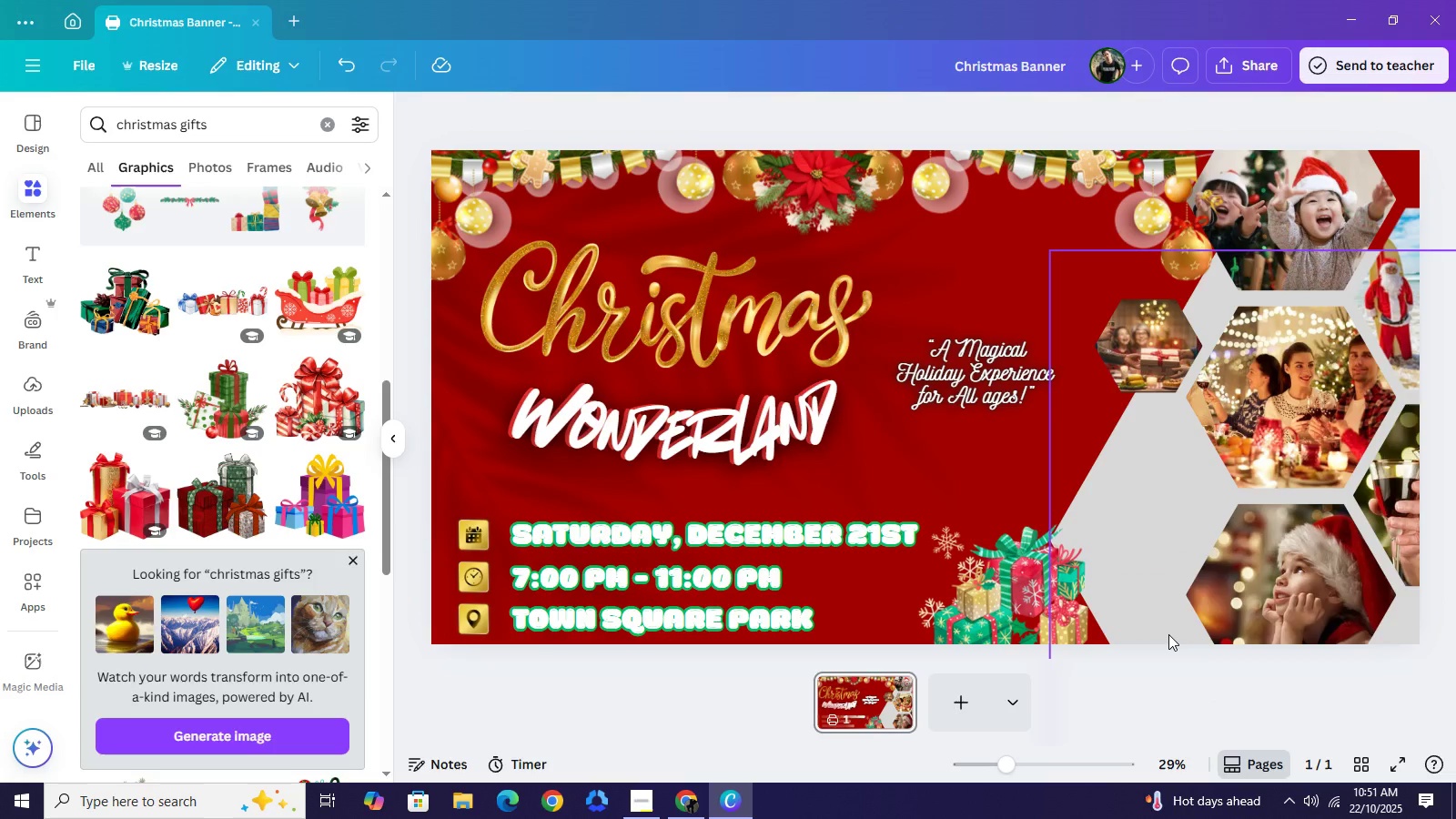 
key(Backspace)
 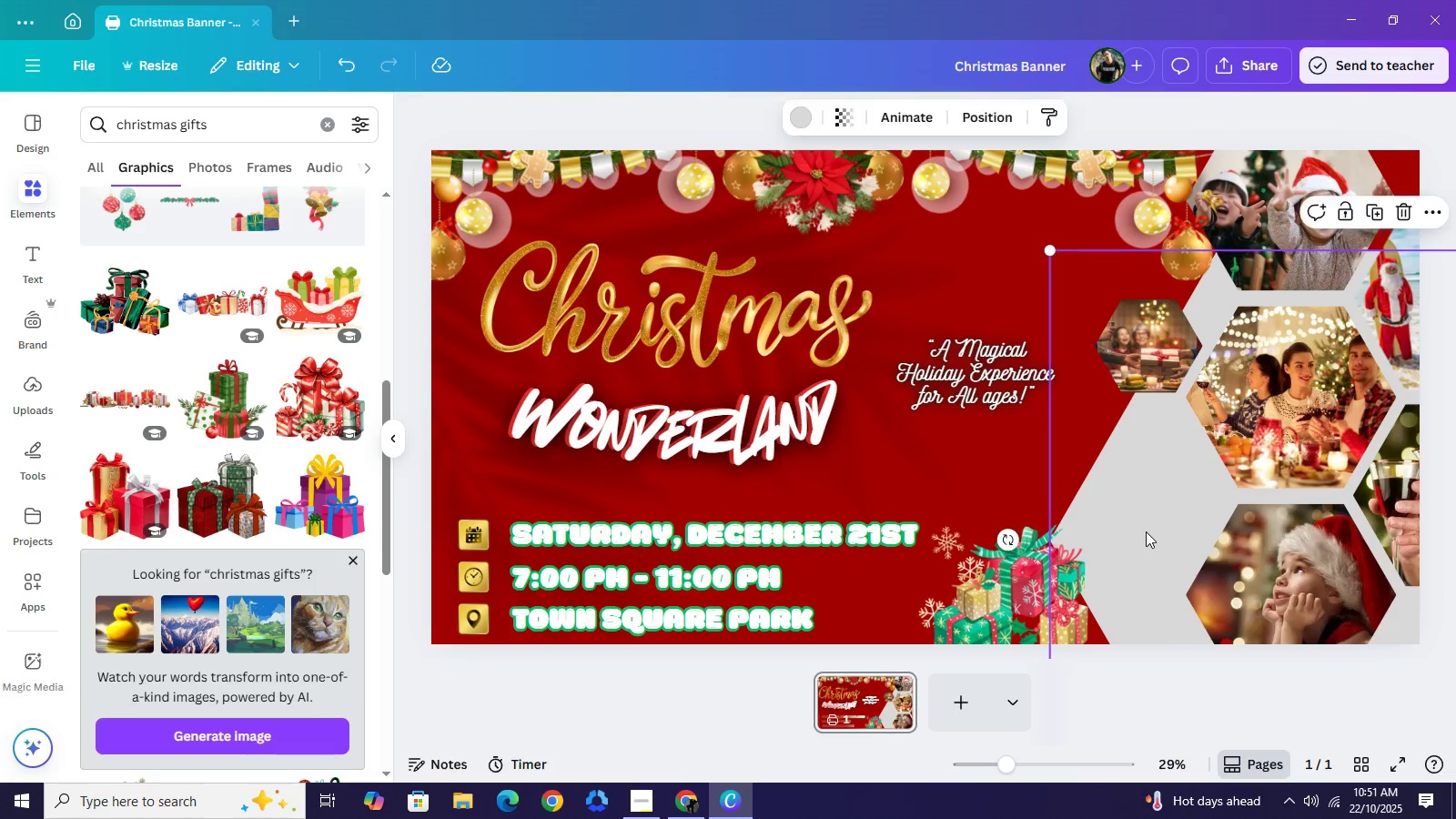 
left_click([1146, 531])
 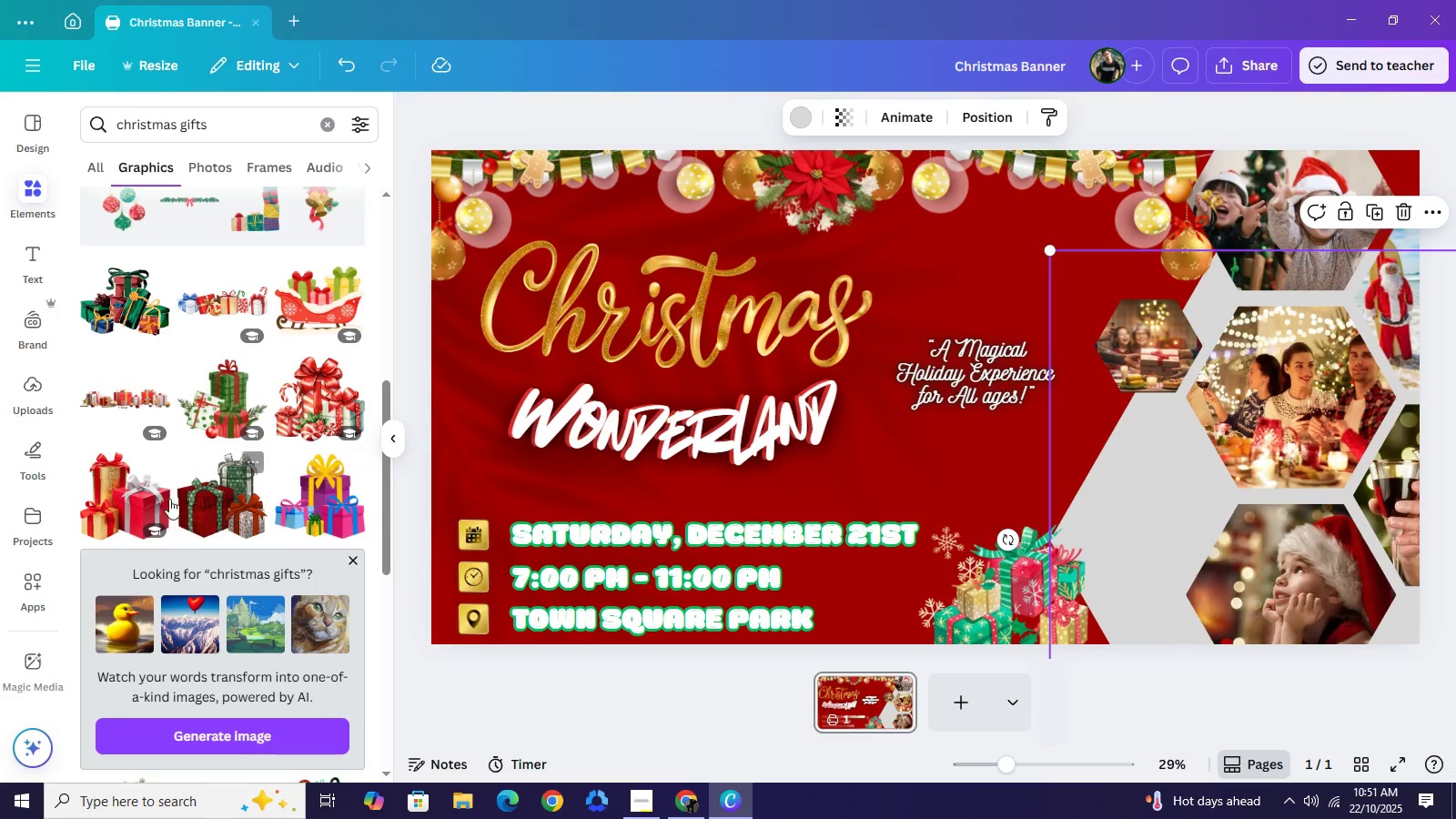 
scroll: coordinate [283, 613], scroll_direction: down, amount: 8.0
 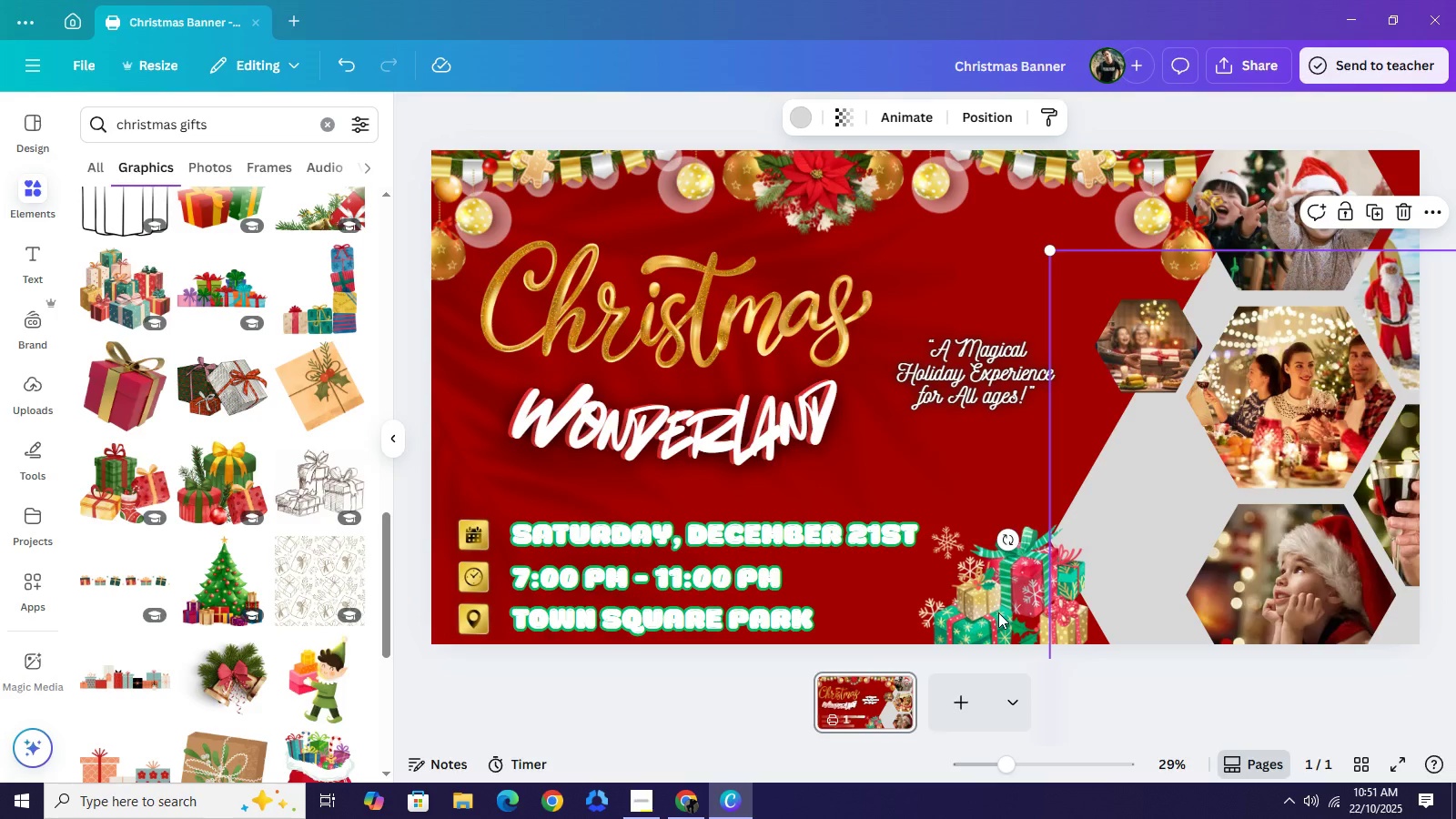 
left_click([980, 599])
 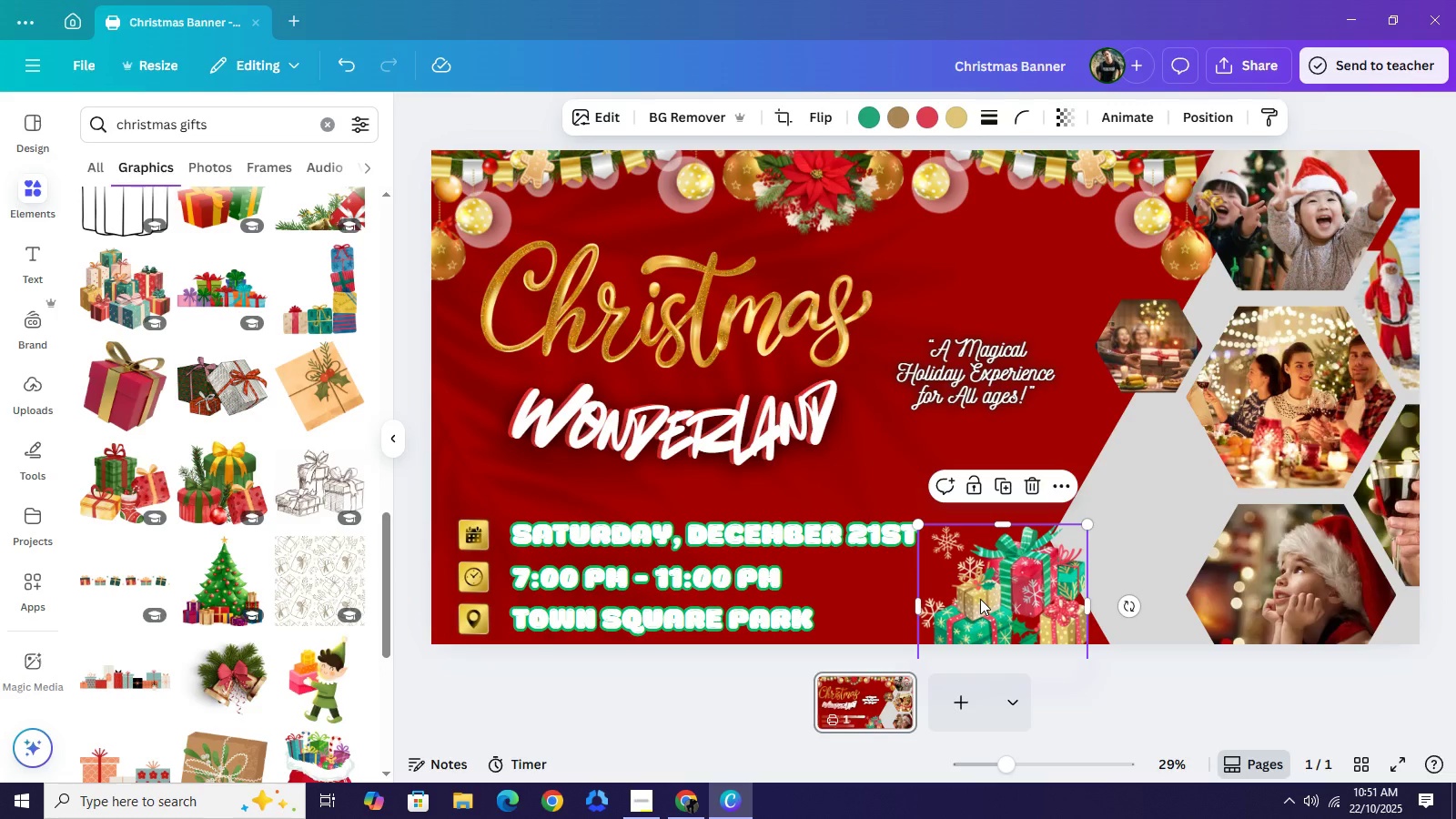 
key(Backspace)
 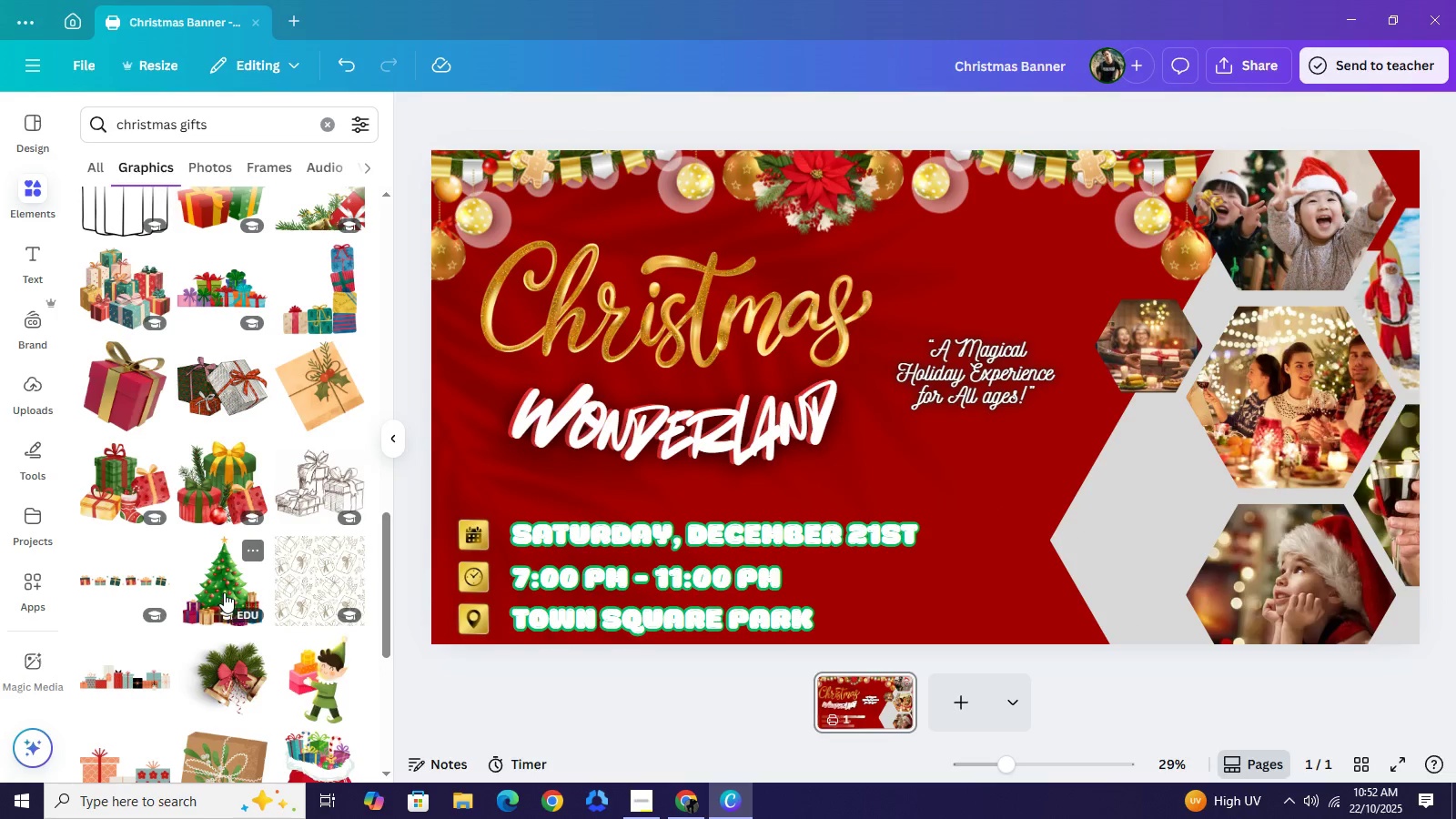 
left_click([224, 592])
 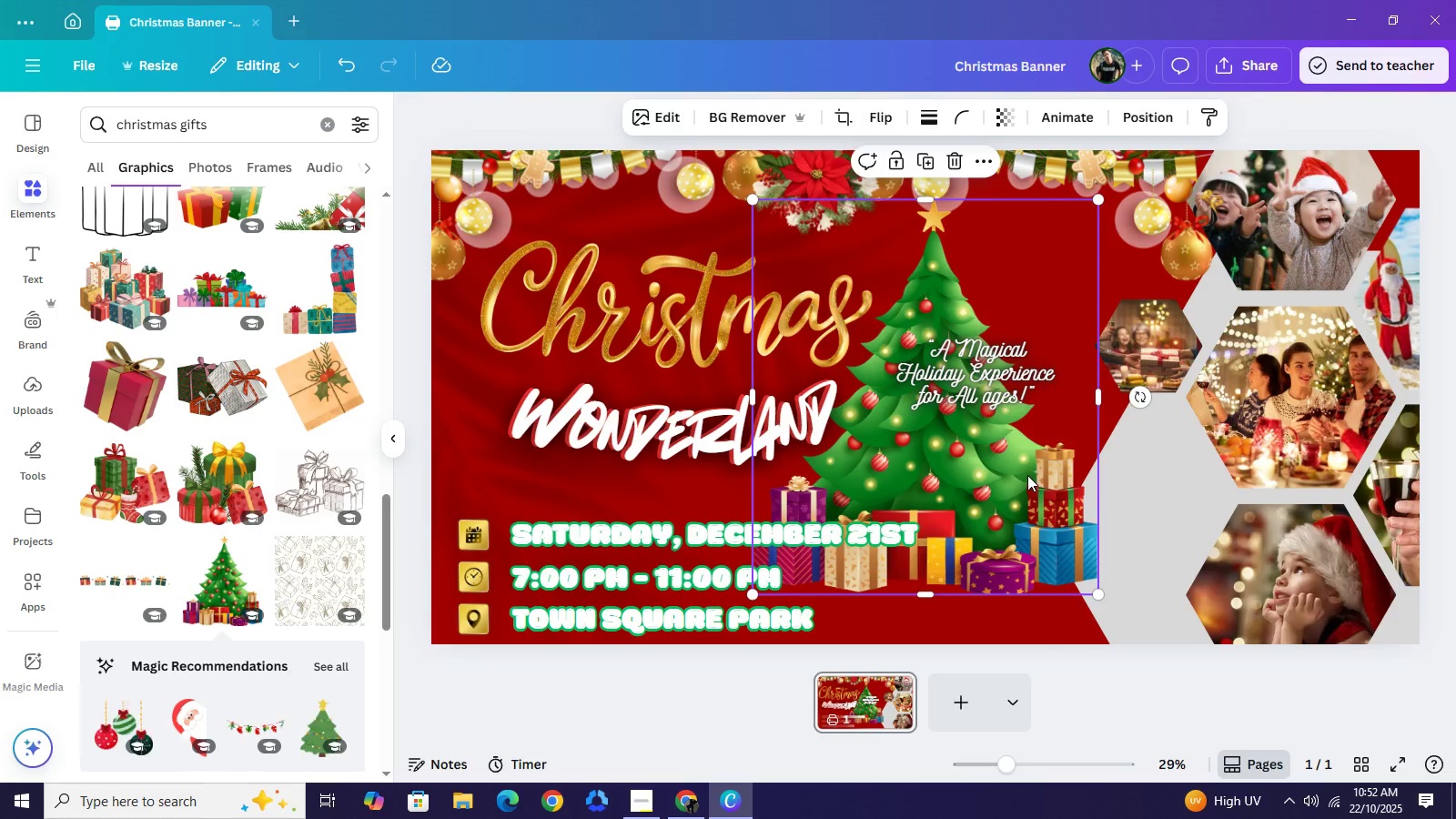 
left_click_drag(start_coordinate=[1027, 475], to_coordinate=[999, 515])
 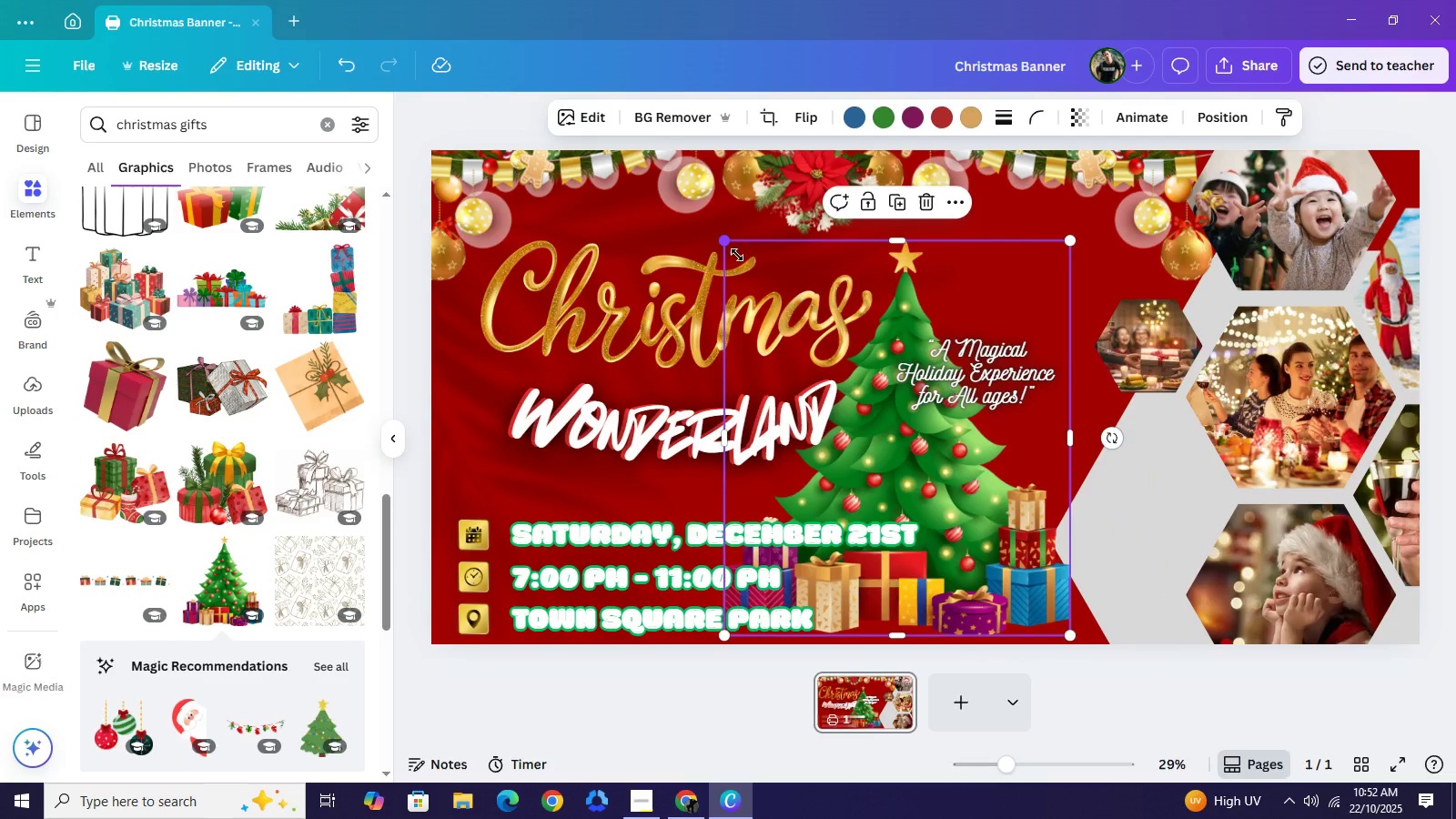 
left_click_drag(start_coordinate=[724, 238], to_coordinate=[913, 408])
 